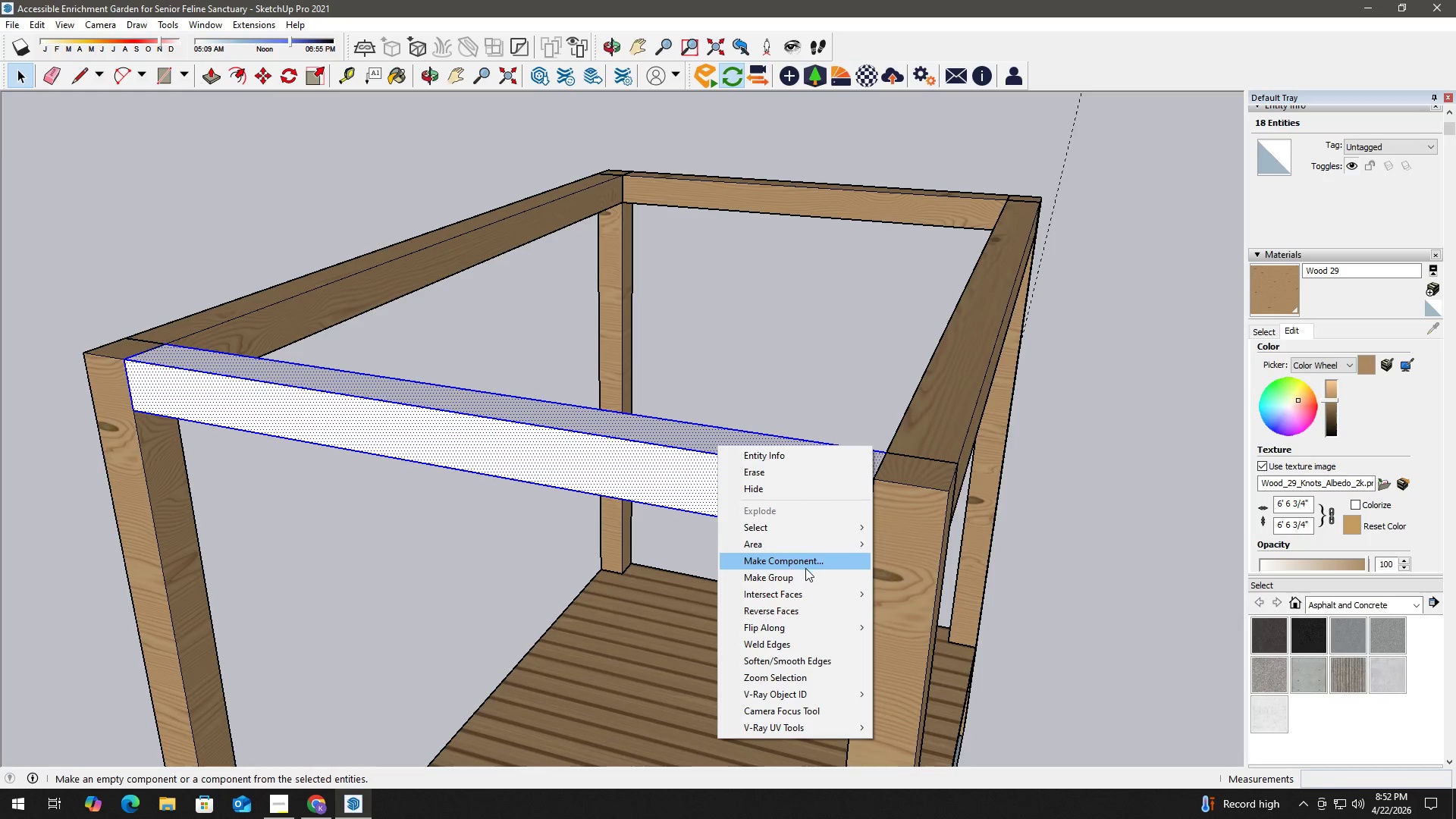 
left_click([805, 574])
 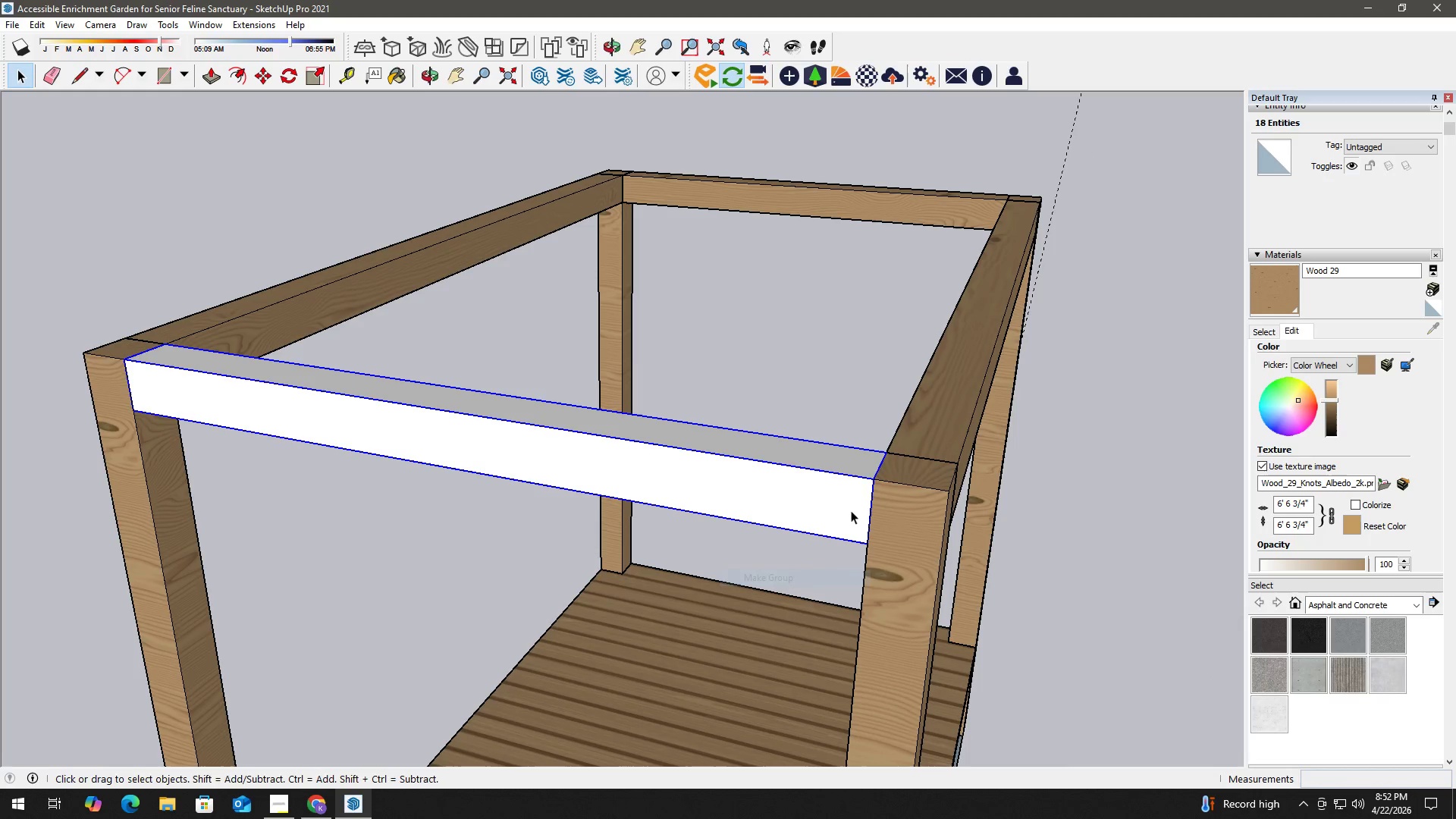 
key(B)
 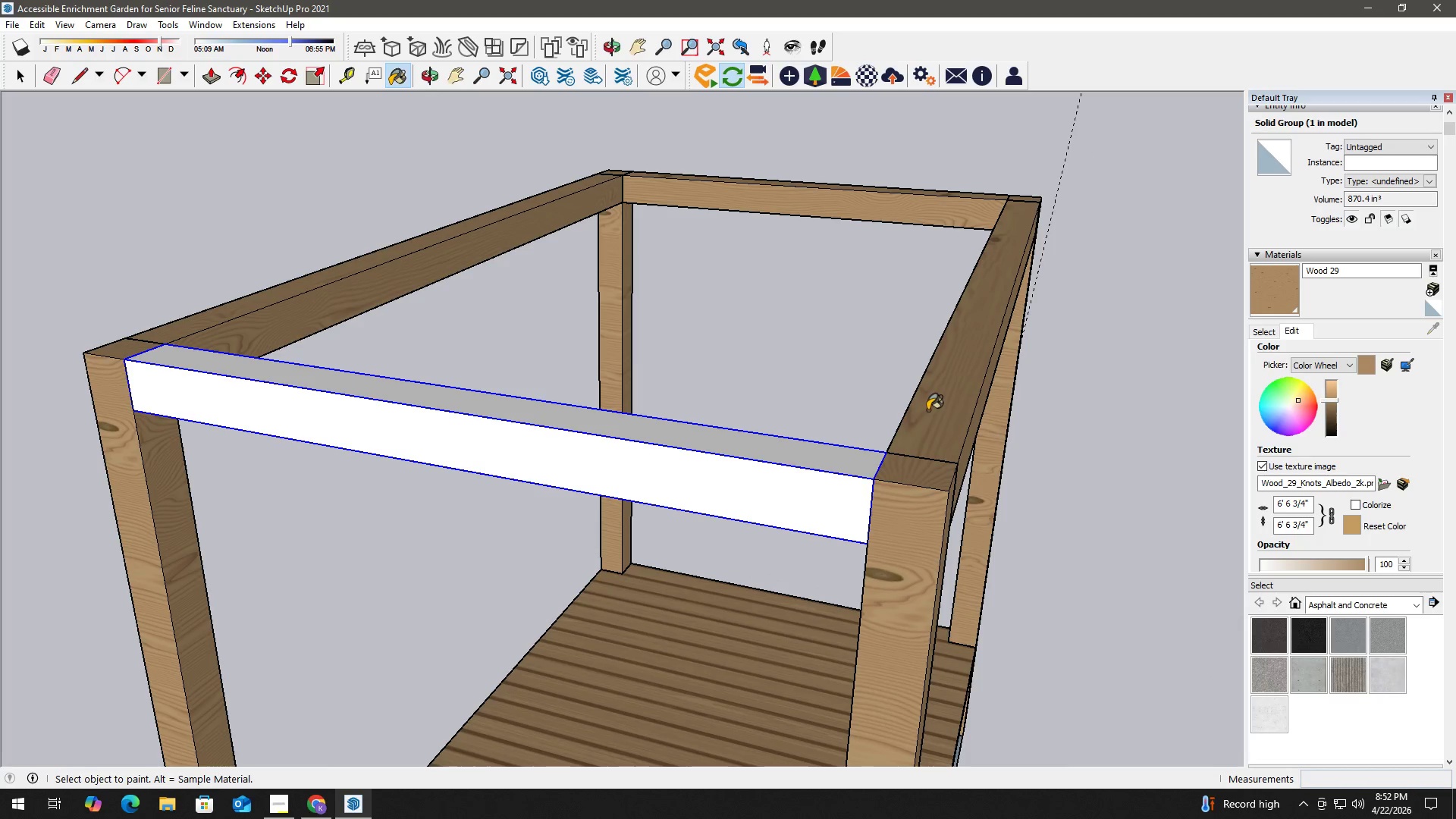 
hold_key(key=AltLeft, duration=0.36)
left_click([927, 410])
 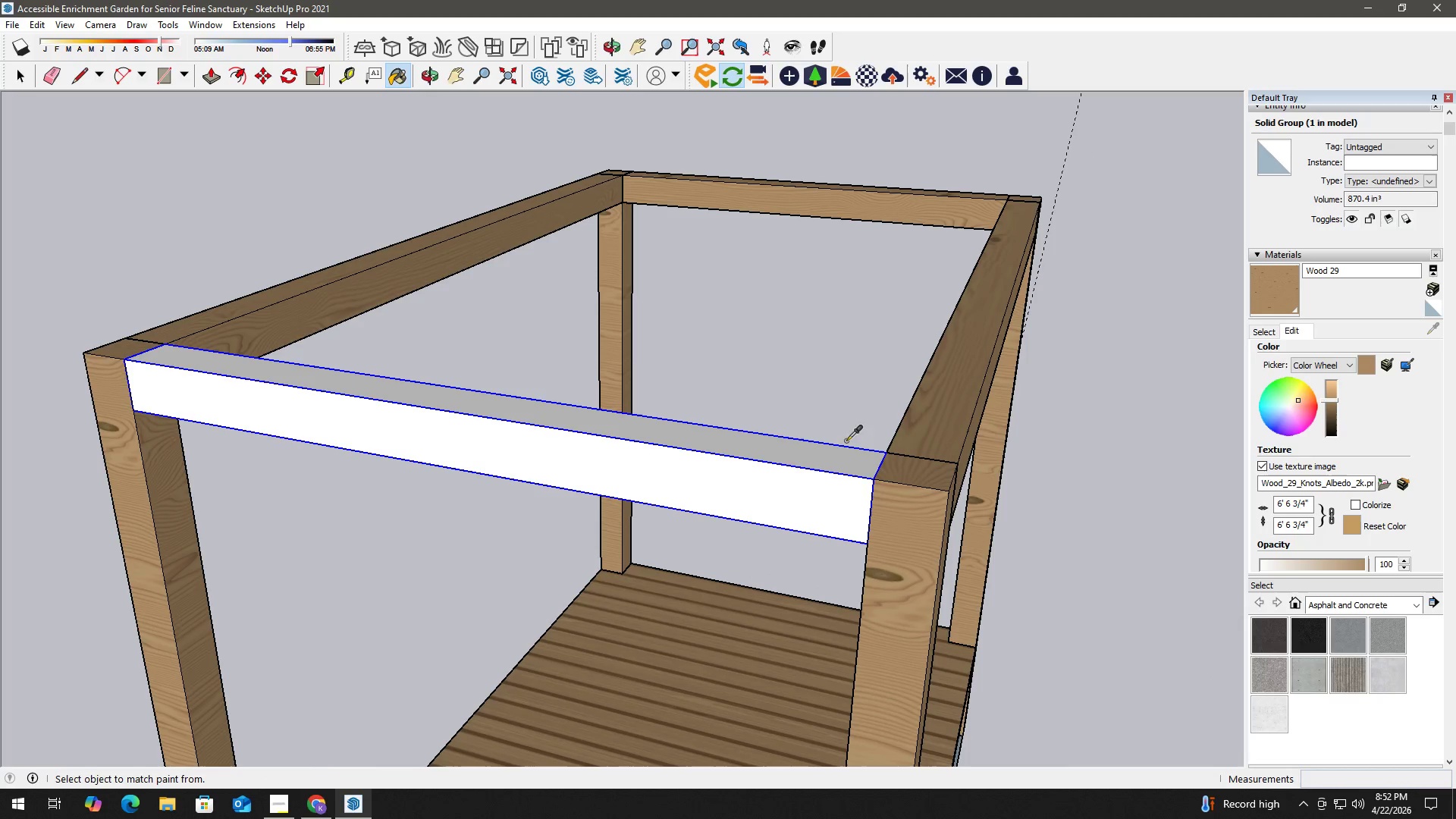 
key(Space)
 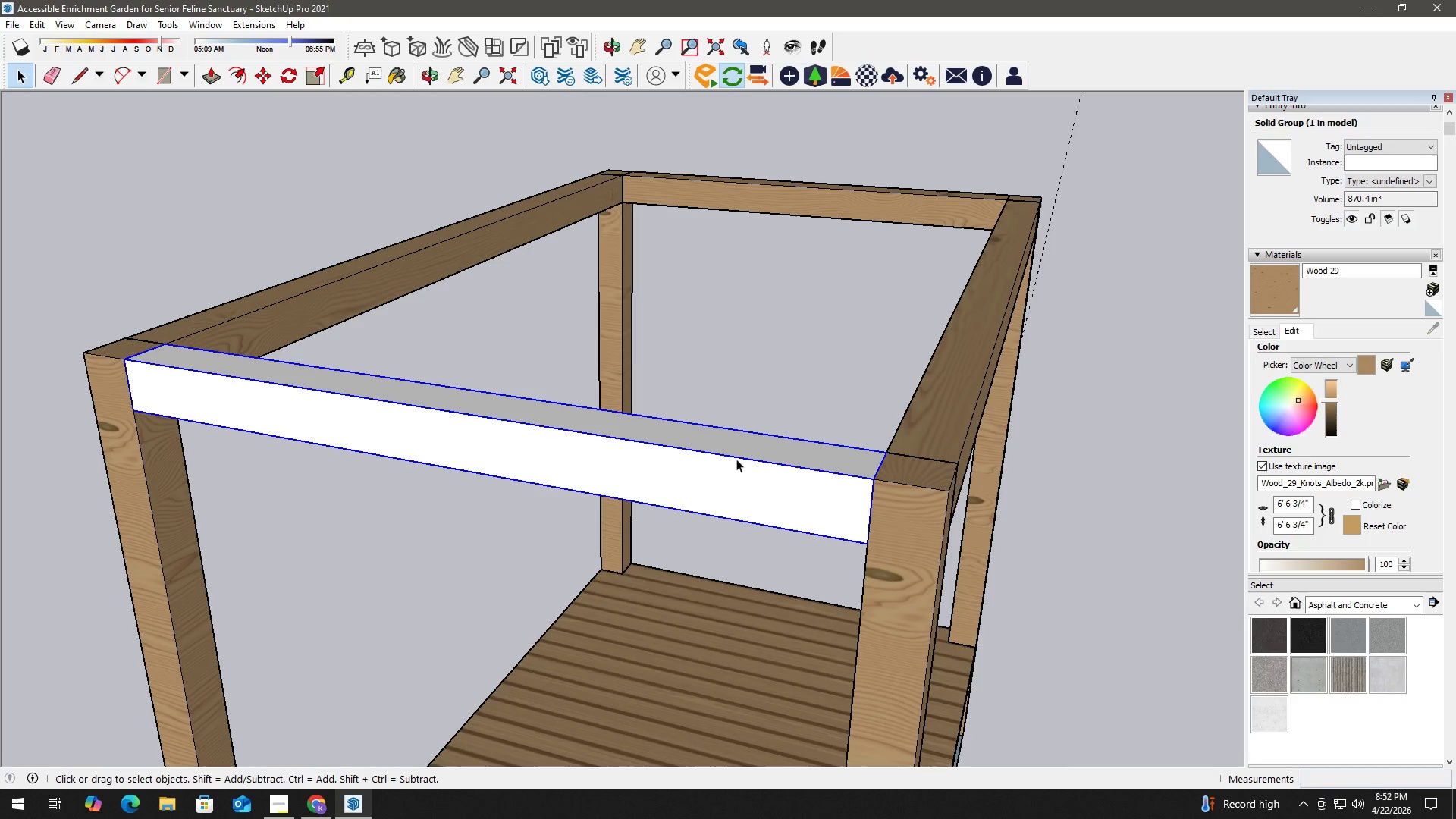 
left_click([736, 459])
 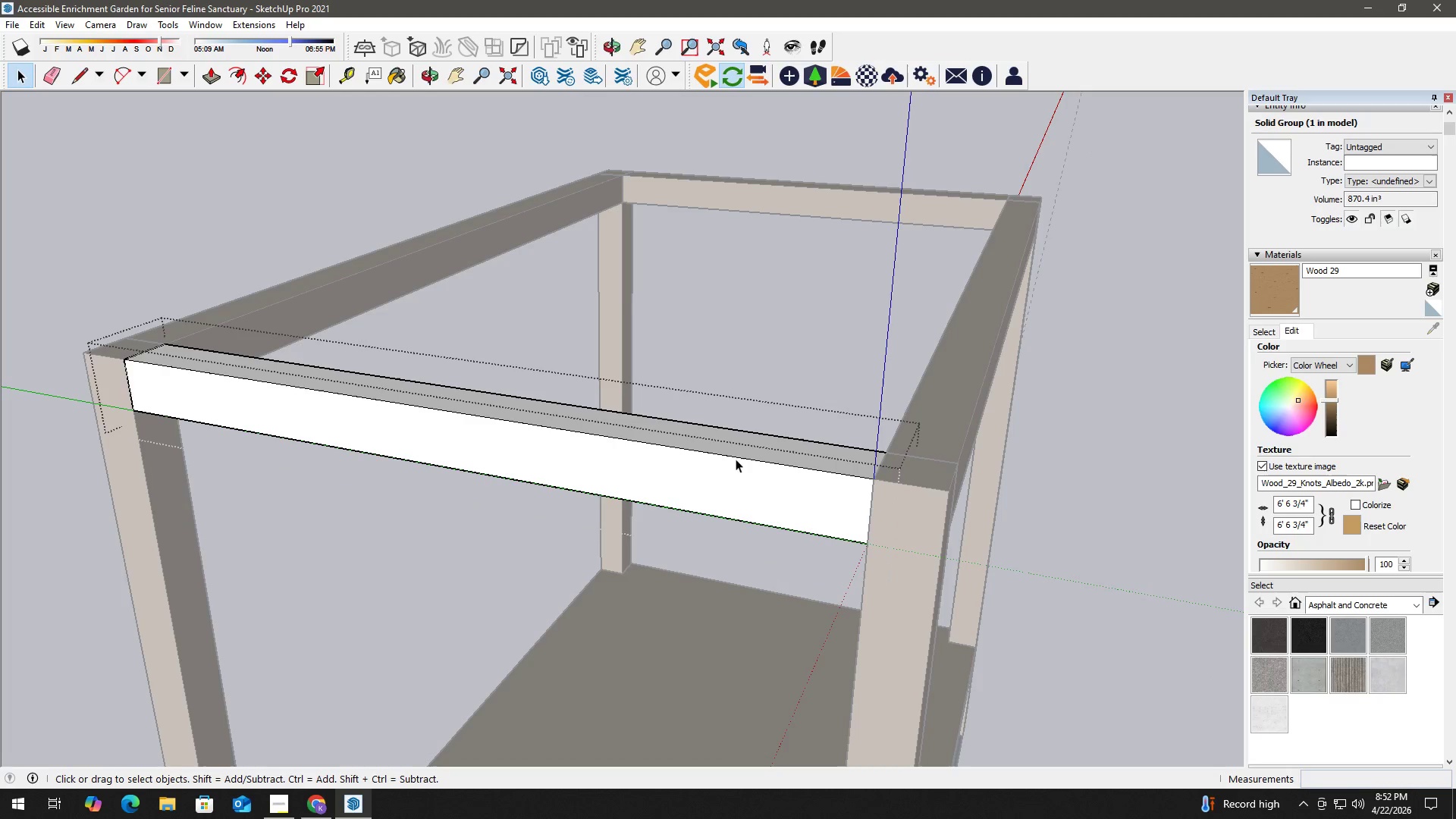 
triple_click([734, 459])
 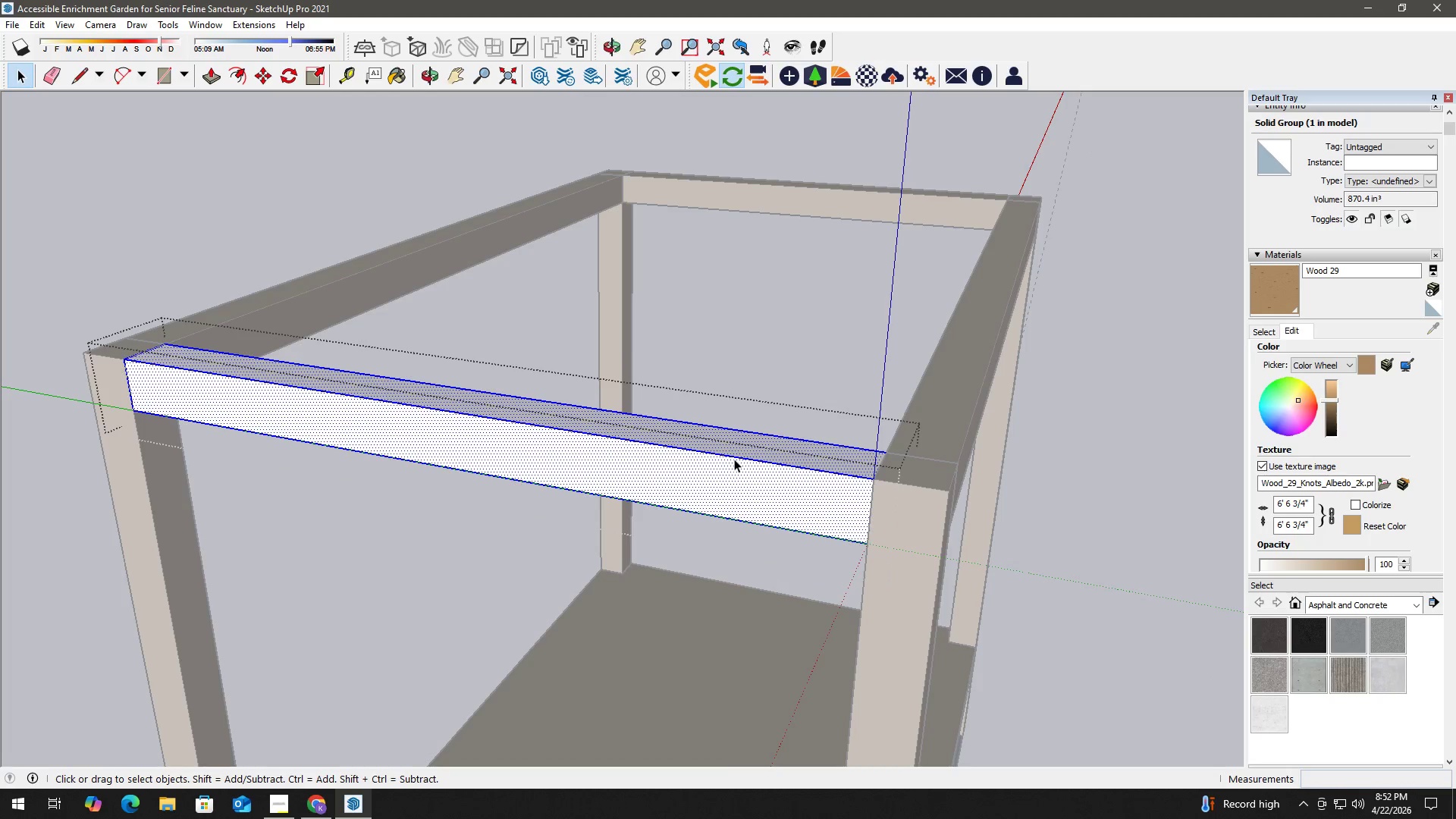 
triple_click([734, 459])
 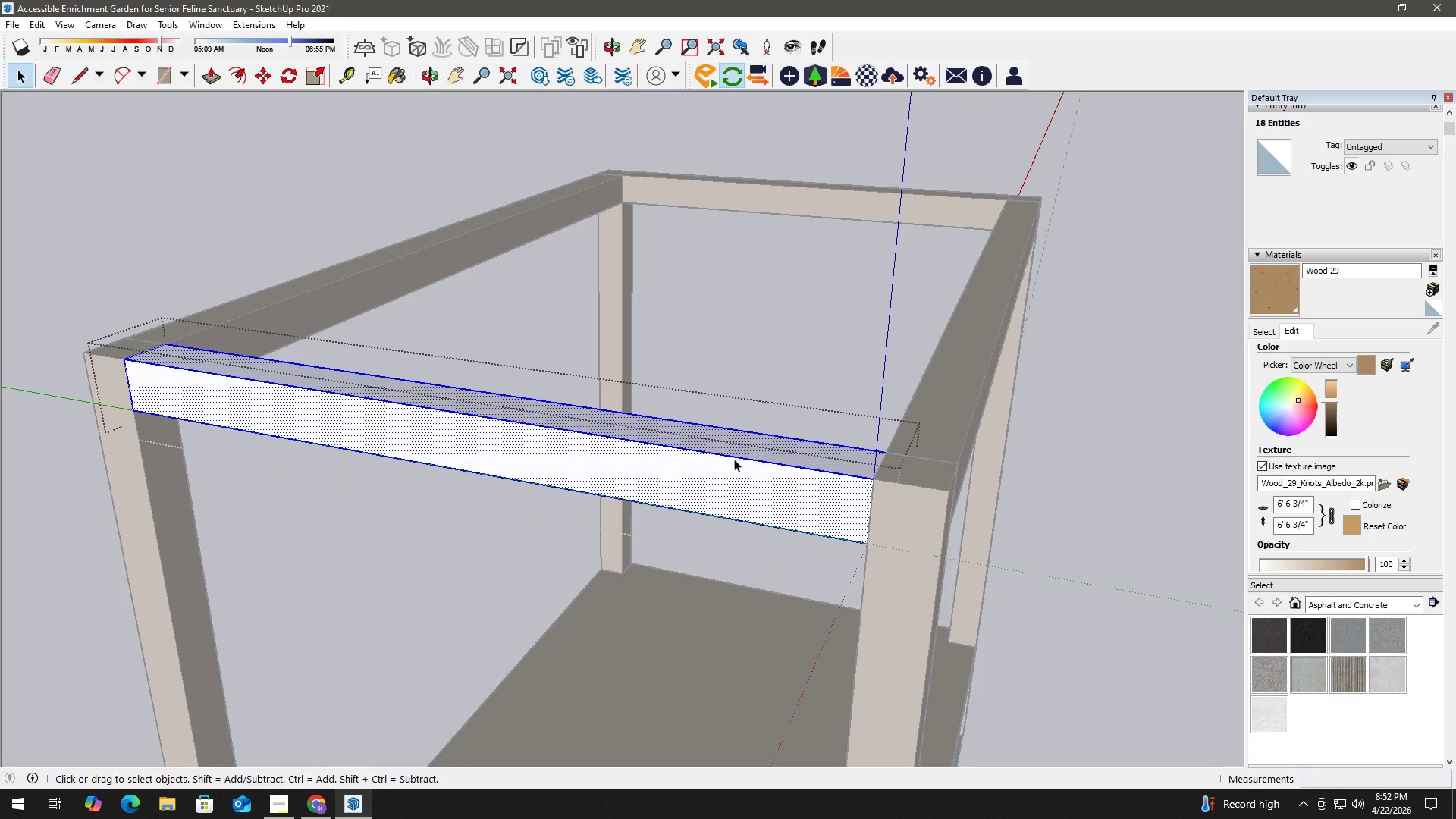 
key(B)
 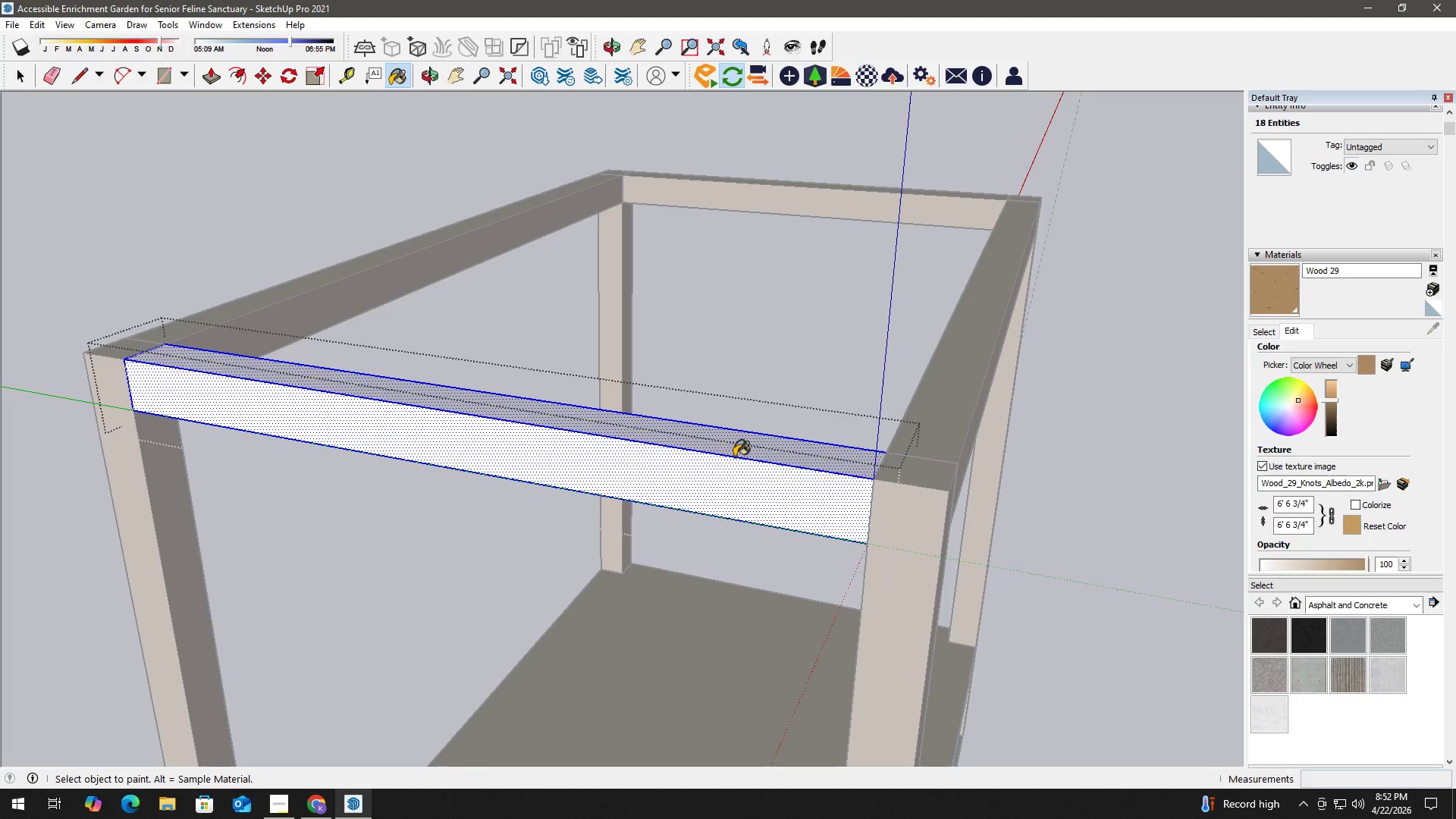 
left_click([734, 457])
 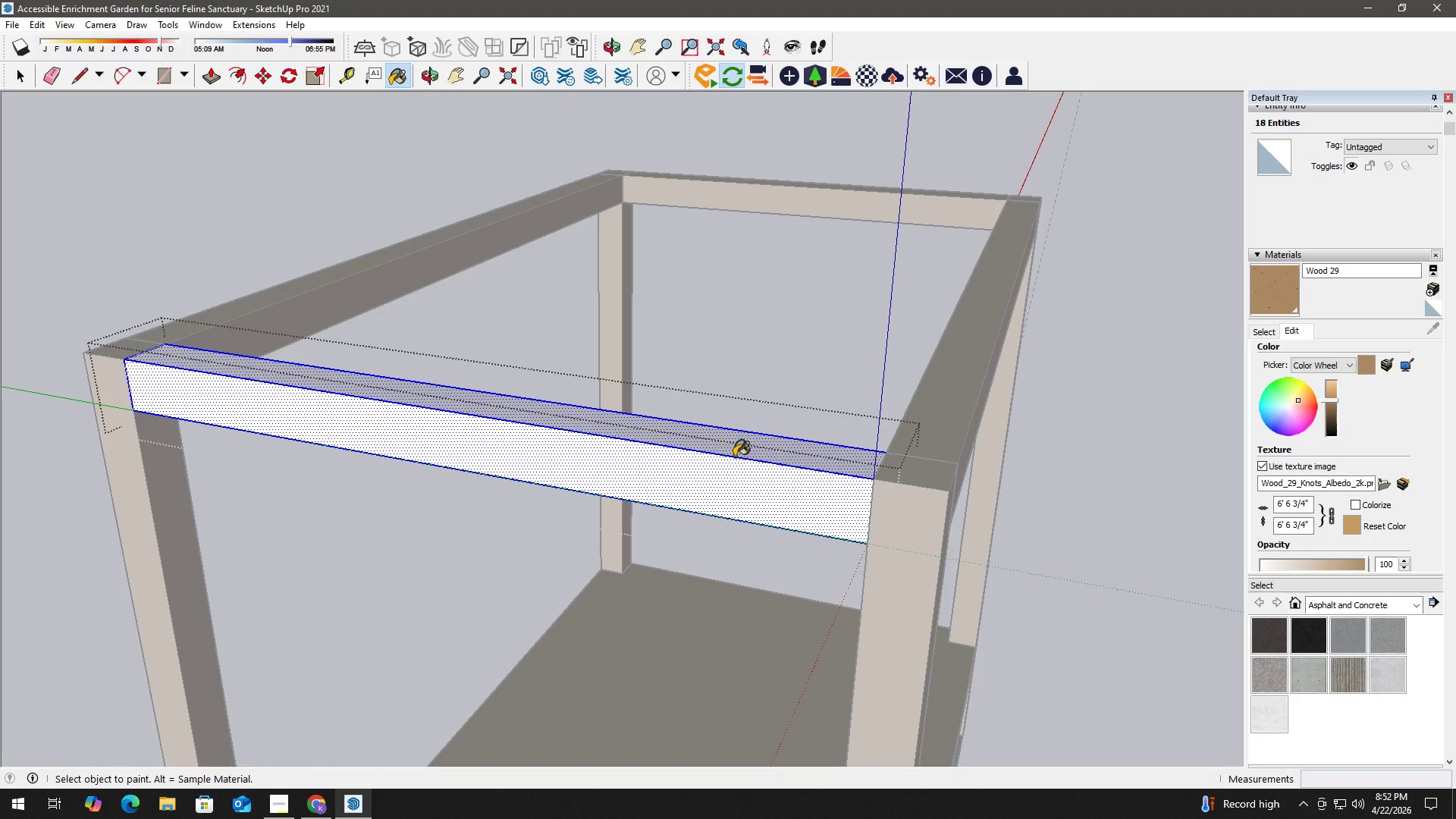 
key(Space)
 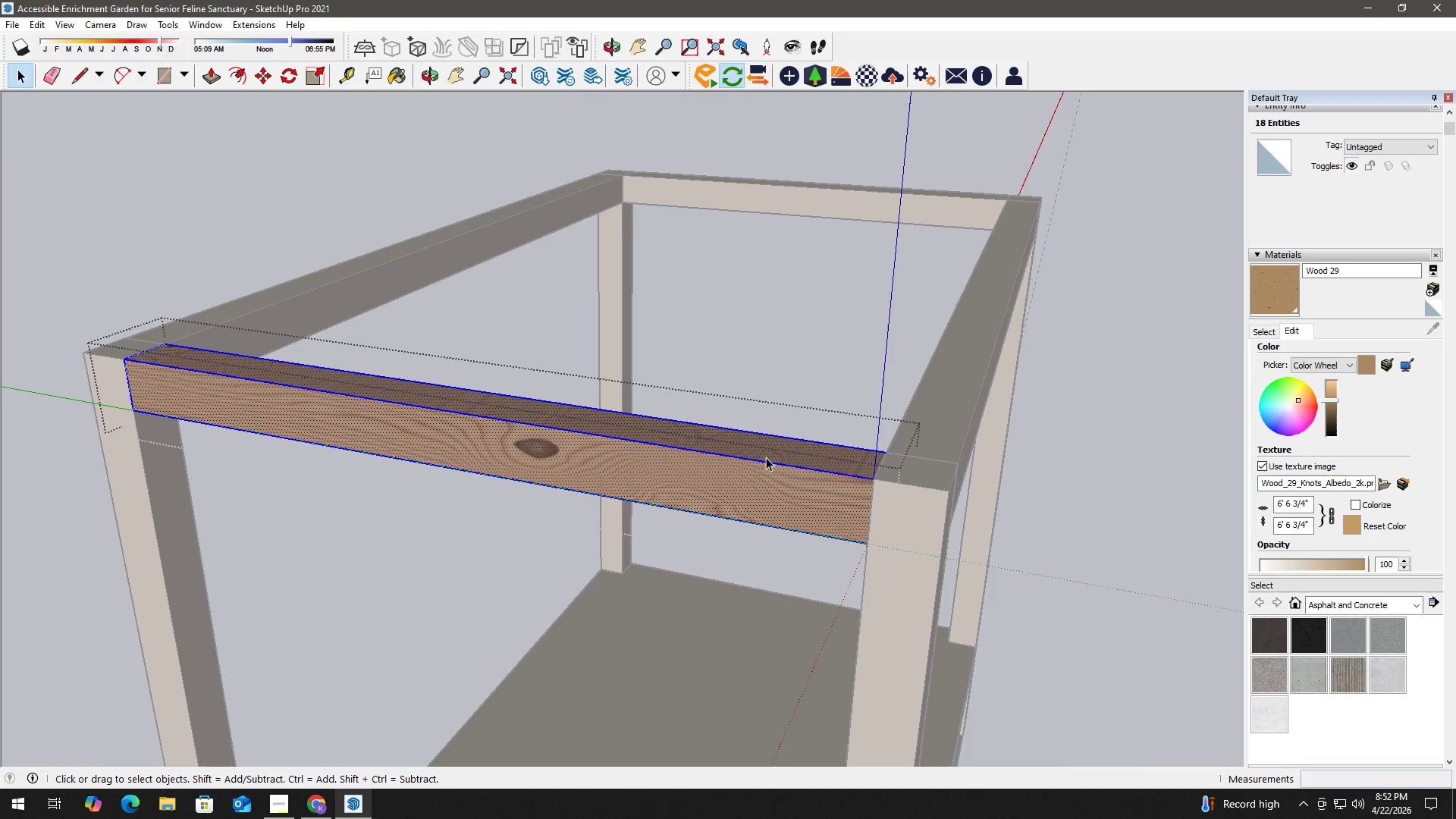 
key(Escape)
 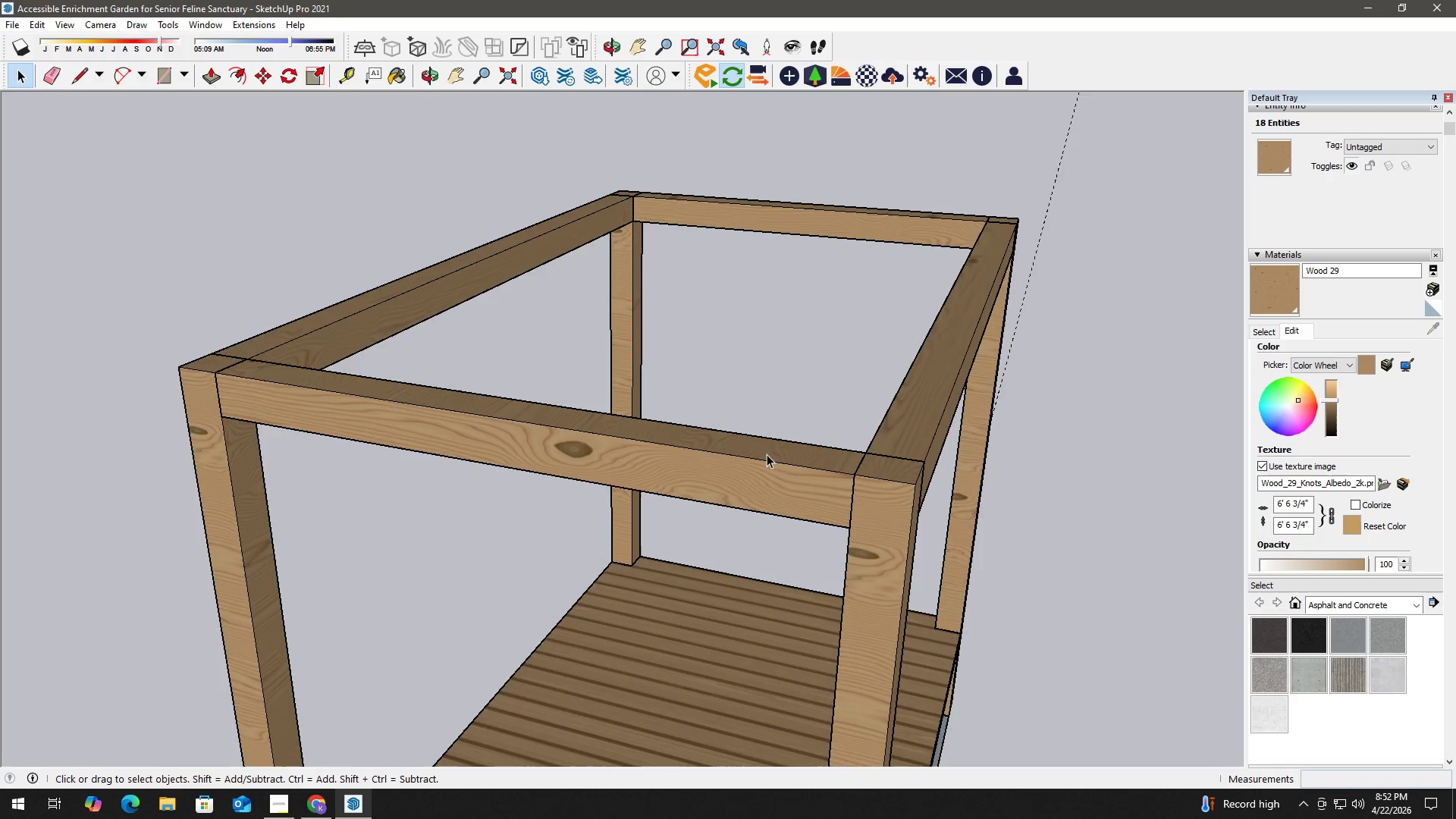 
key(Escape)
 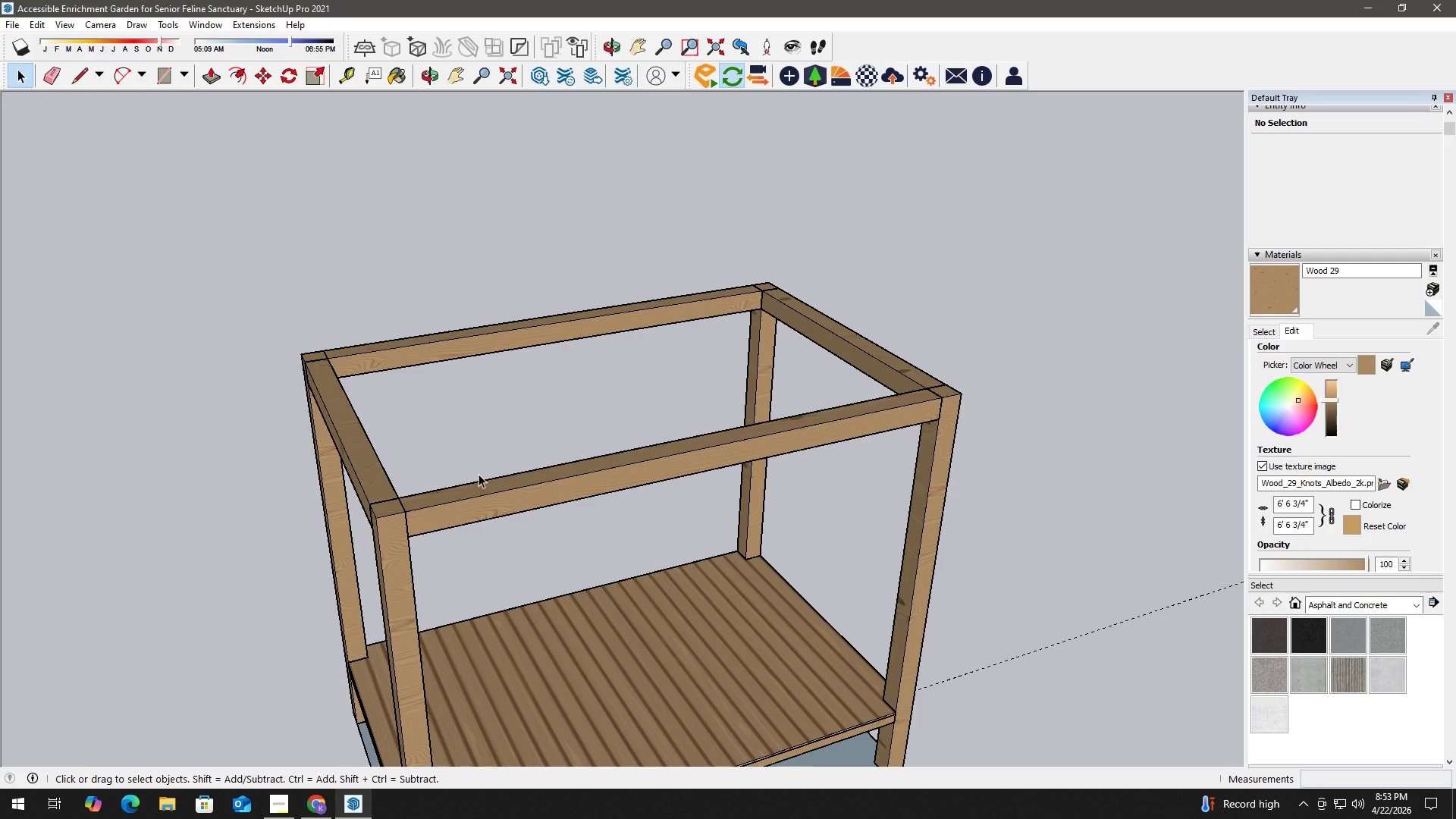 
scroll: coordinate [745, 477], scroll_direction: down, amount: 9.0
 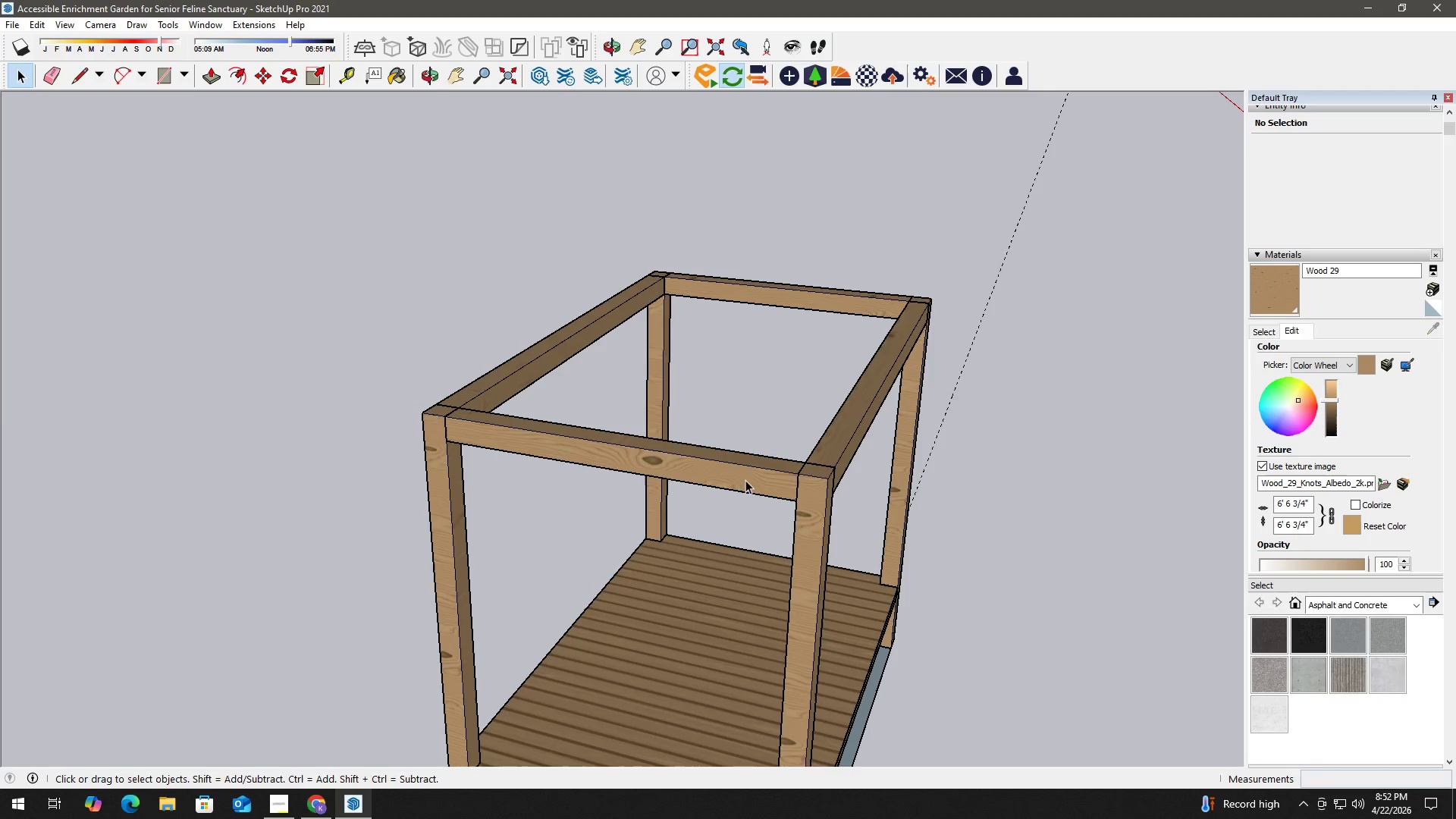 
wait(19.92)
 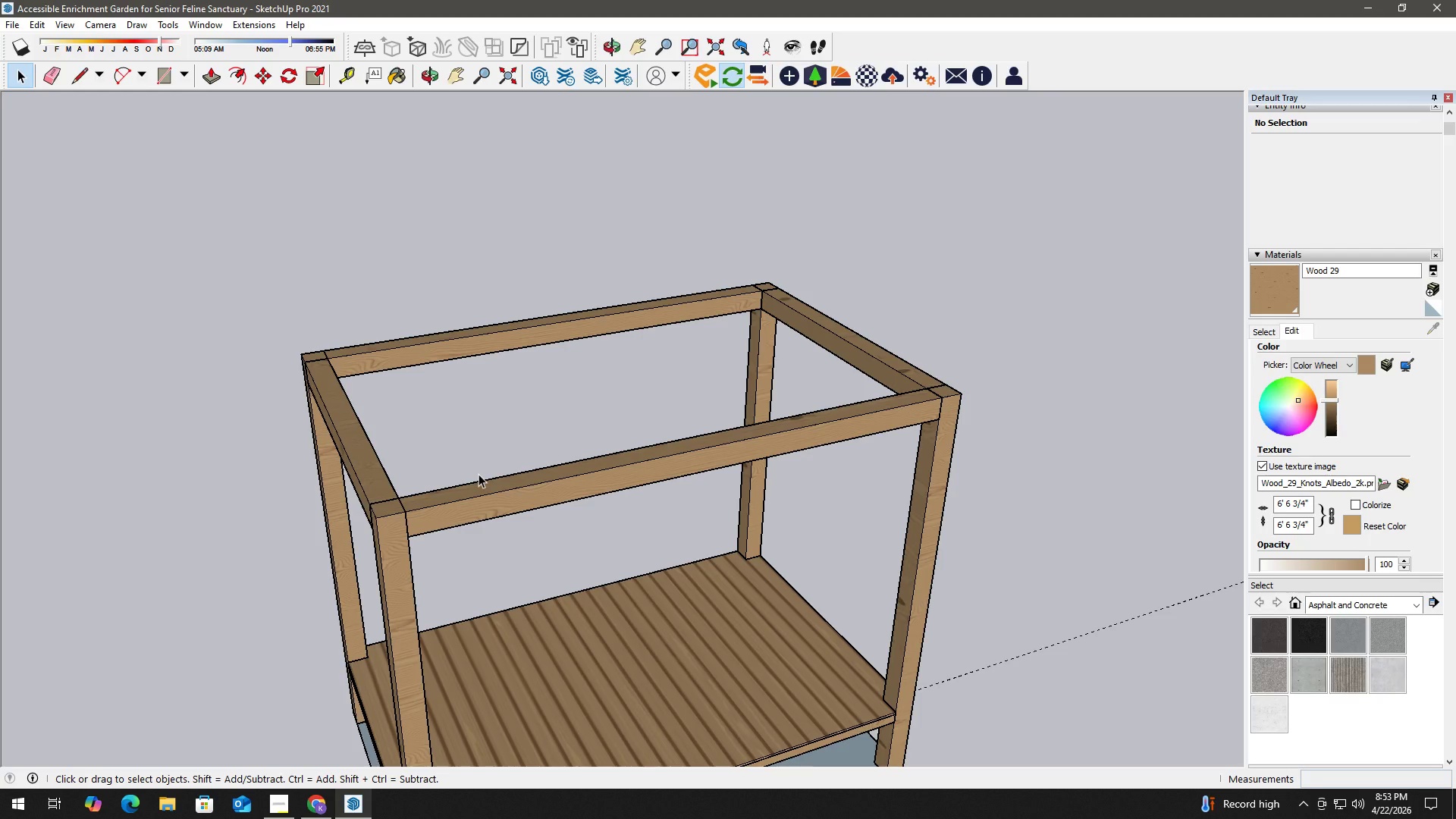 
scroll: coordinate [350, 378], scroll_direction: up, amount: 4.0
 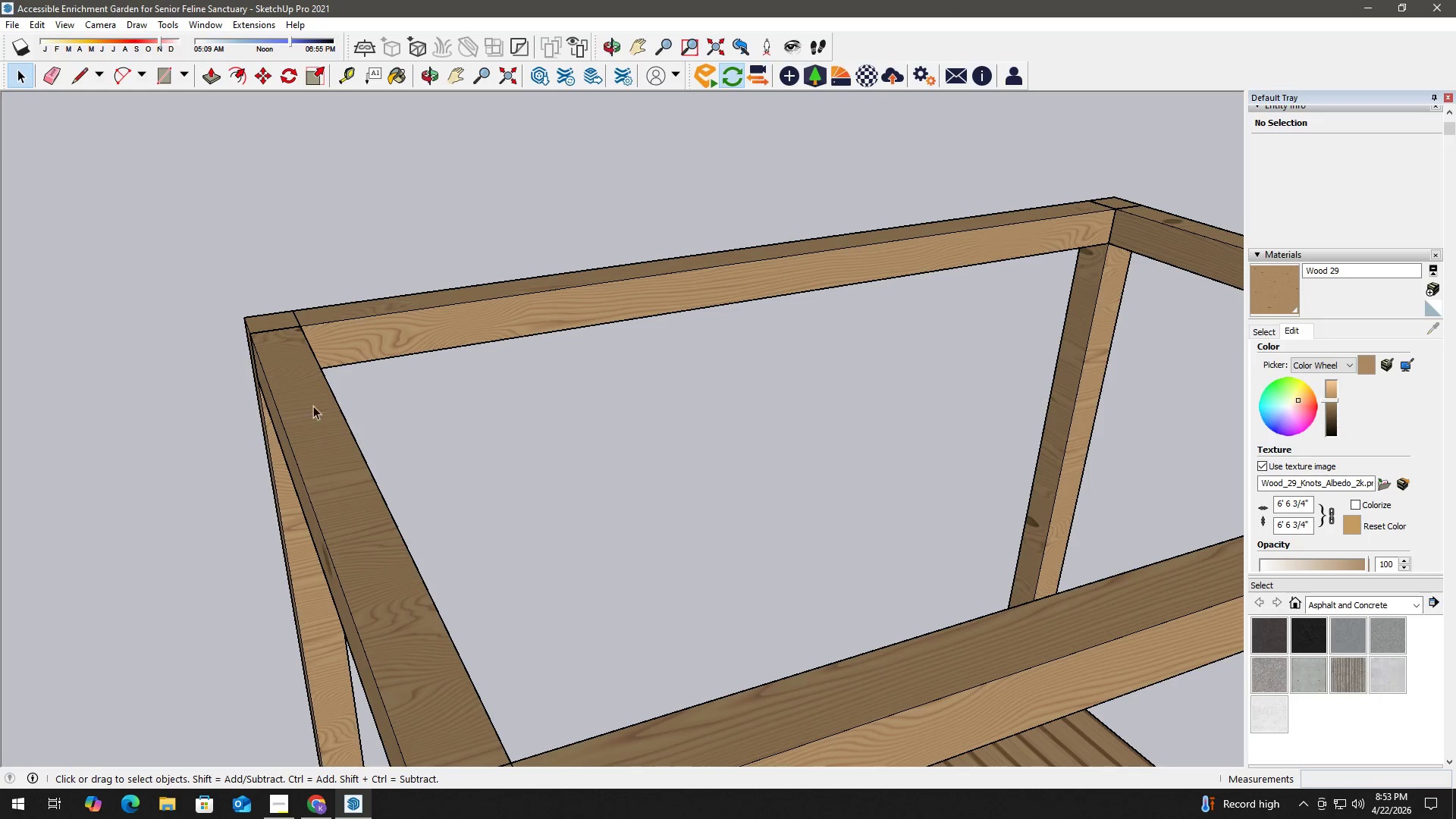 
scroll: coordinate [309, 425], scroll_direction: down, amount: 5.0
 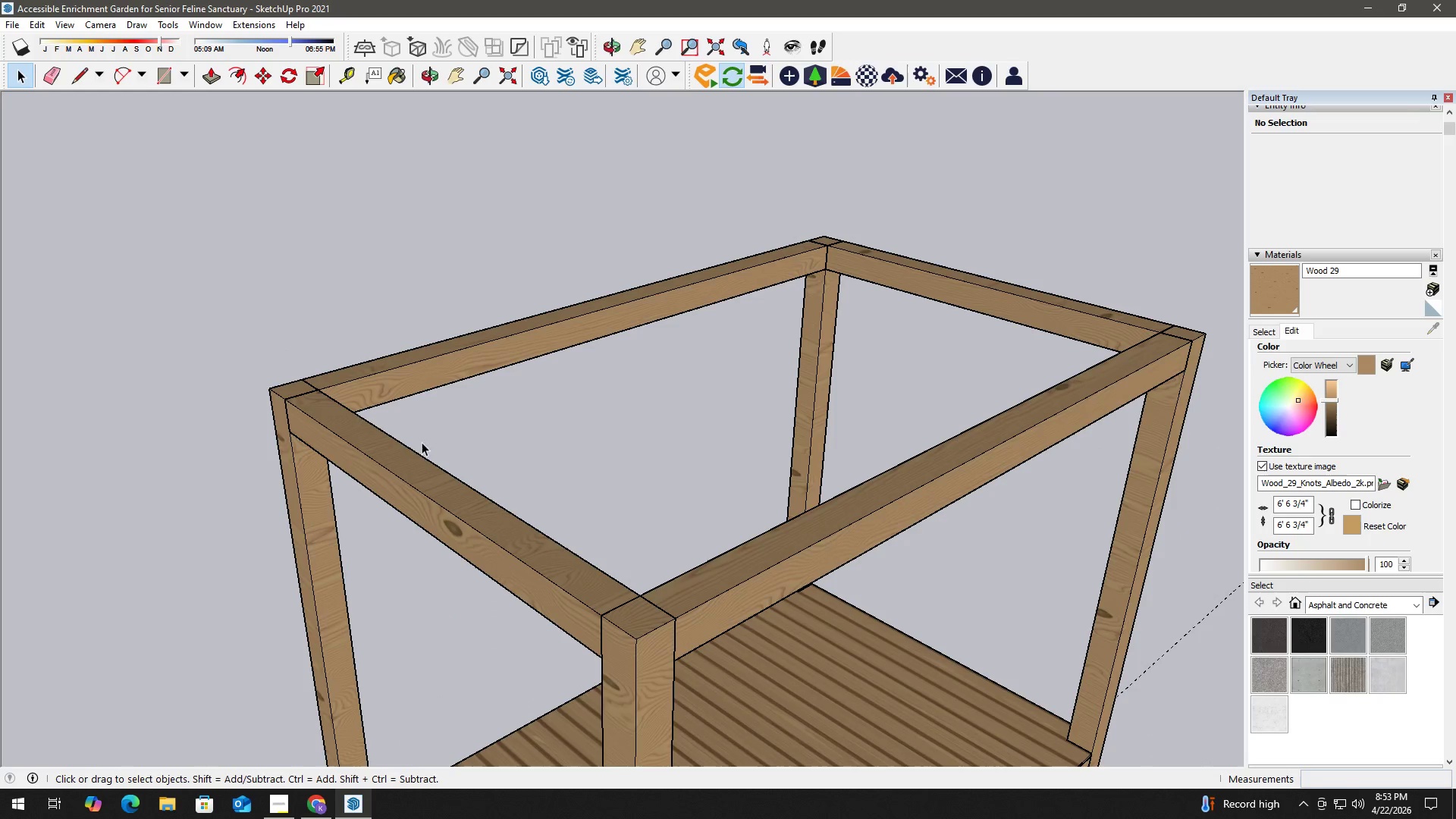 
scroll: coordinate [385, 447], scroll_direction: up, amount: 3.0
 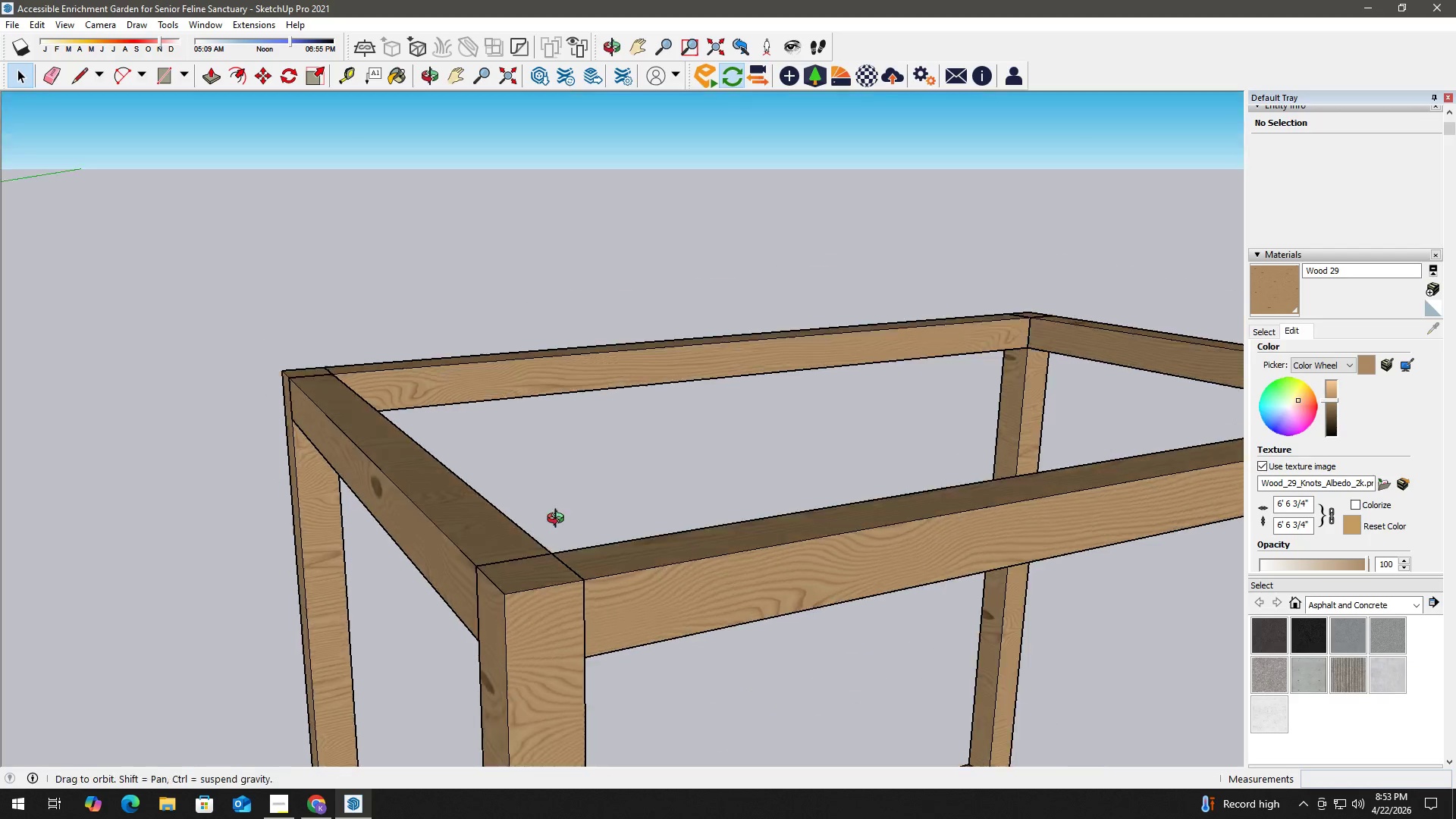 
key(R)
 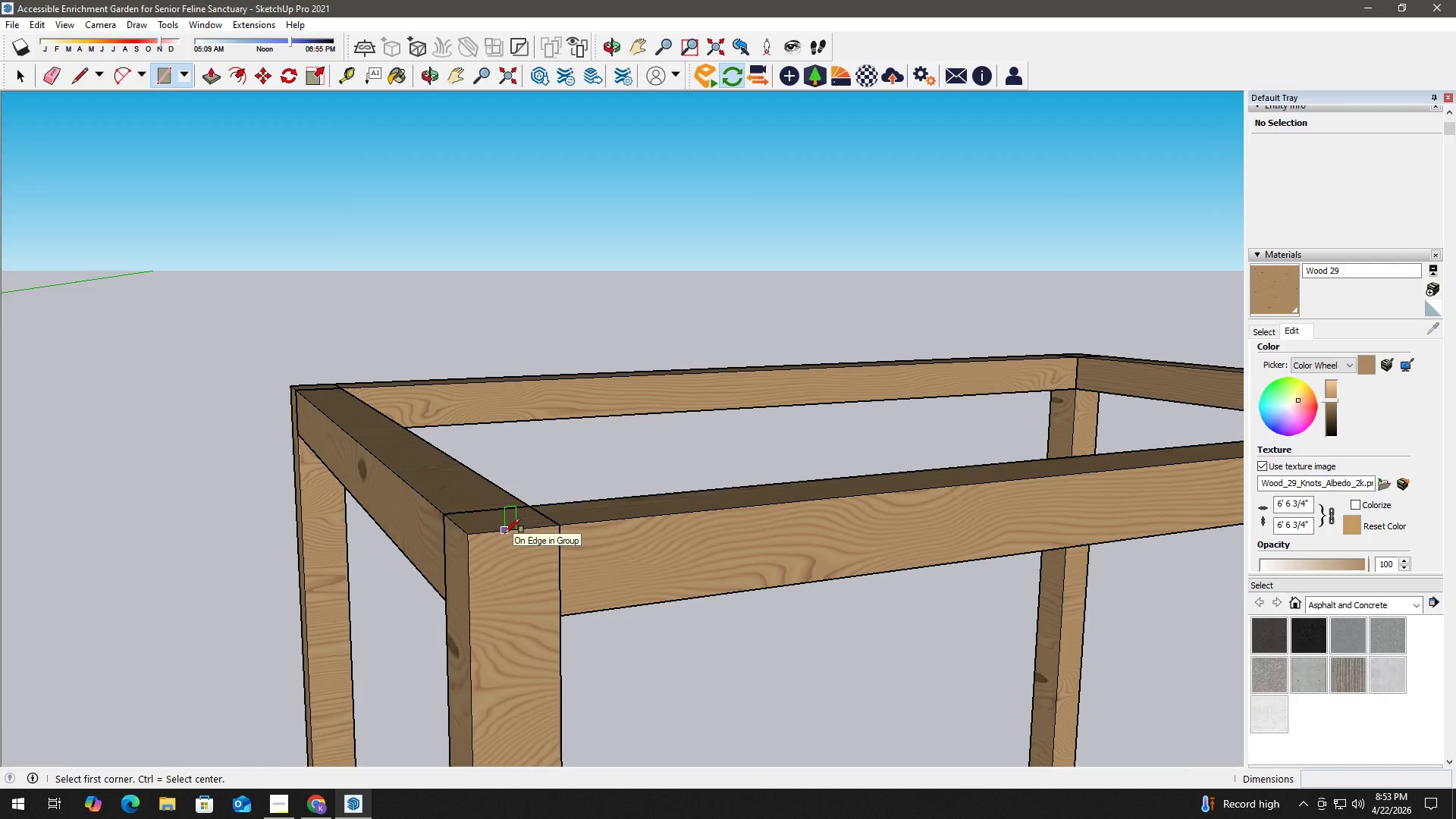 
scroll: coordinate [522, 560], scroll_direction: up, amount: 1.0
 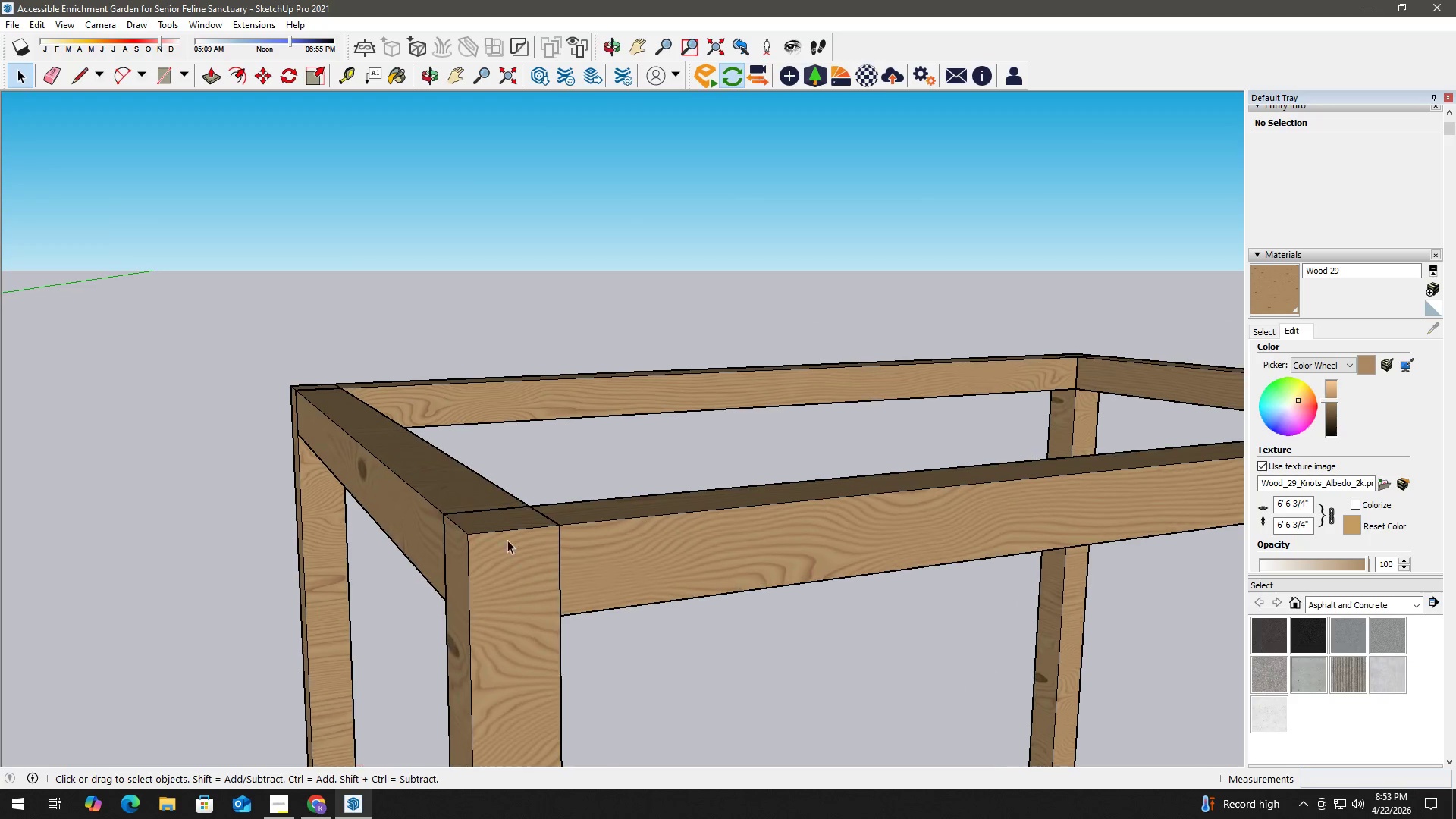 
left_click_drag(start_coordinate=[505, 533], to_coordinate=[507, 538])
 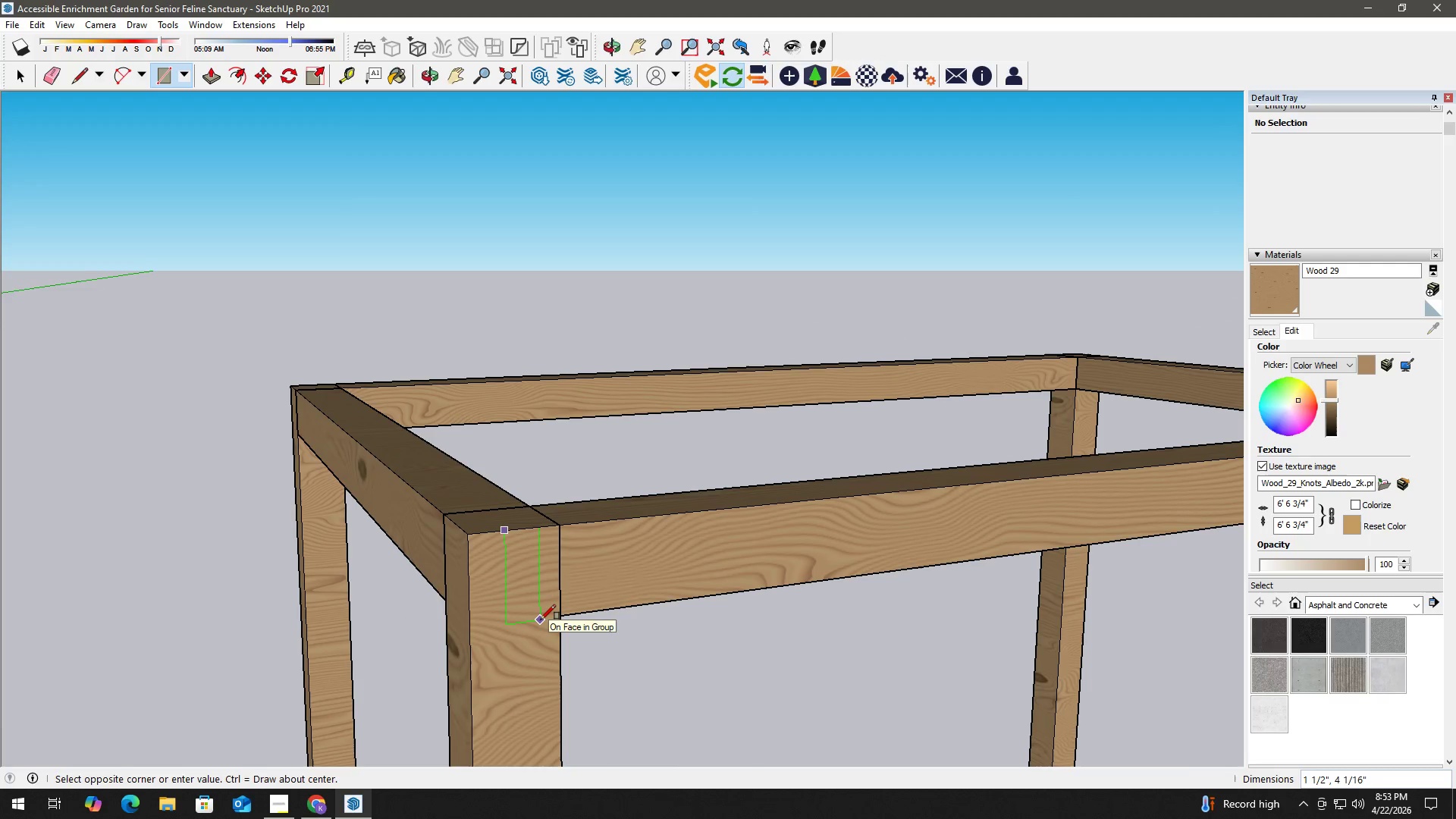 
key(Numpad2)
 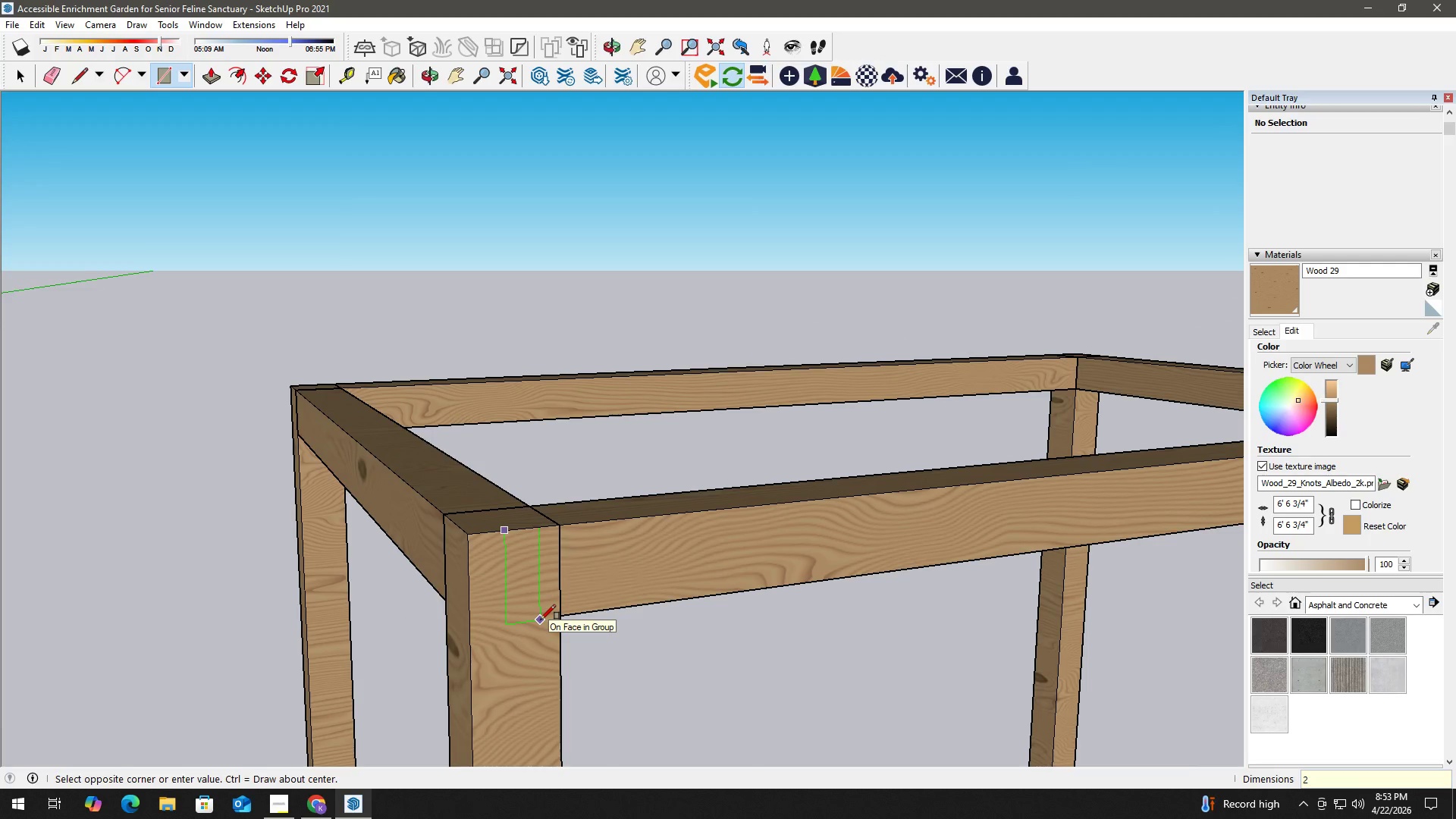 
key(Comma)
 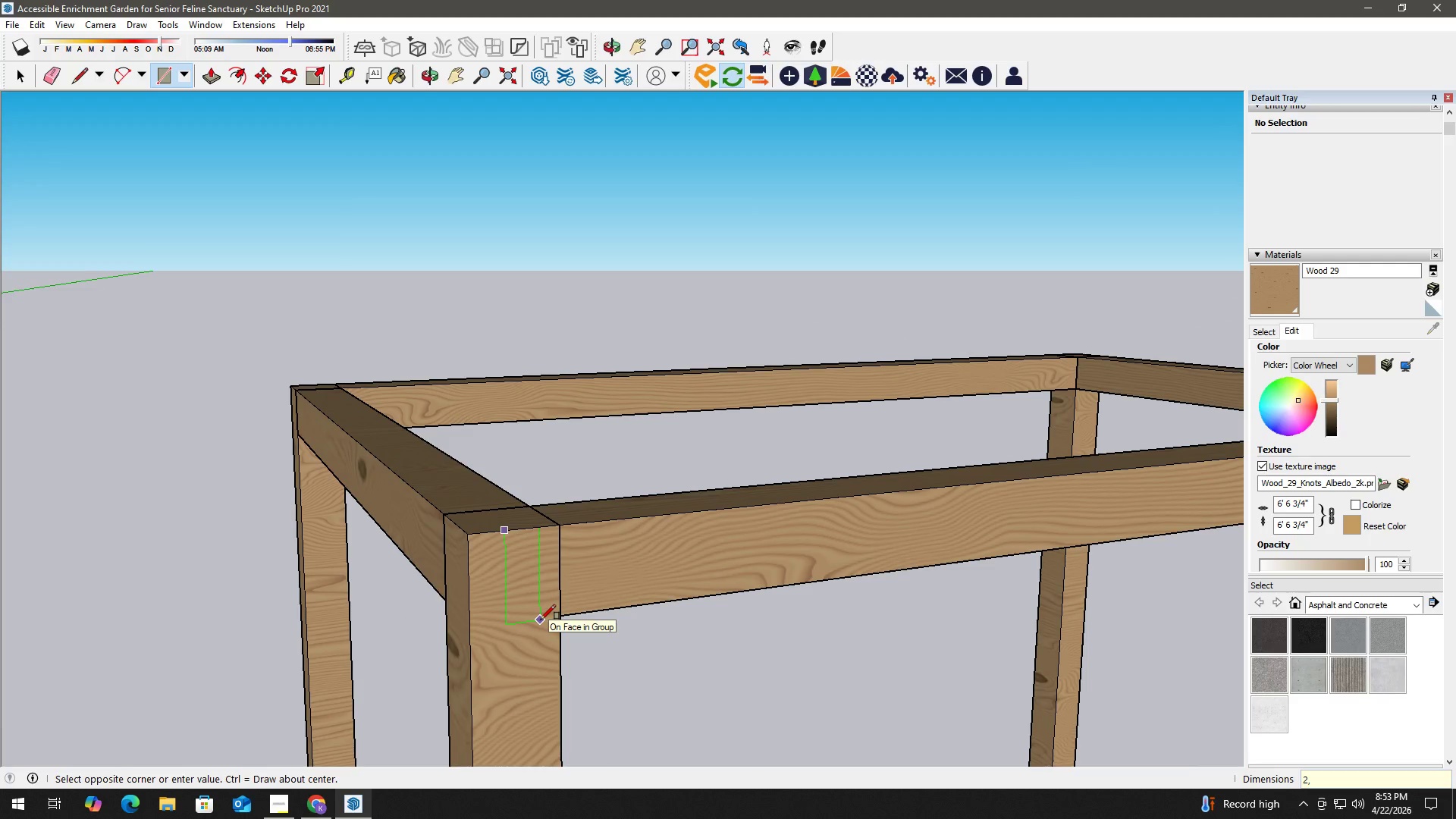 
key(Numpad4)
 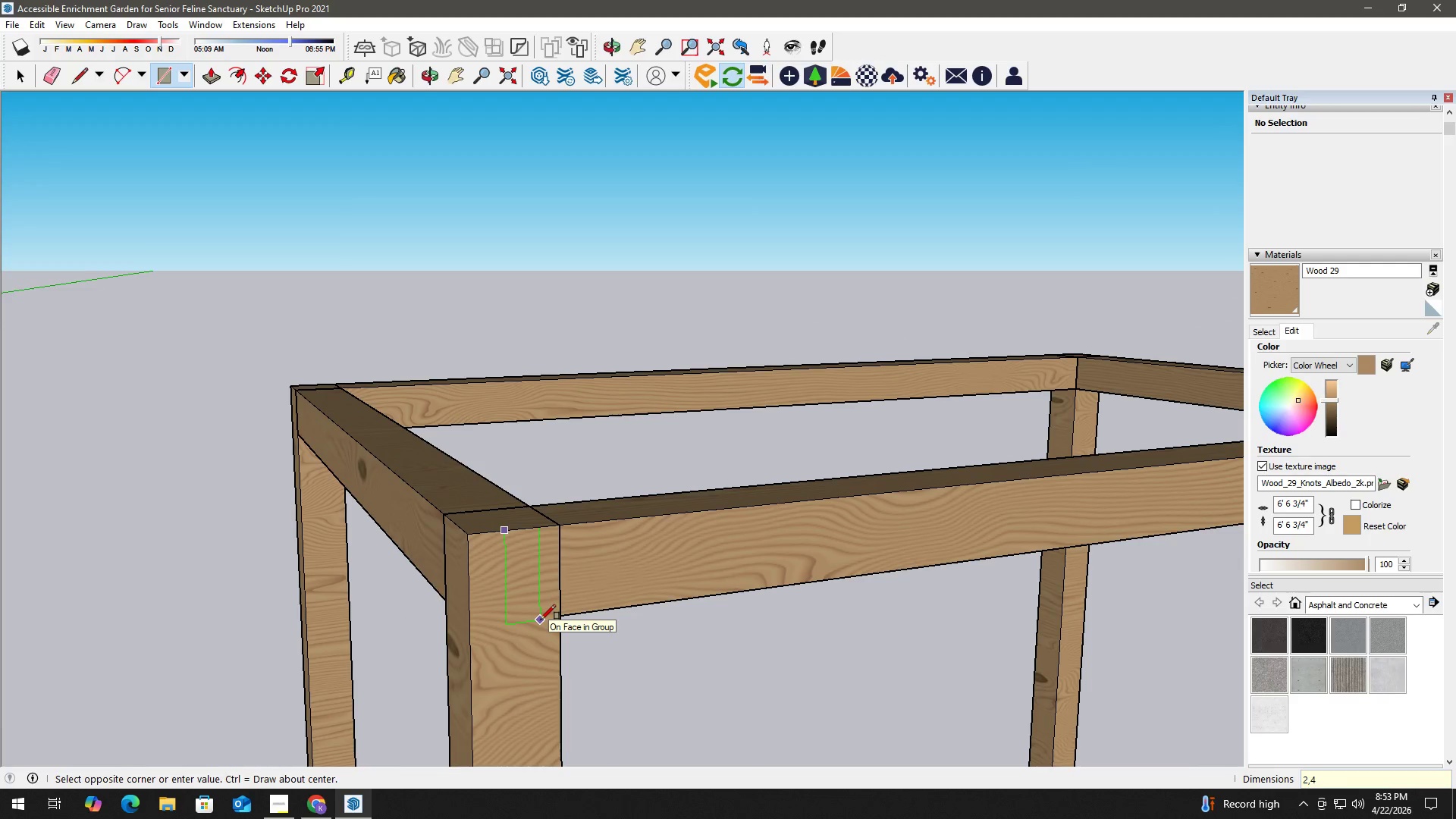 
key(NumpadEnter)
 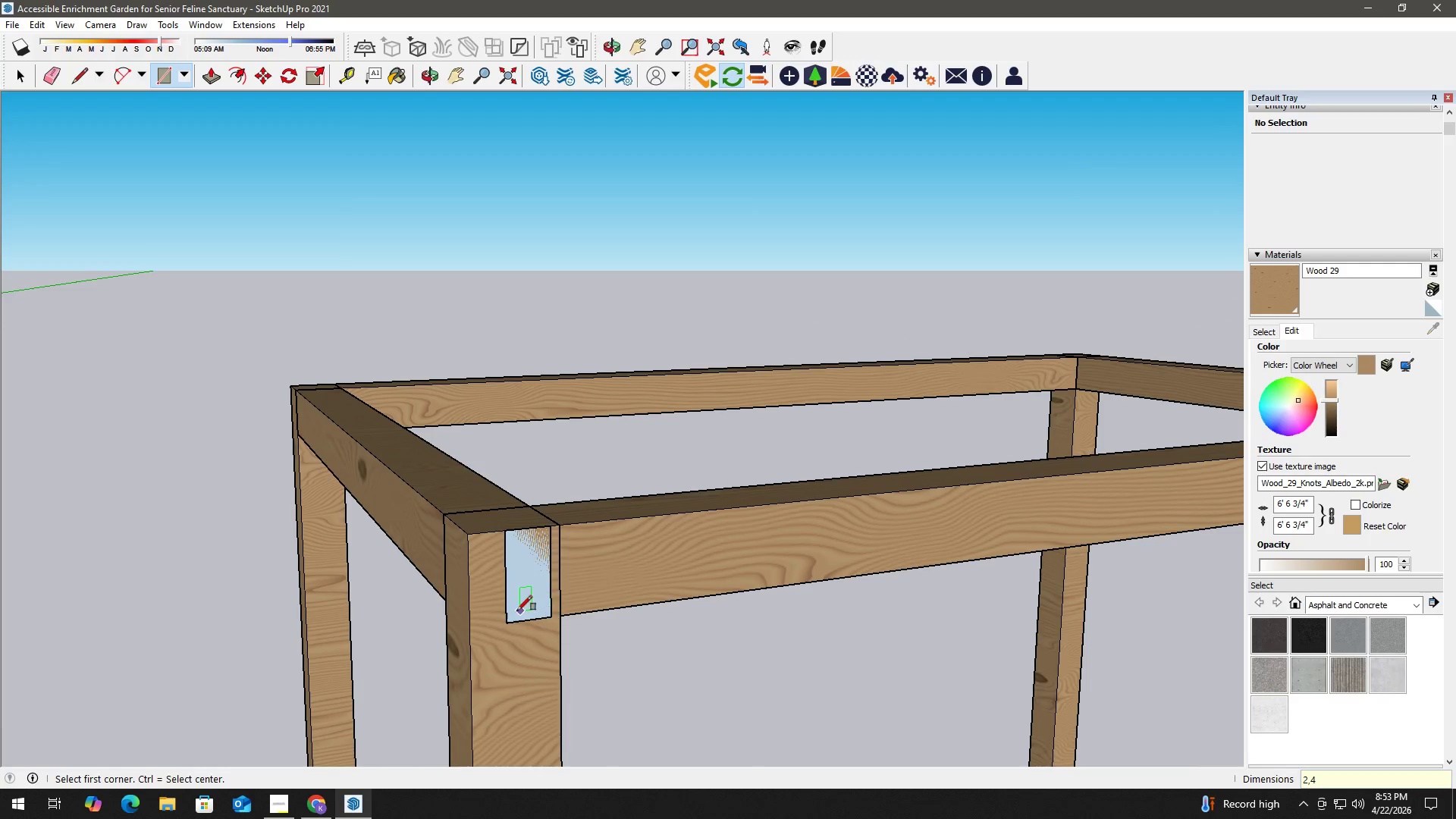 
key(Space)
 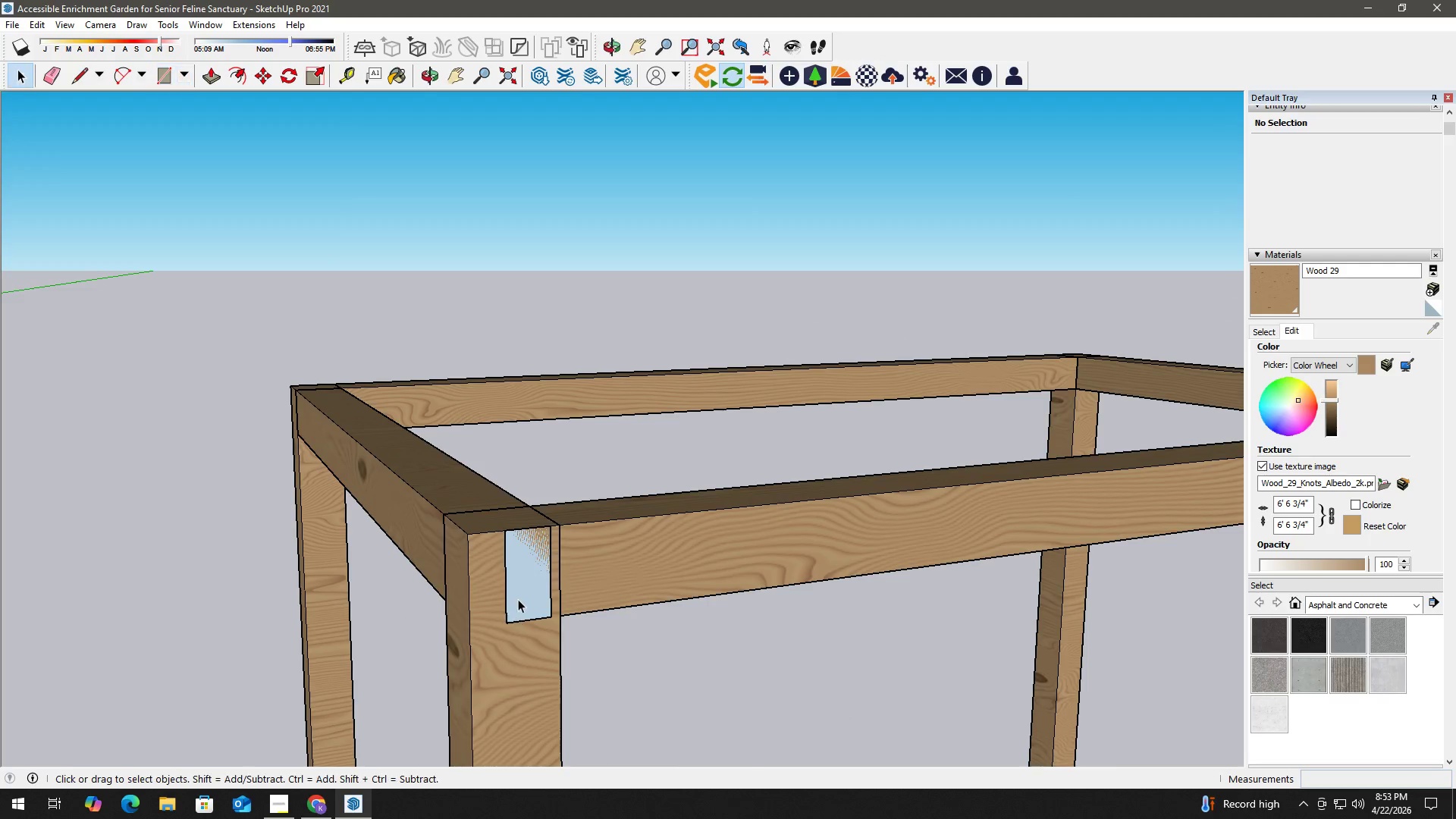 
scroll: coordinate [518, 599], scroll_direction: up, amount: 2.0
 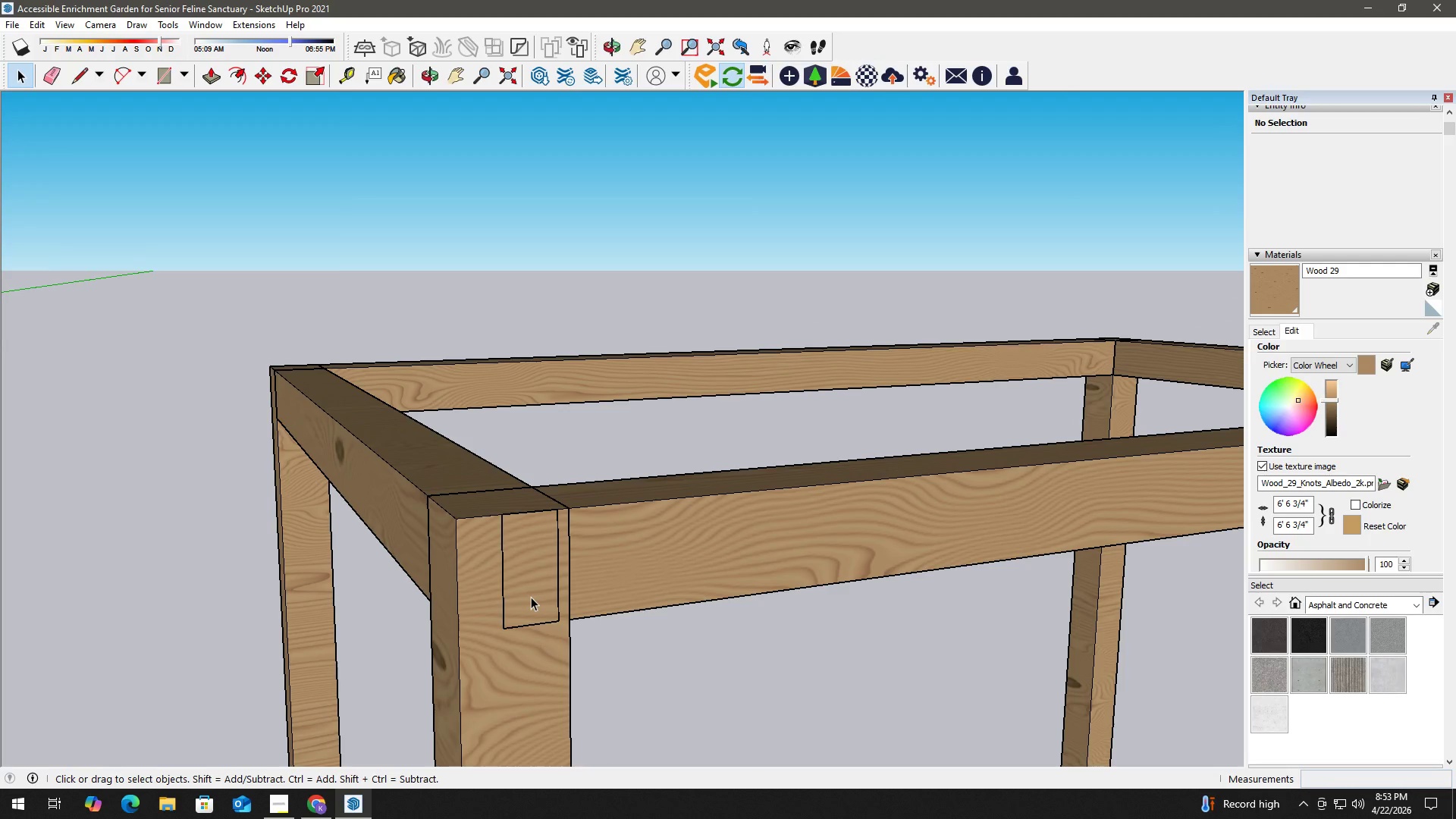 
double_click([531, 597])
 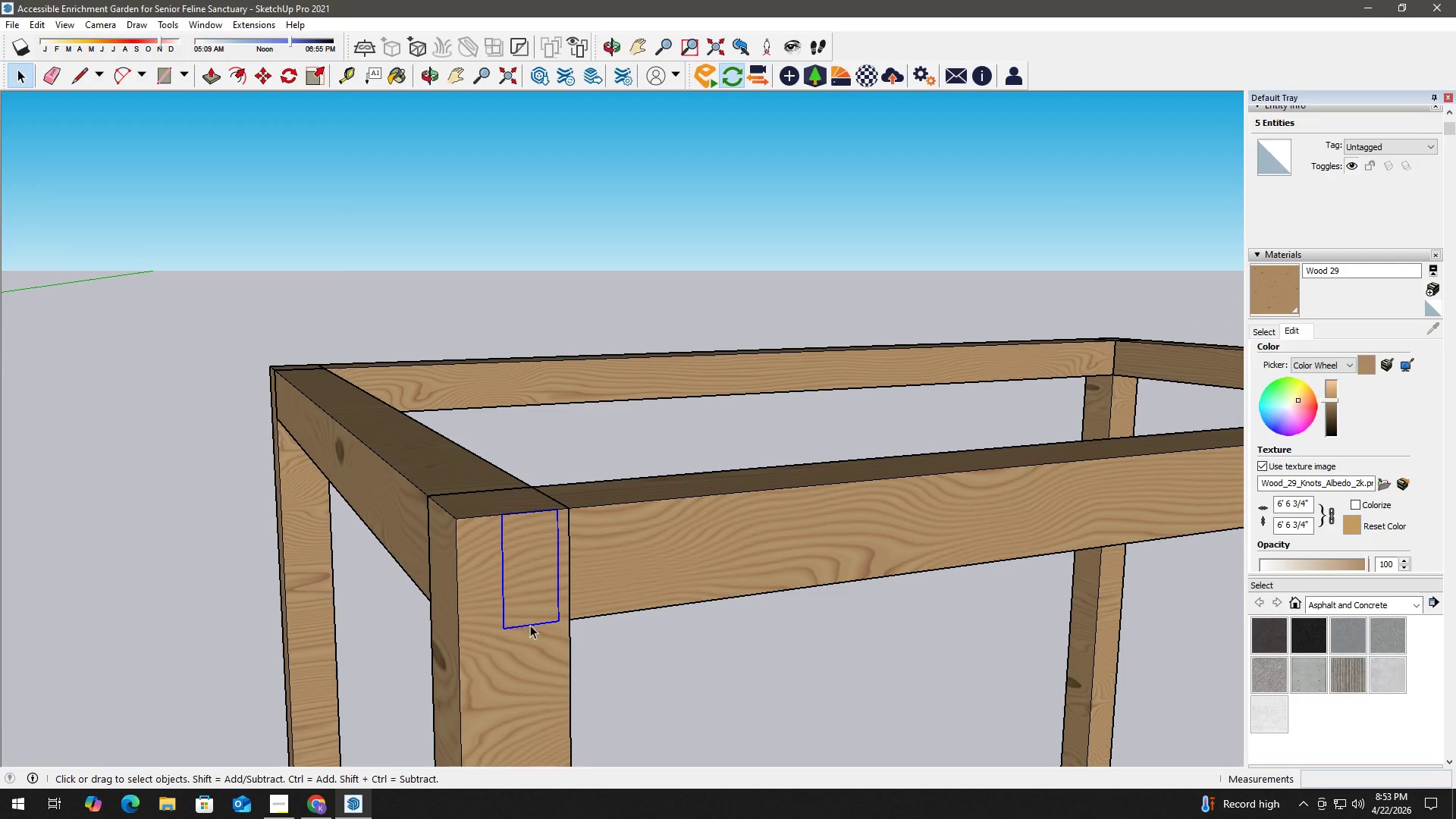 
key(M)
 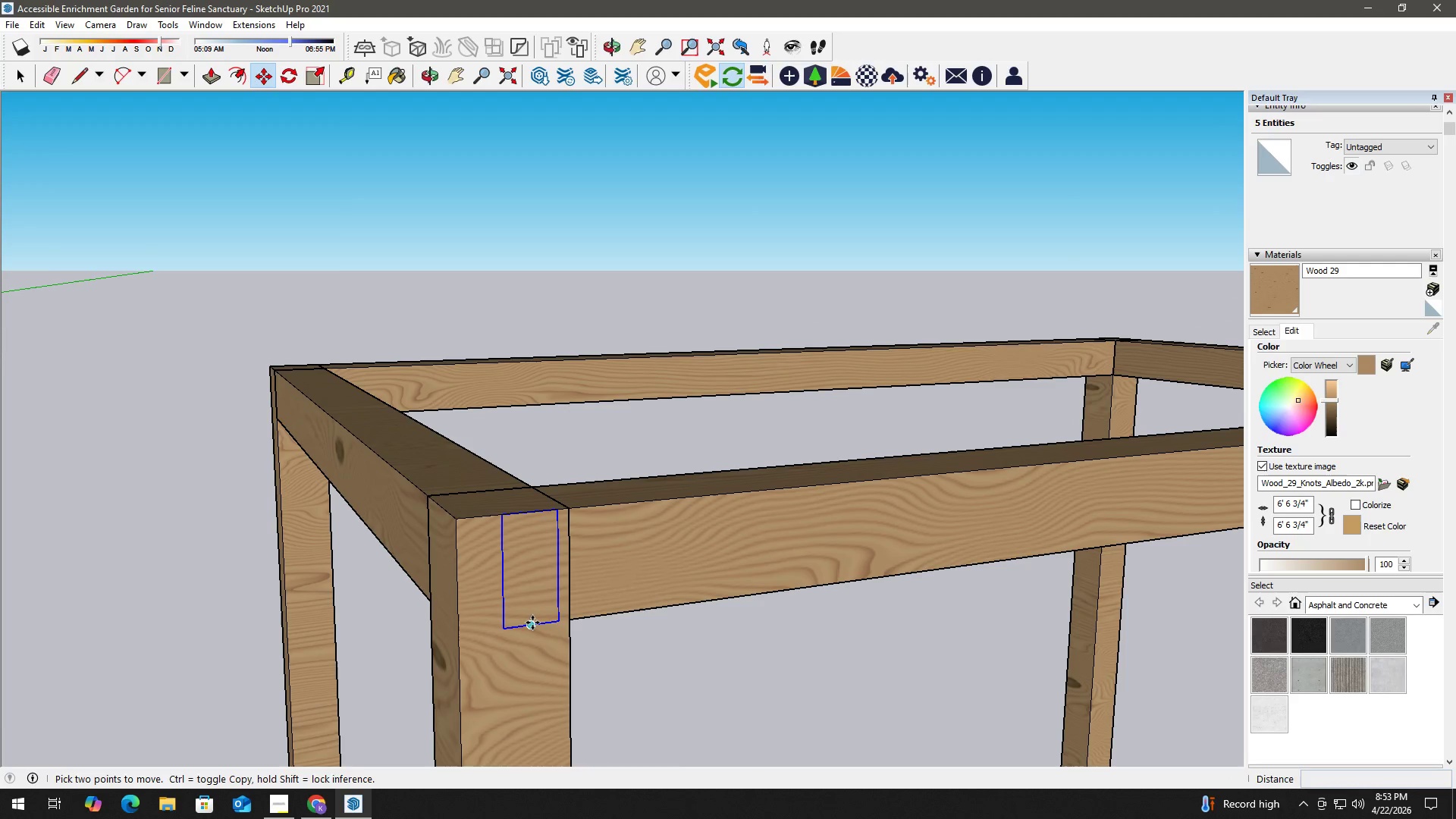 
left_click([532, 623])
 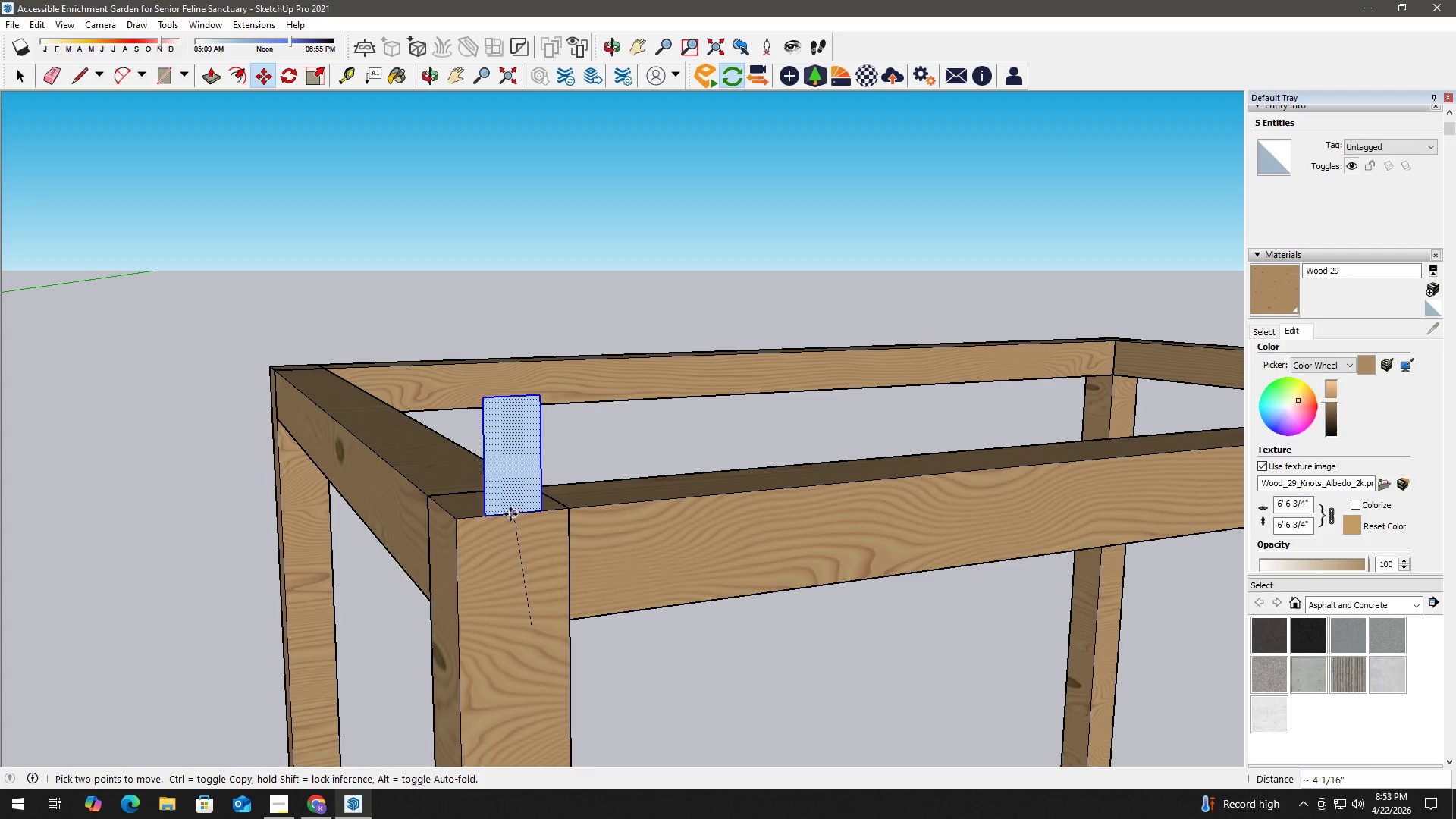 
left_click([513, 513])
 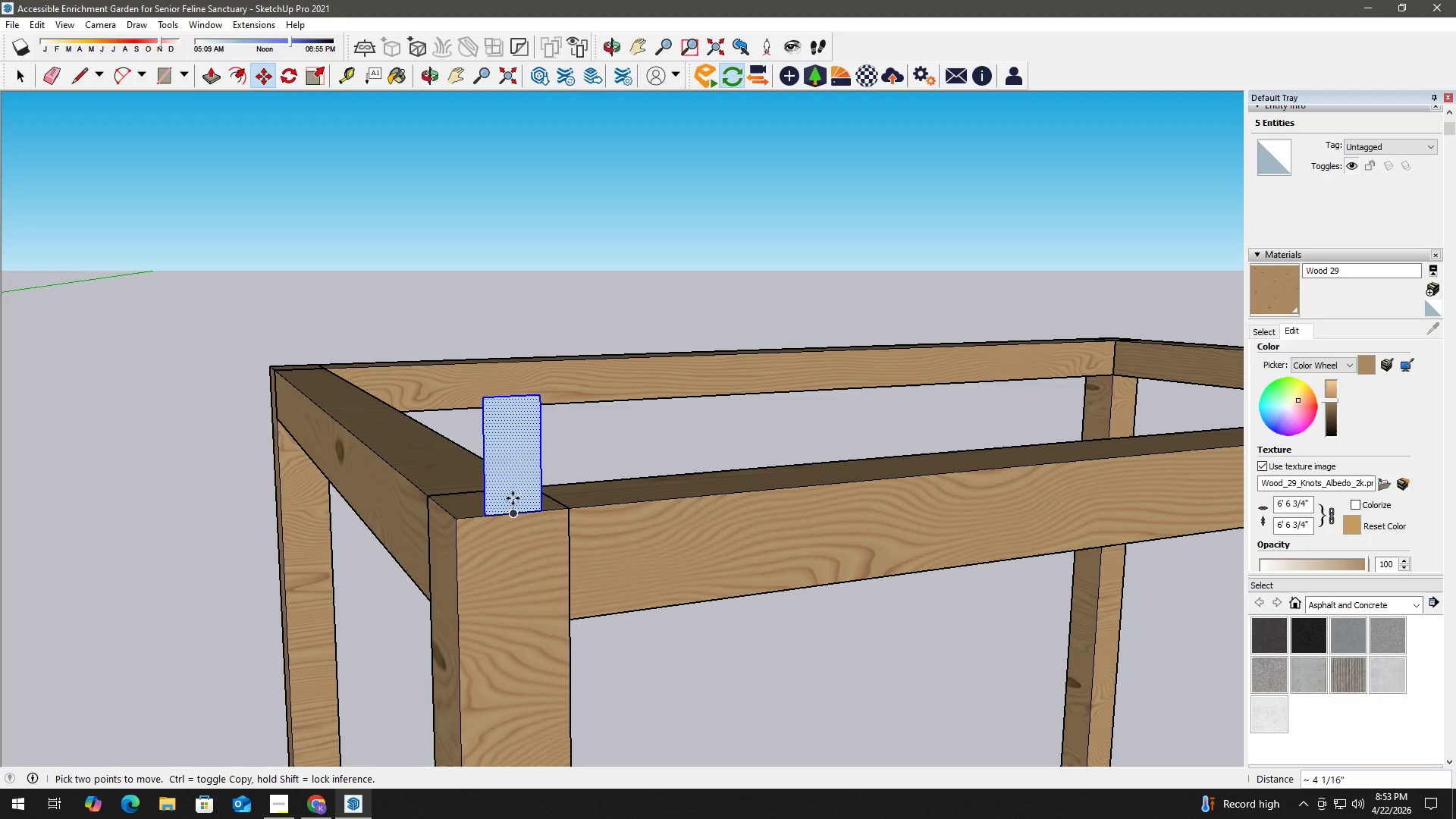 
key(Space)
 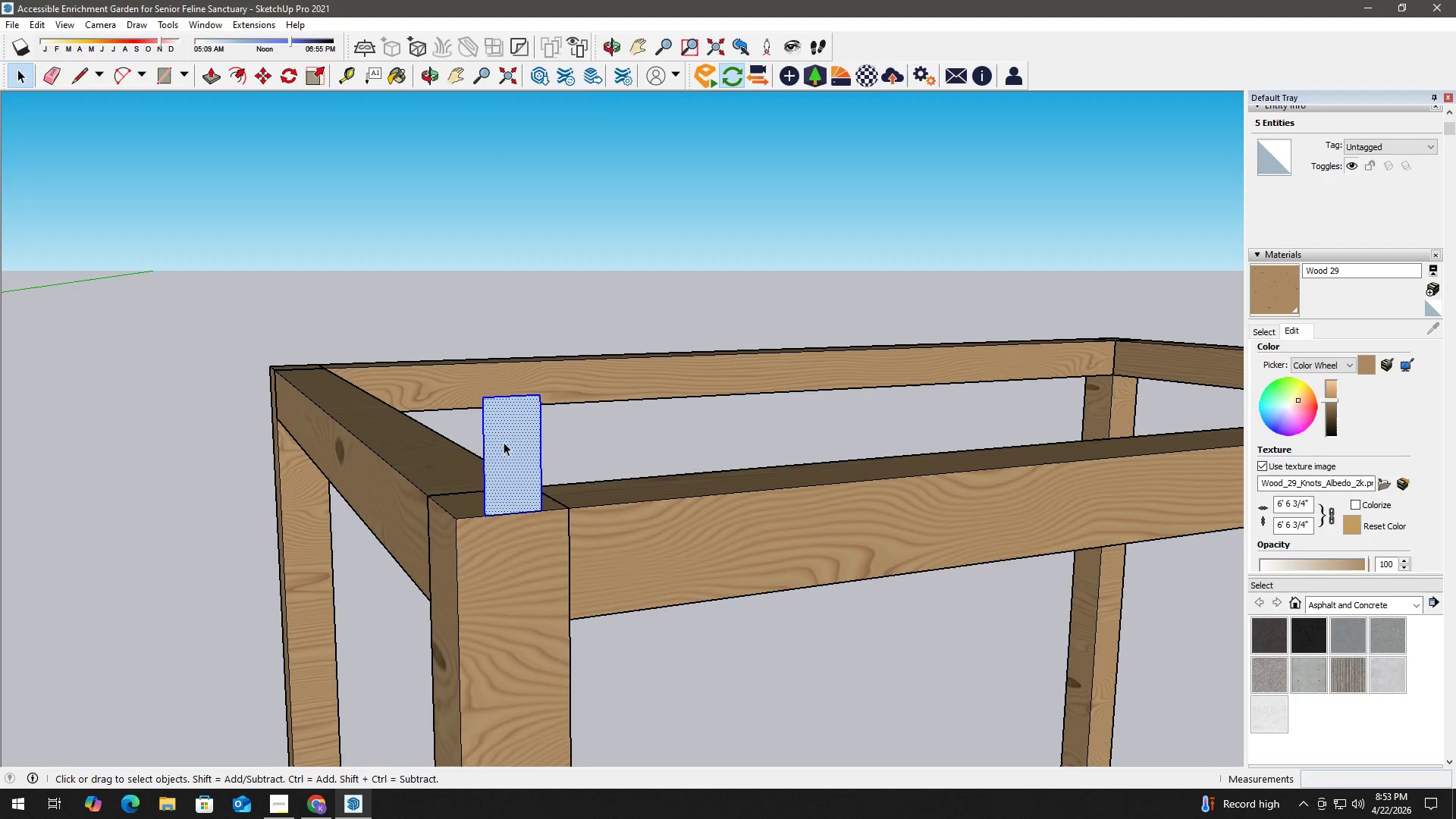 
scroll: coordinate [503, 443], scroll_direction: down, amount: 1.0
 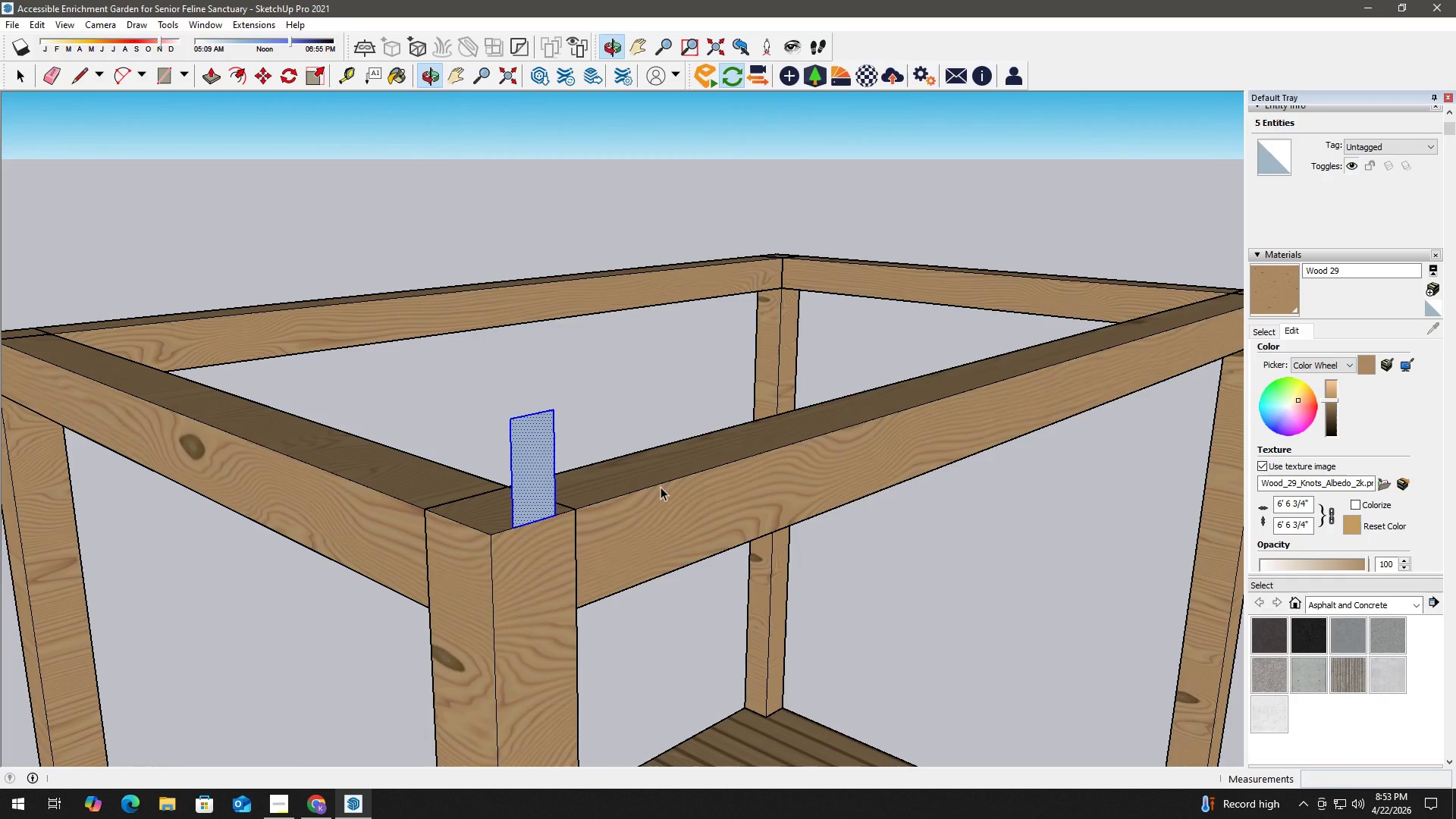 
key(P)
 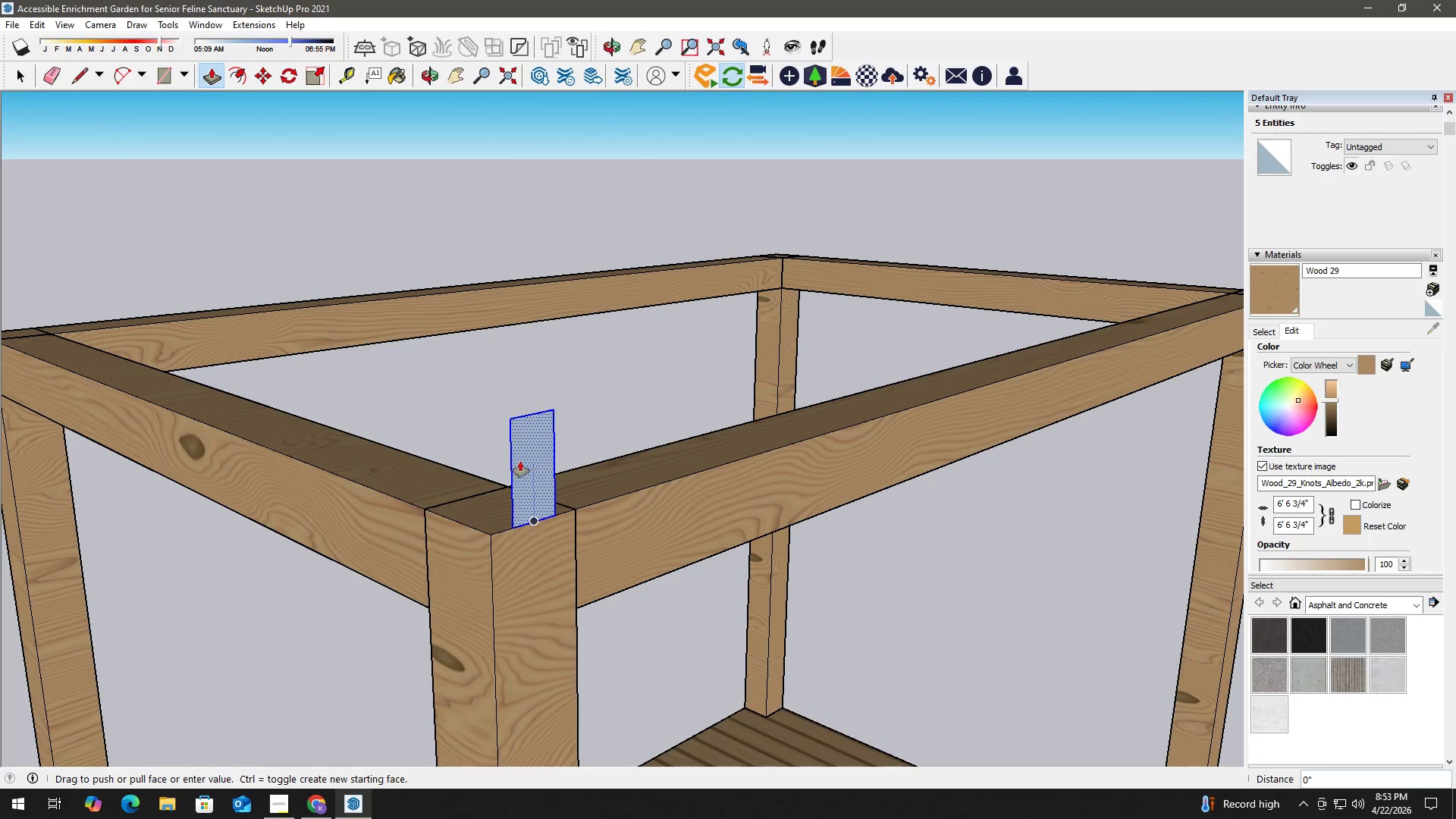 
hold_key(key=ShiftLeft, duration=0.42)
 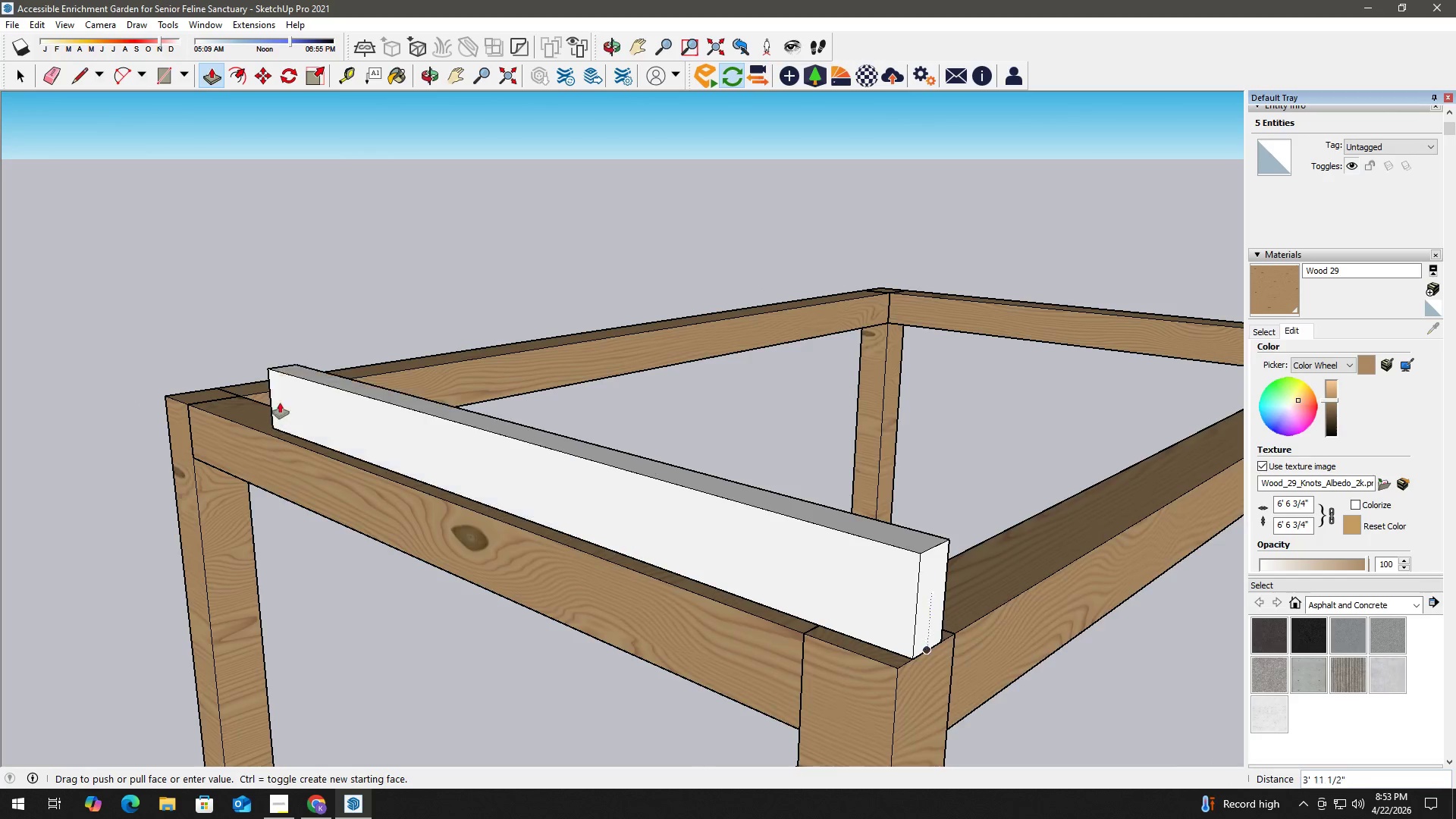 
scroll: coordinate [219, 385], scroll_direction: up, amount: 2.0
 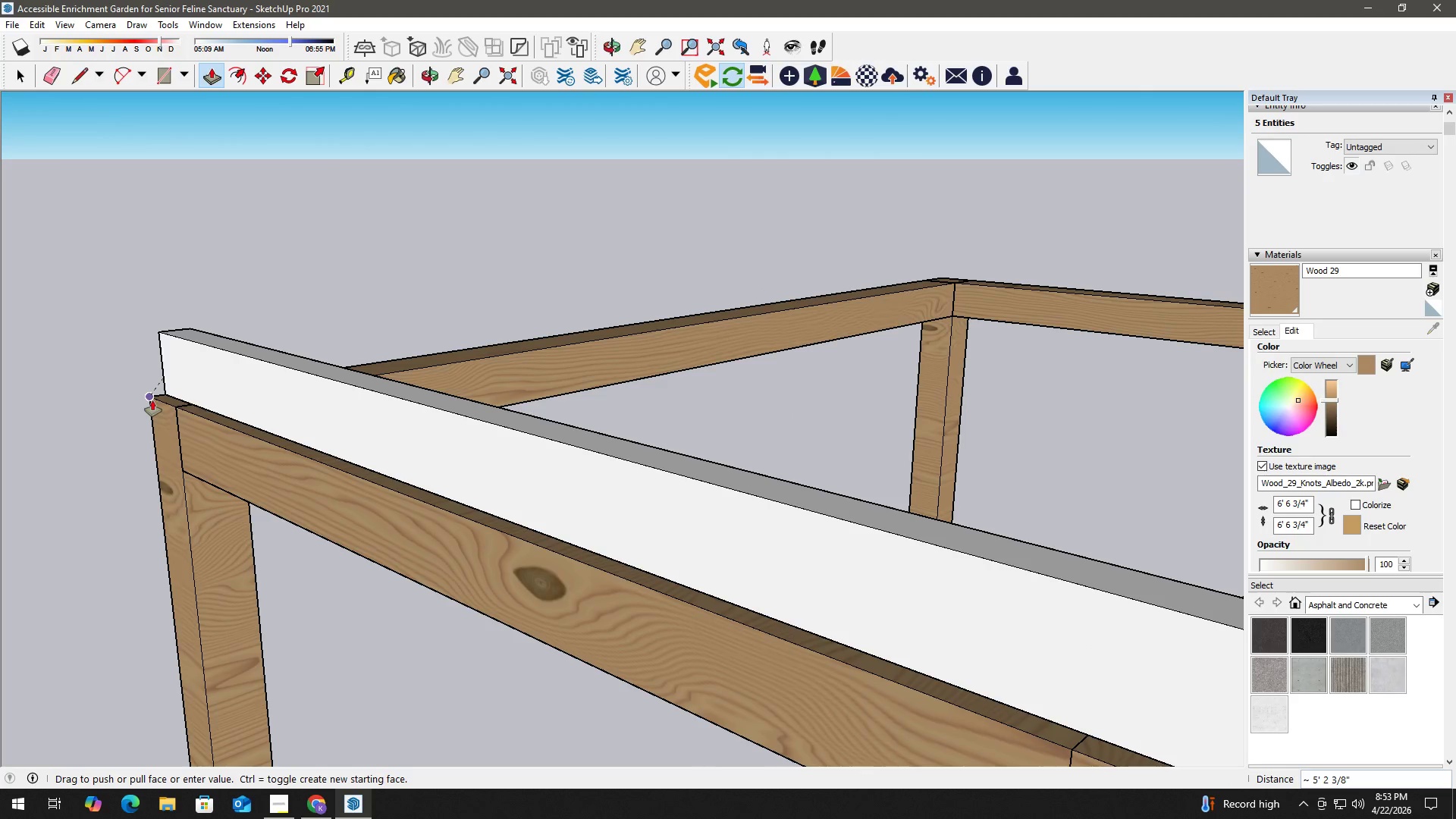 
left_click([152, 400])
 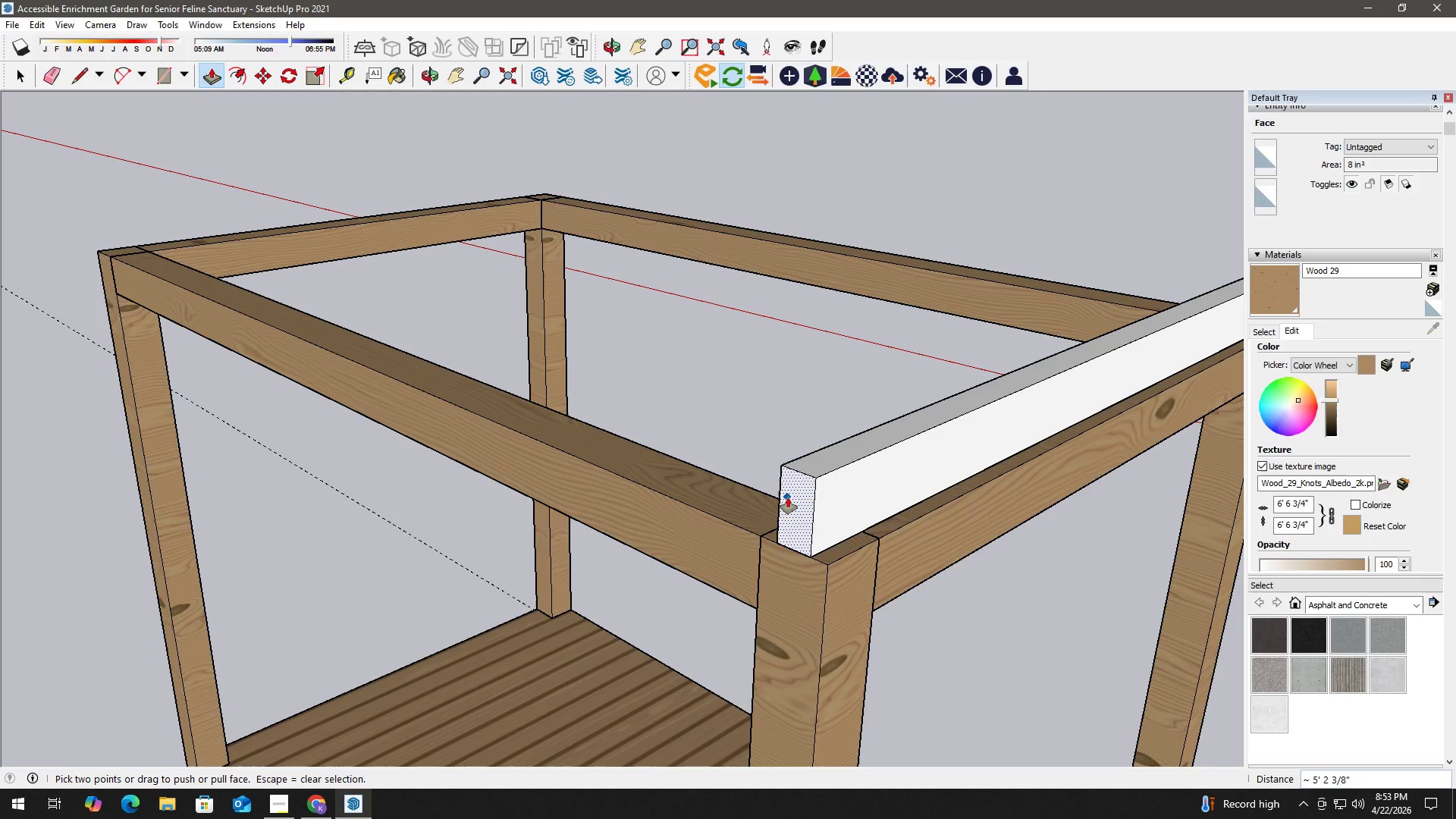 
left_click([792, 497])
 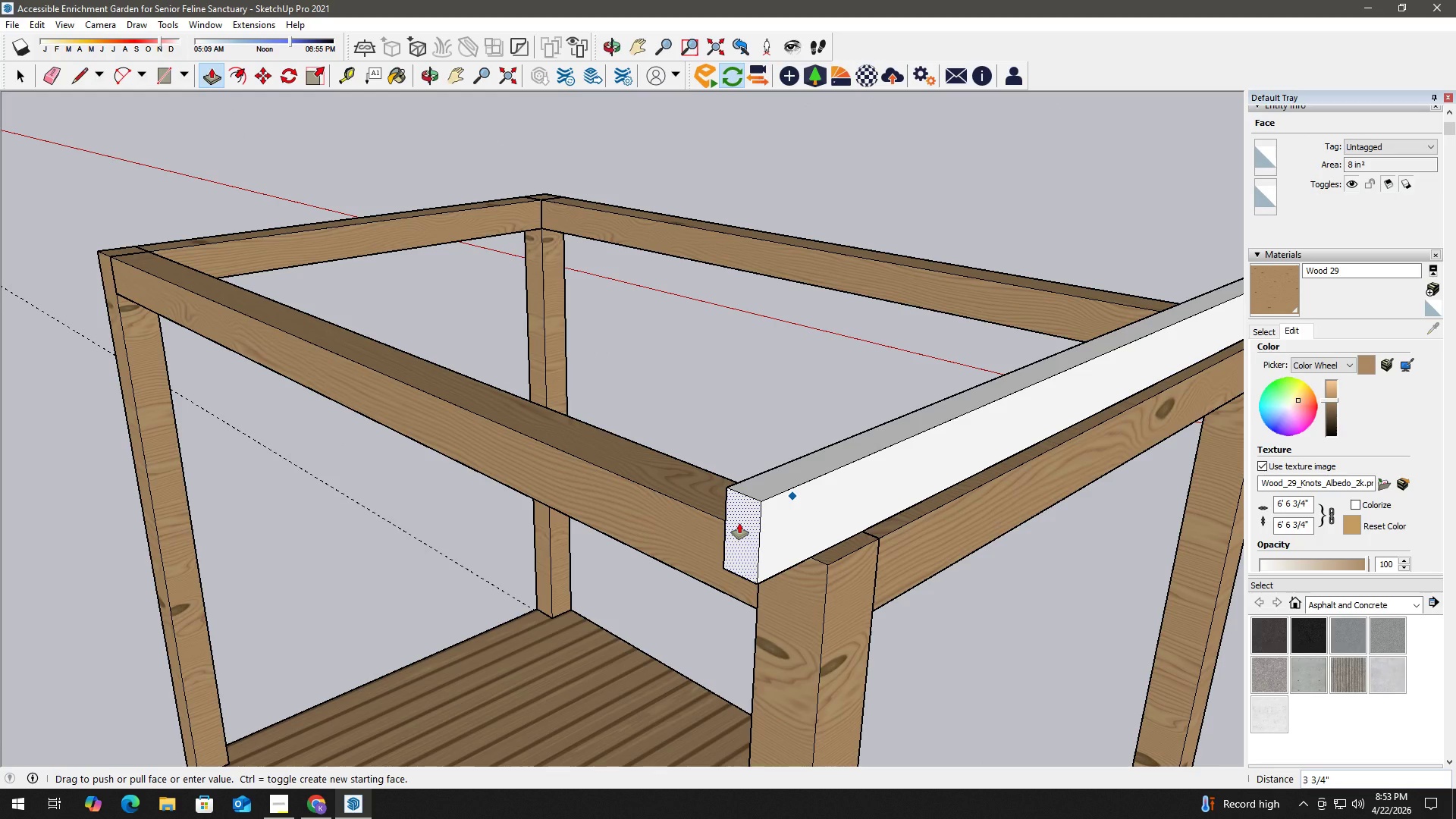 
key(Numpad0)
 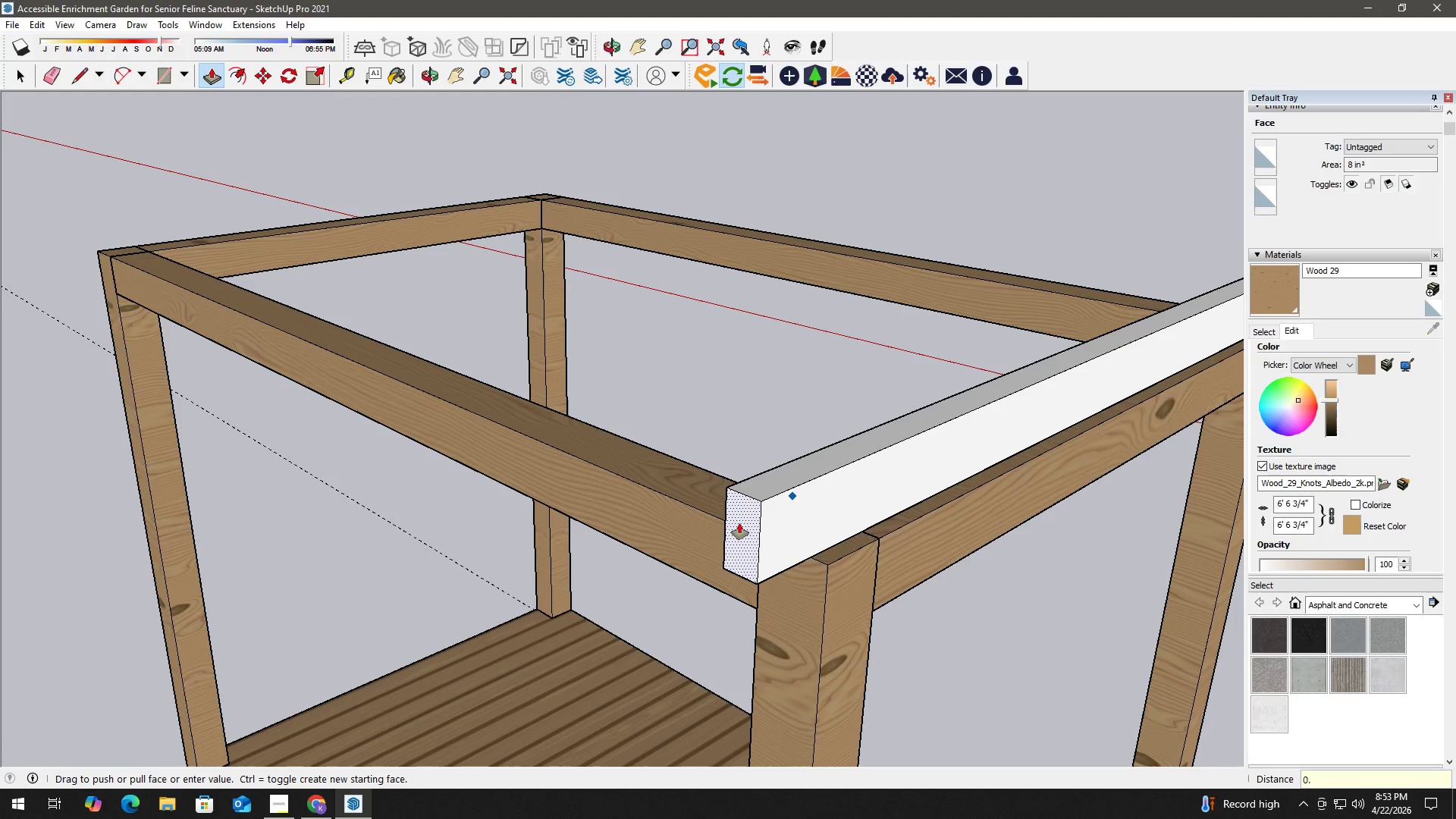 
key(NumpadDecimal)
 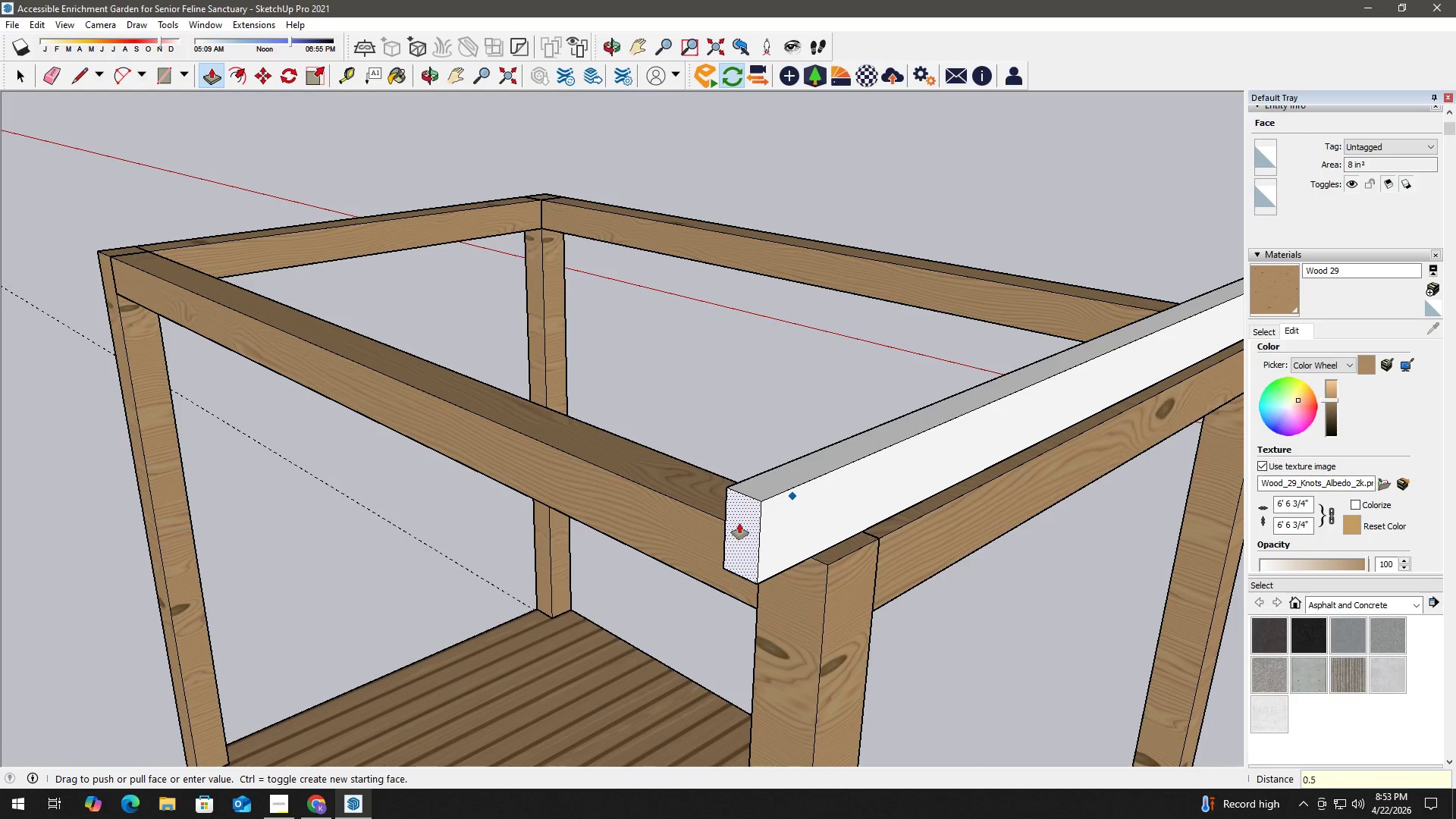 
key(Numpad5)
 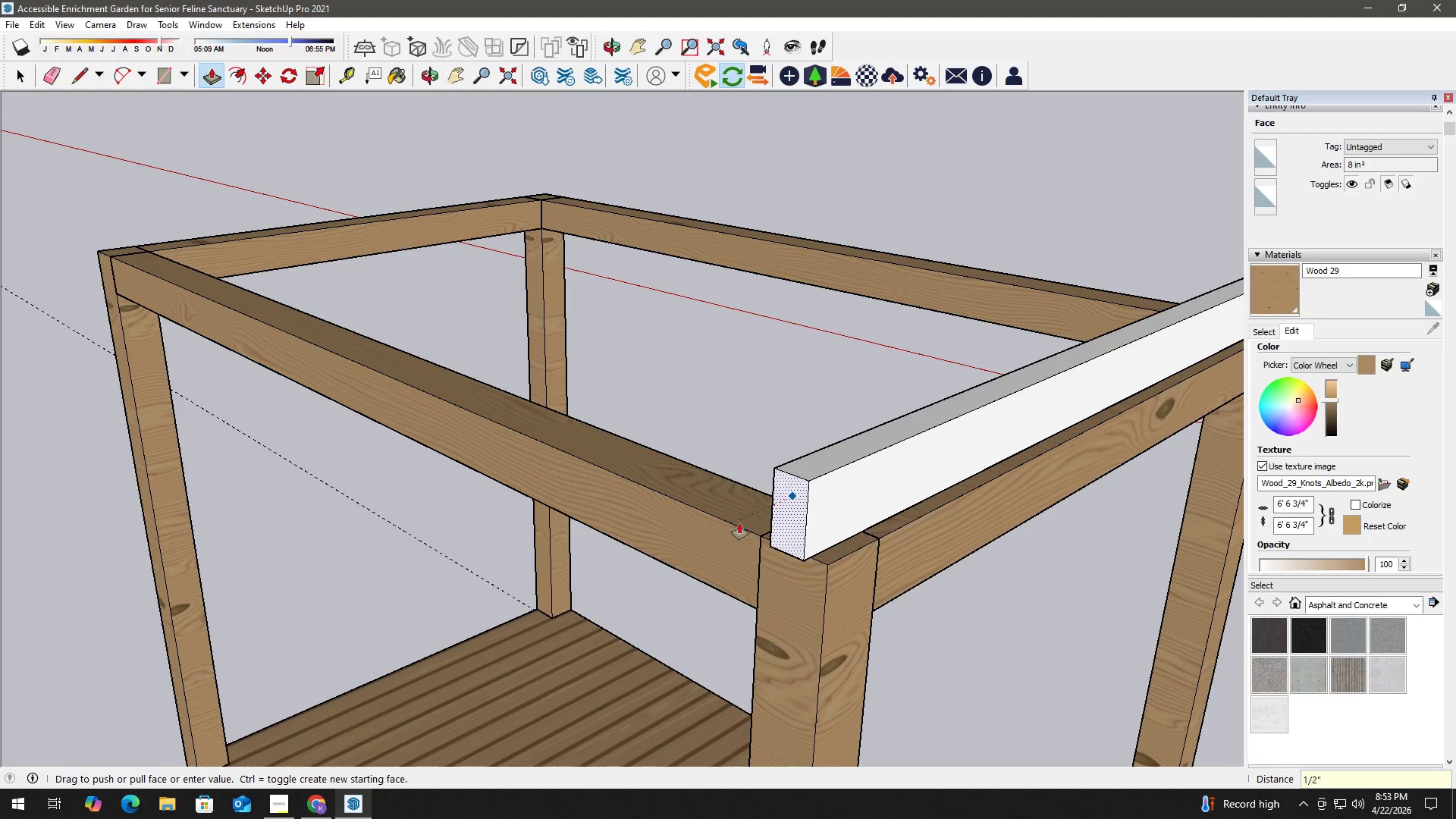 
key(NumpadEnter)
 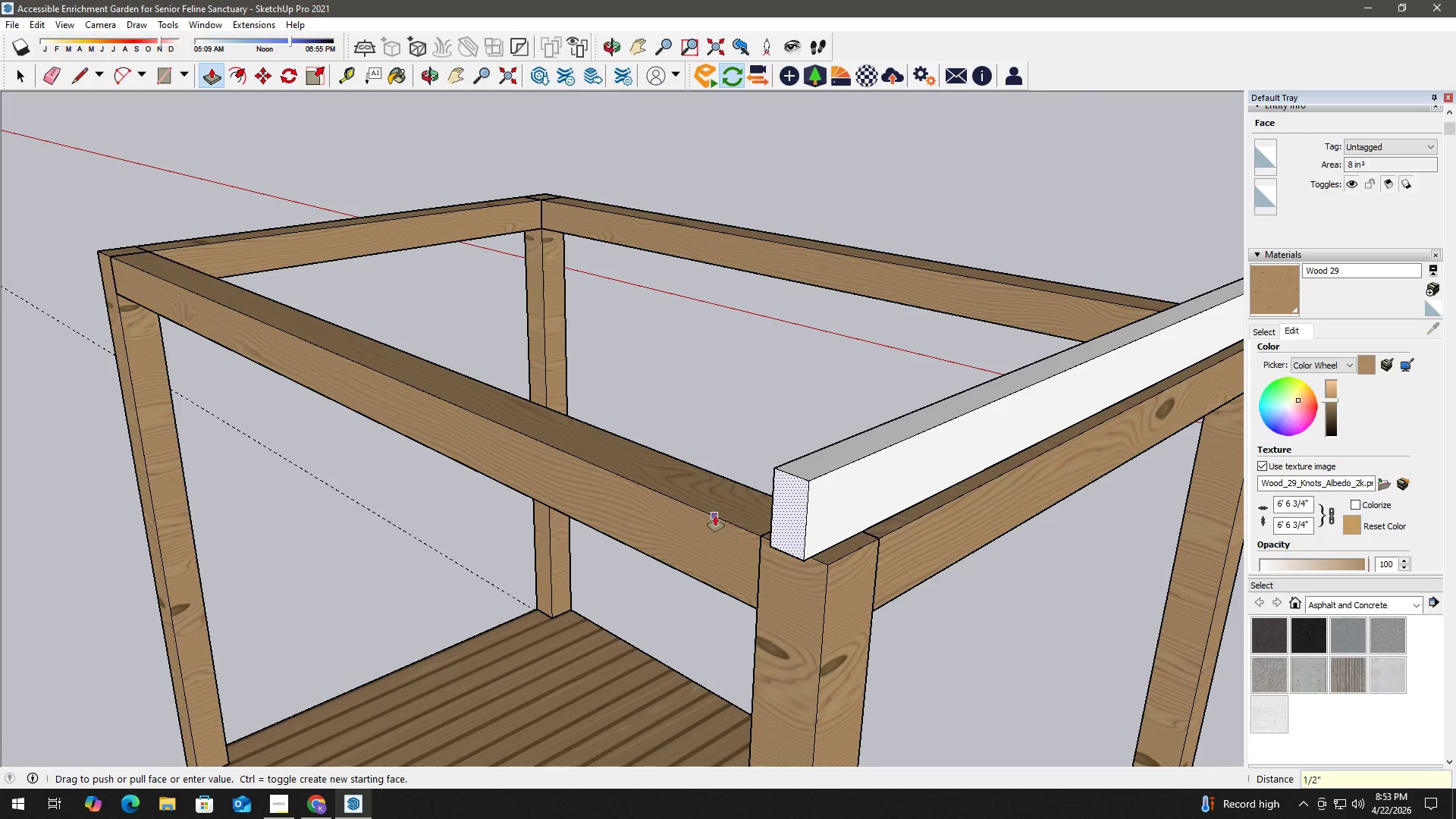 
key(Control+ControlLeft)
 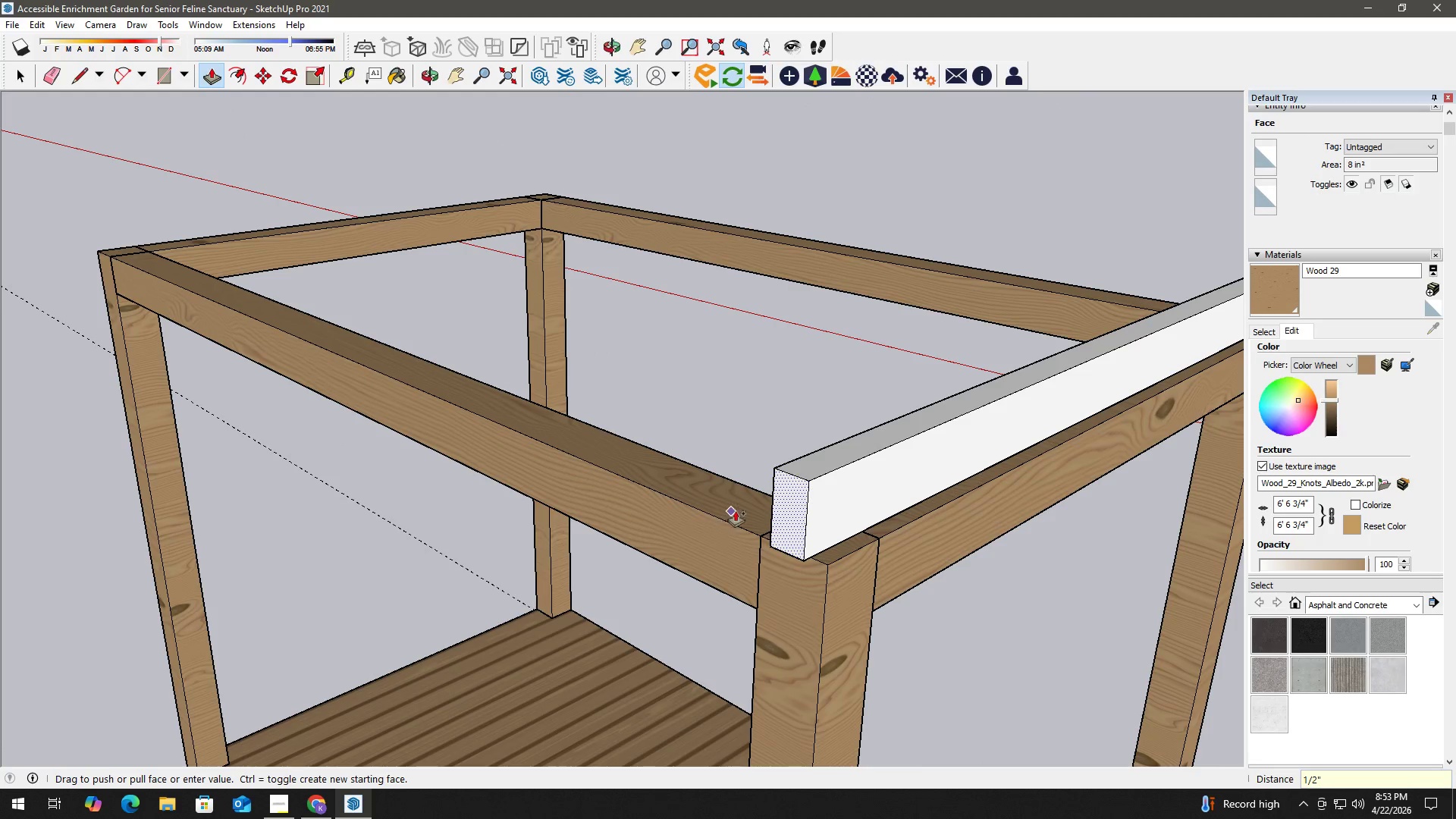 
key(Control+Z)
 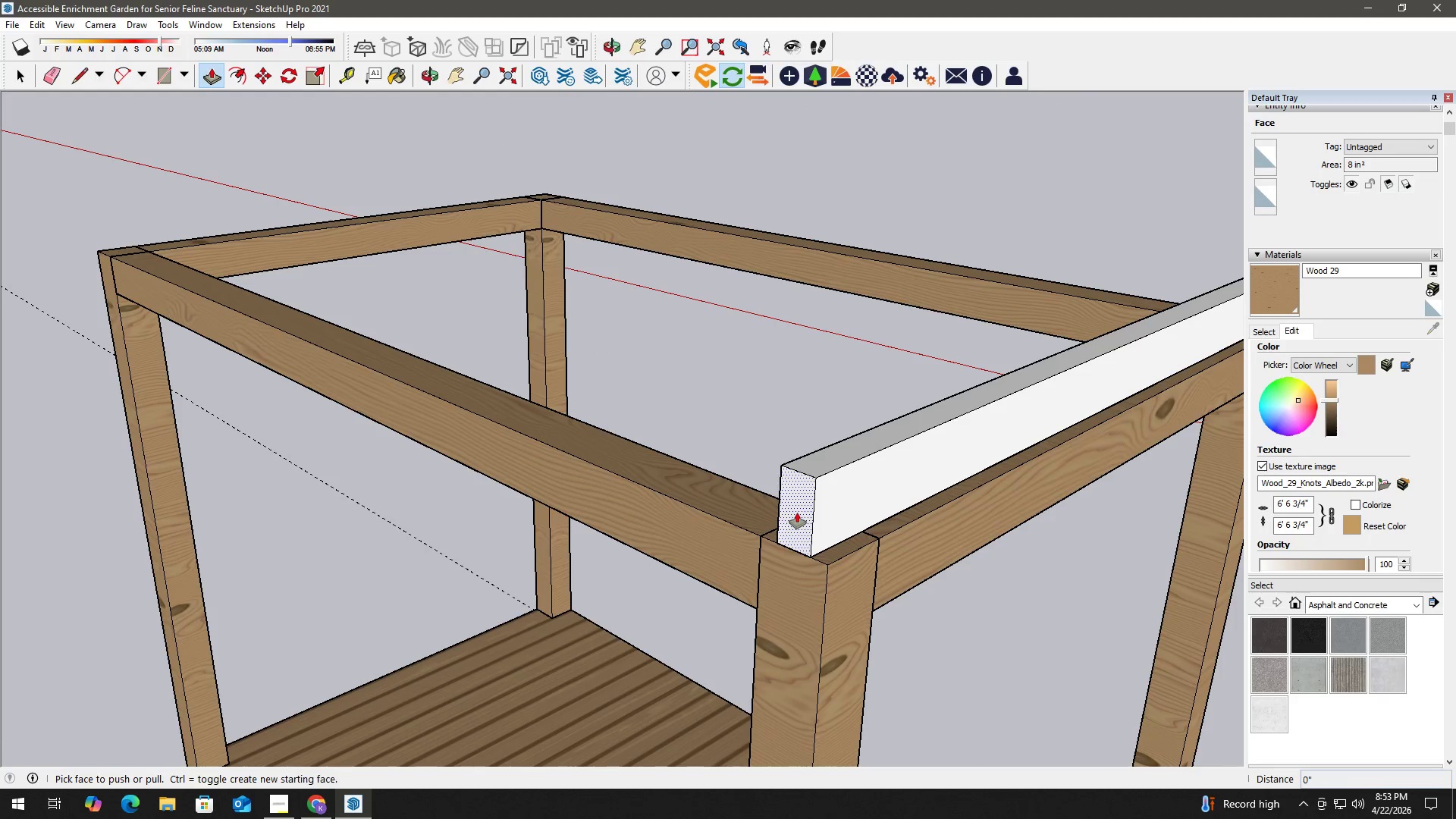 
left_click([798, 513])
 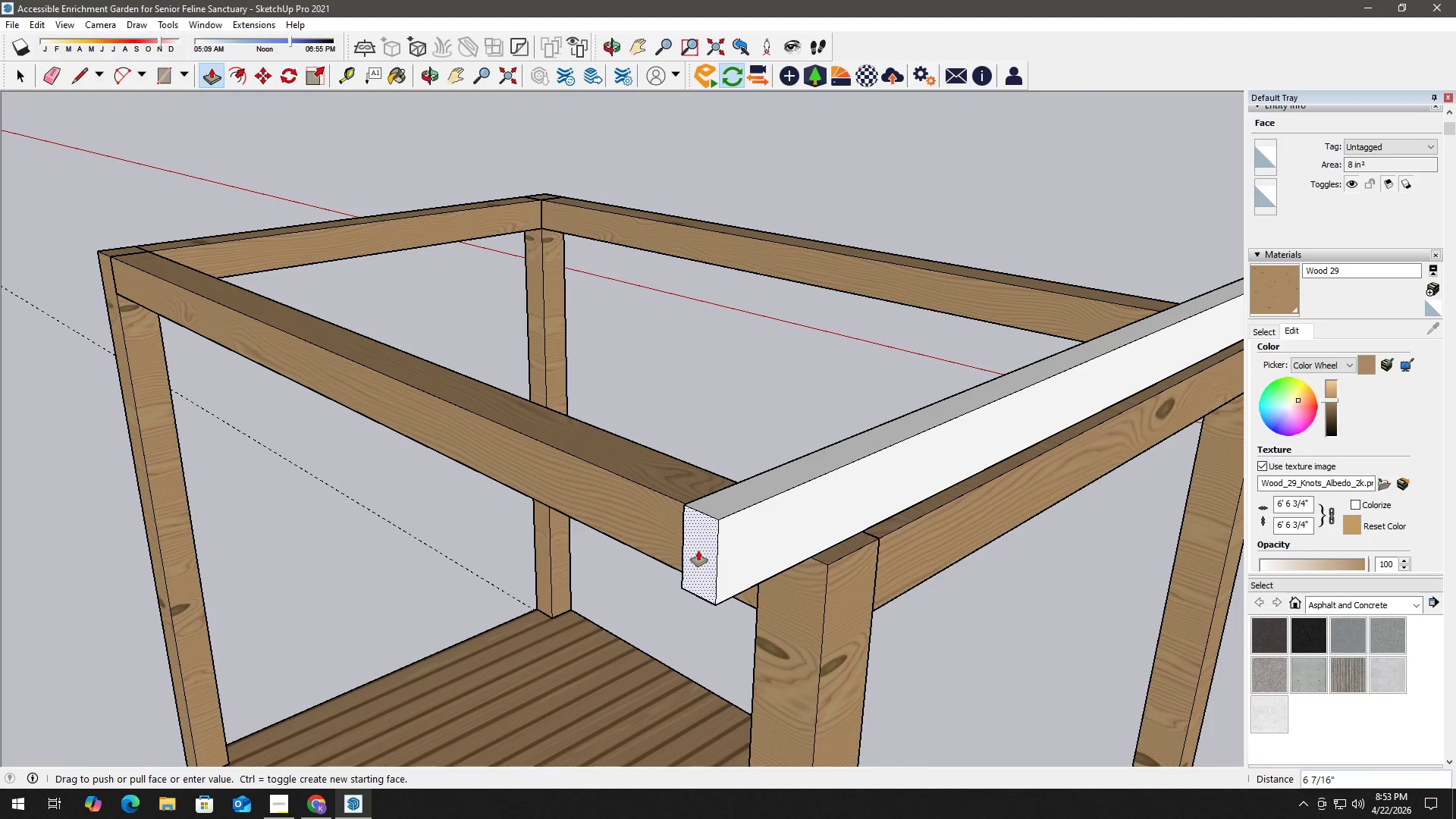 
key(Numpad2)
 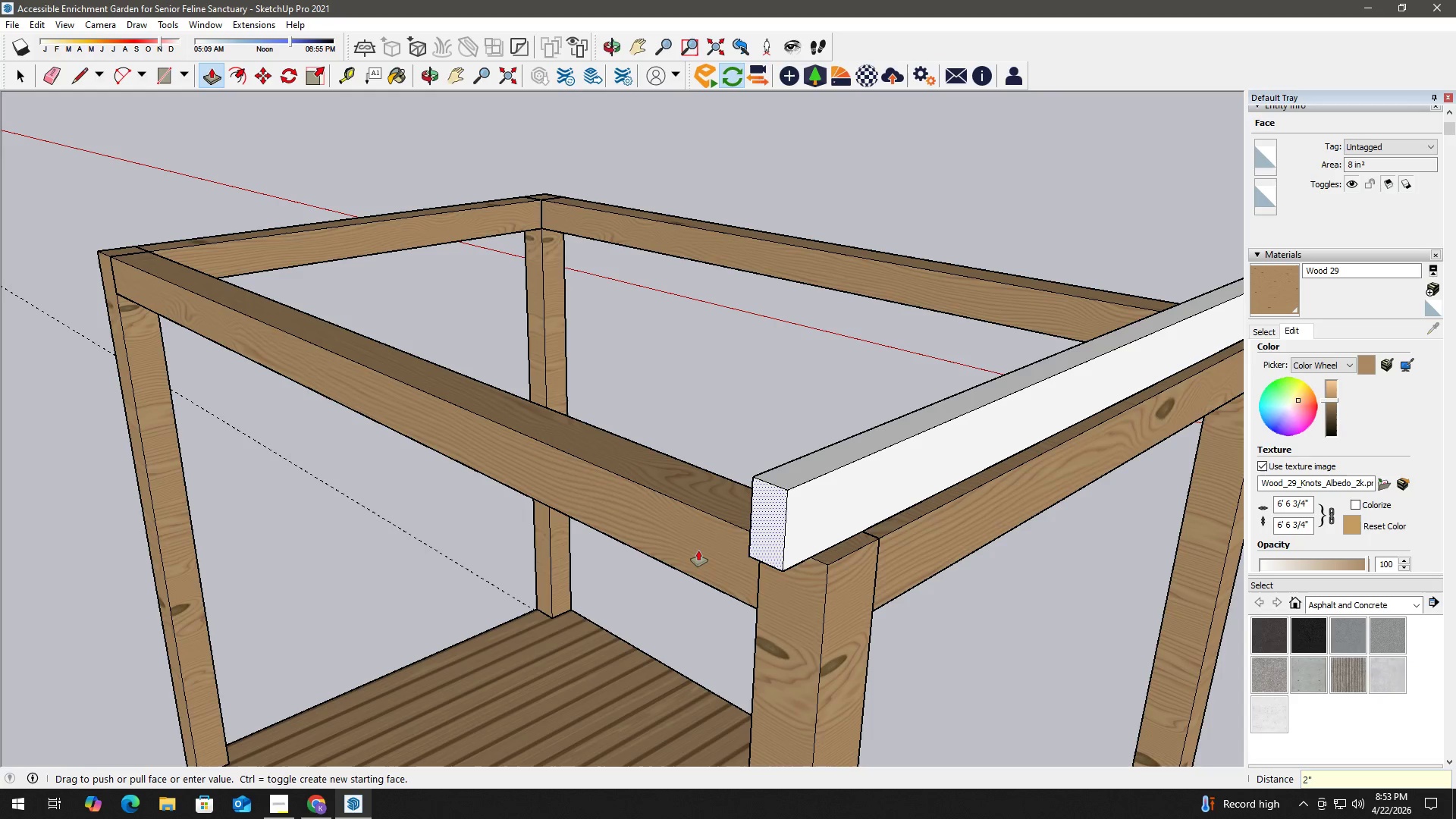 
key(NumpadEnter)
 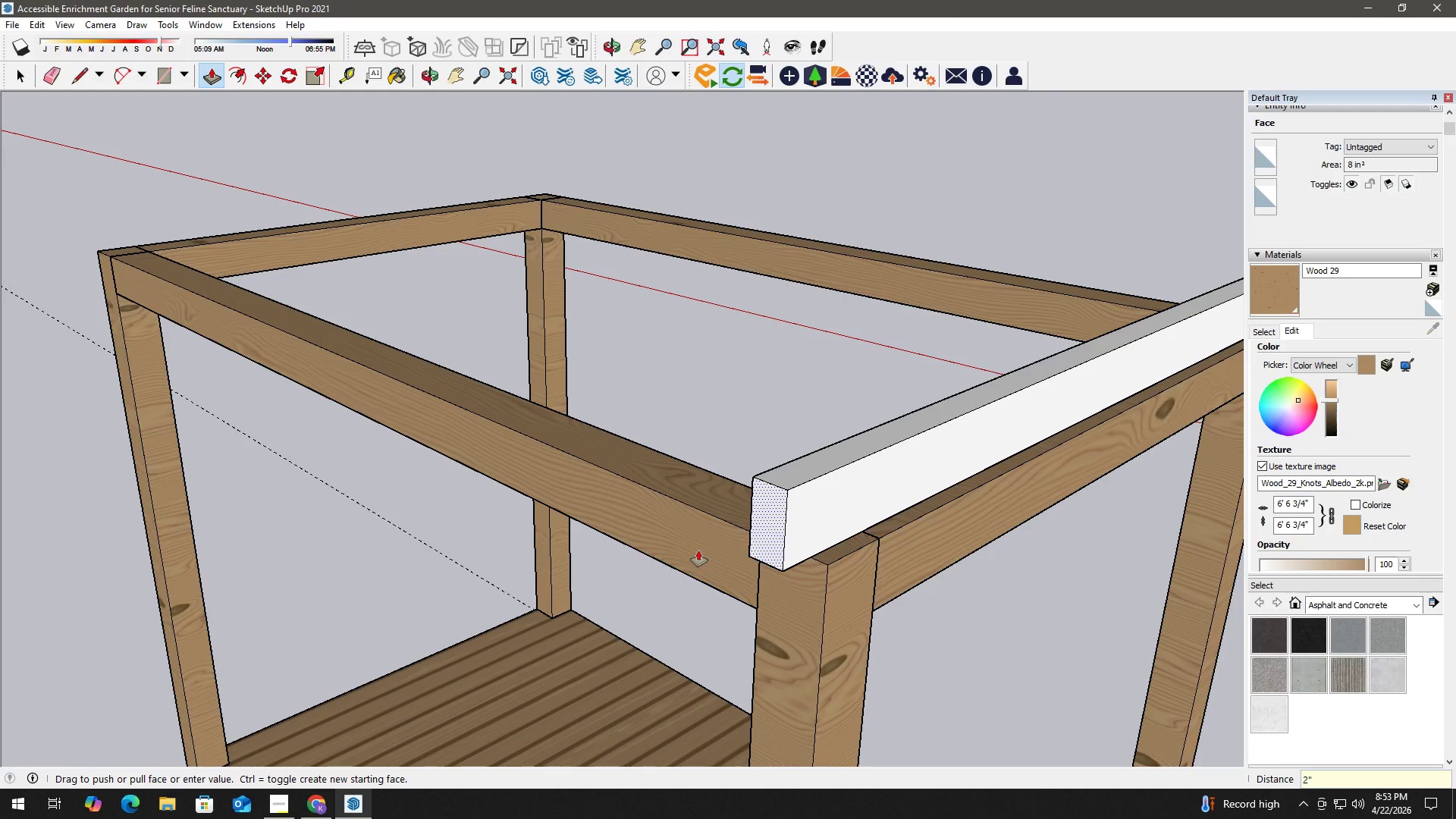 
key(Control+ControlLeft)
 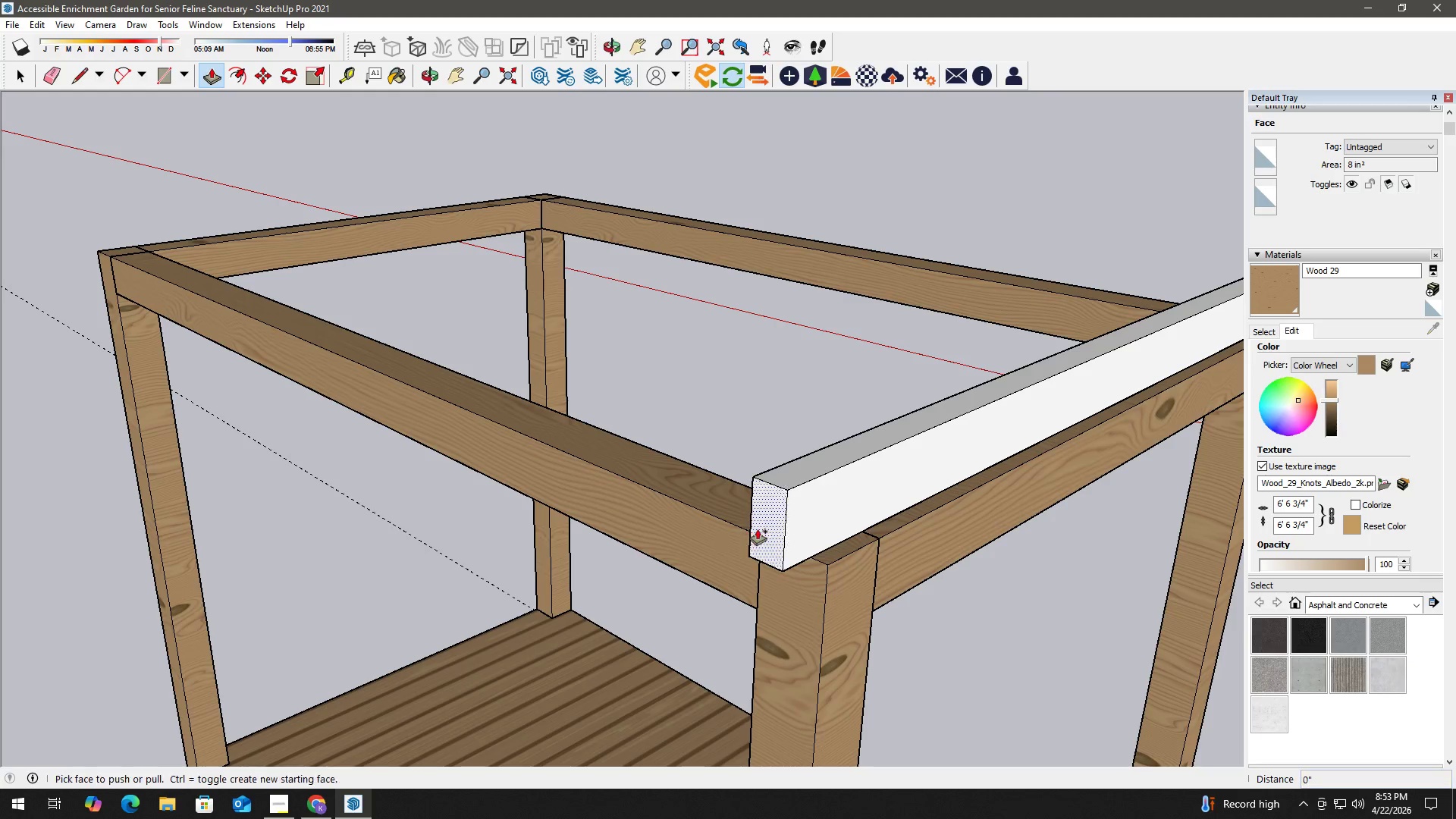 
key(Control+Z)
 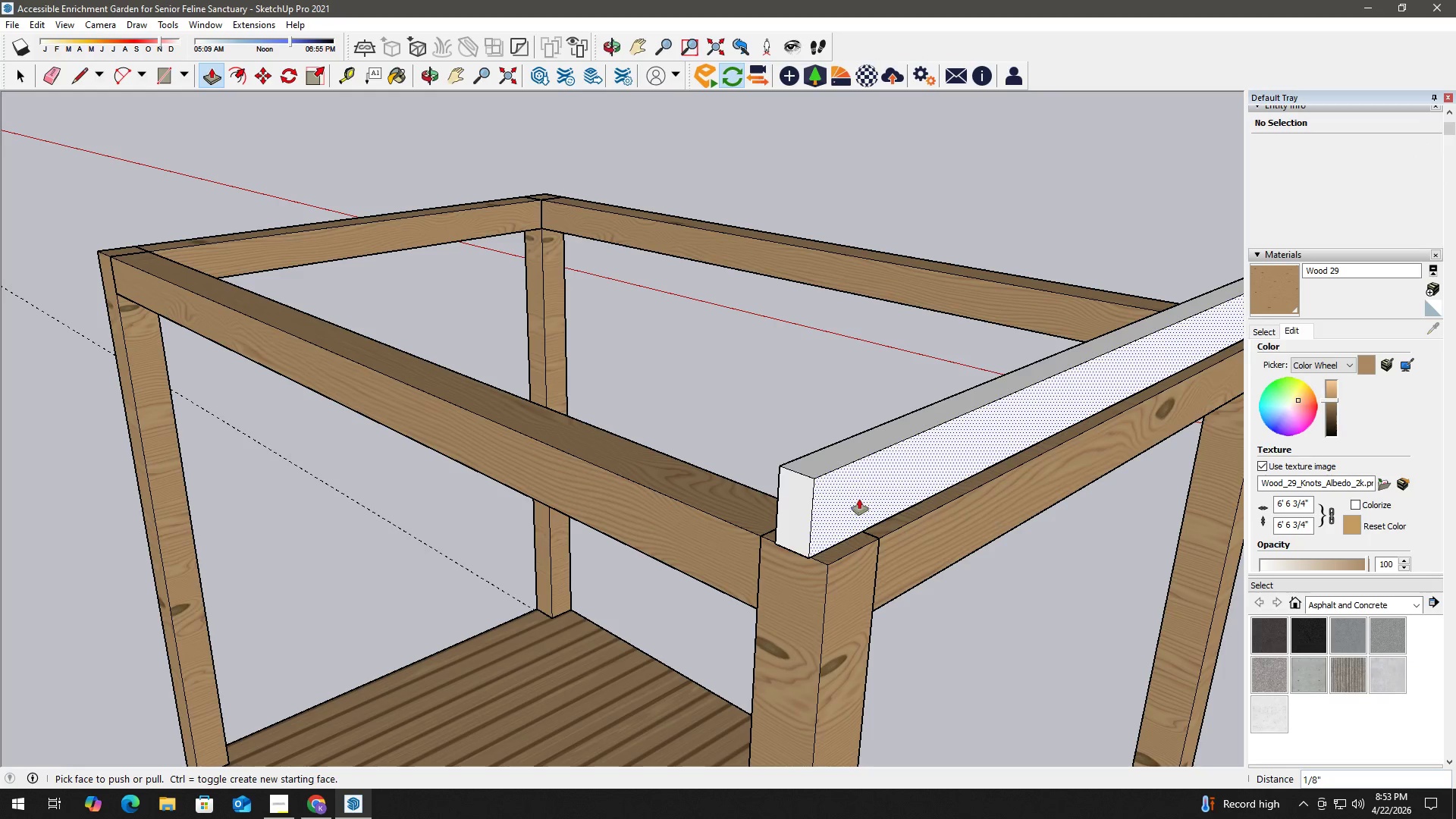 
key(Control+ControlLeft)
 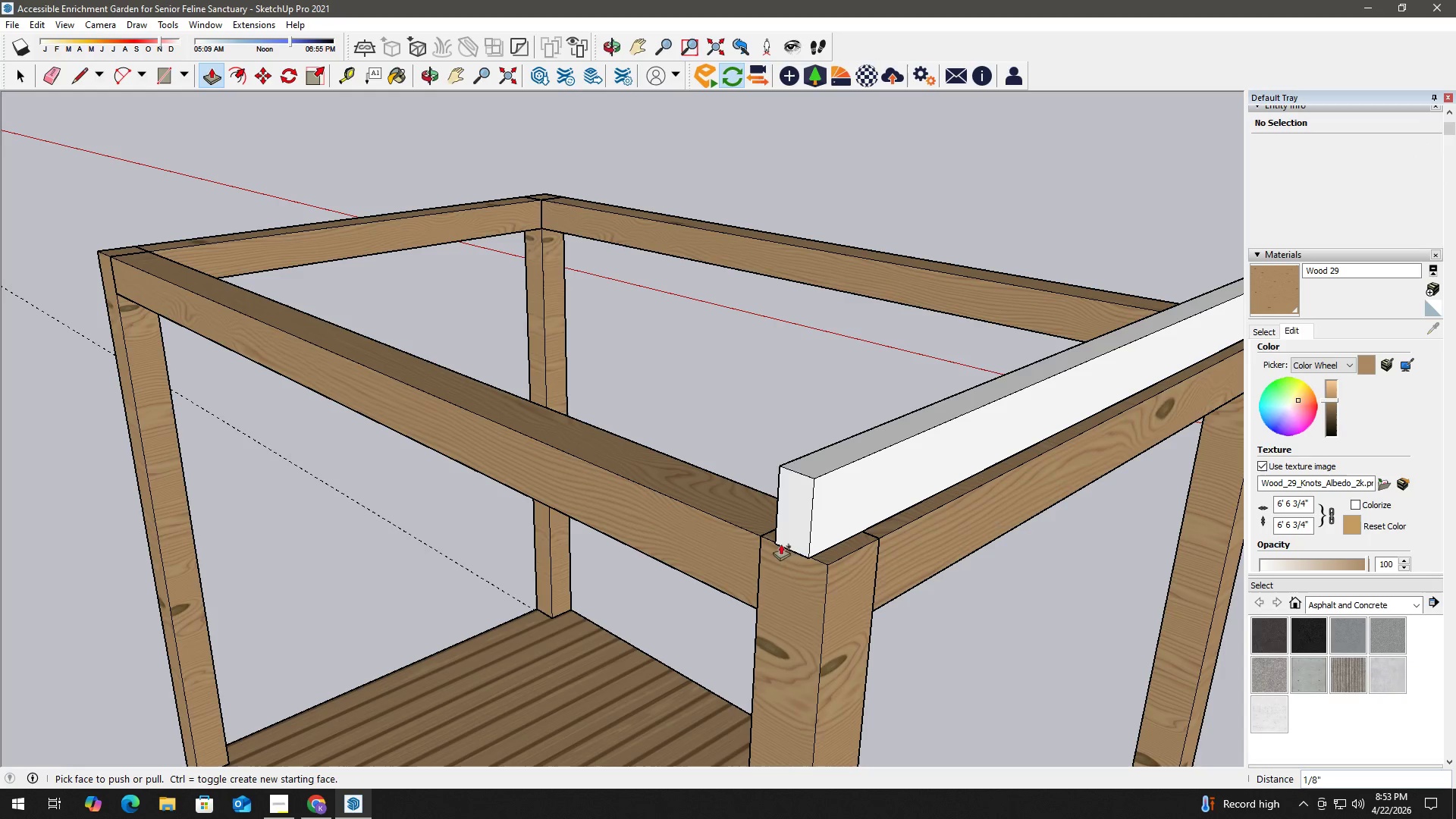 
key(Control+Z)
 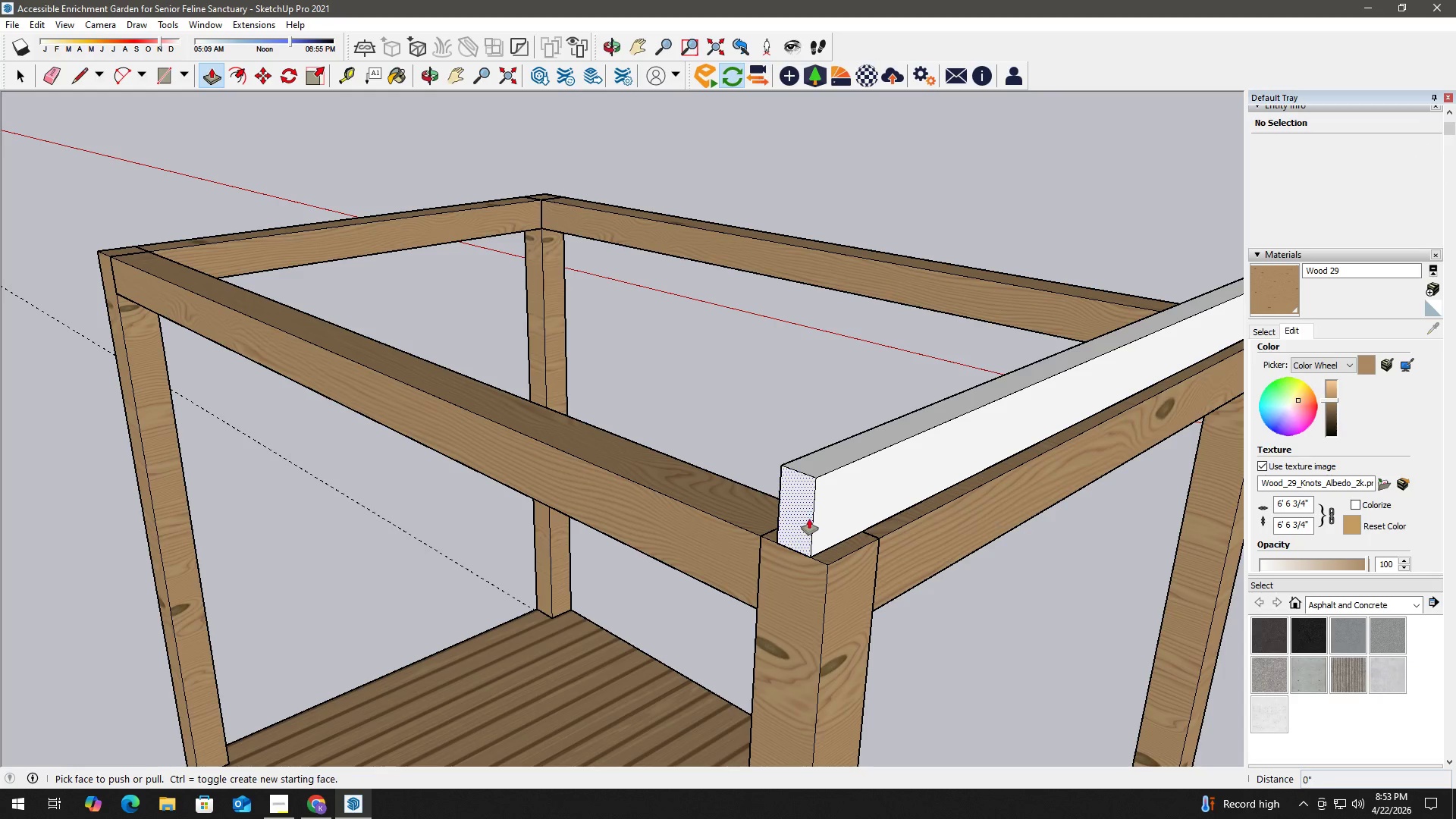 
left_click([809, 519])
 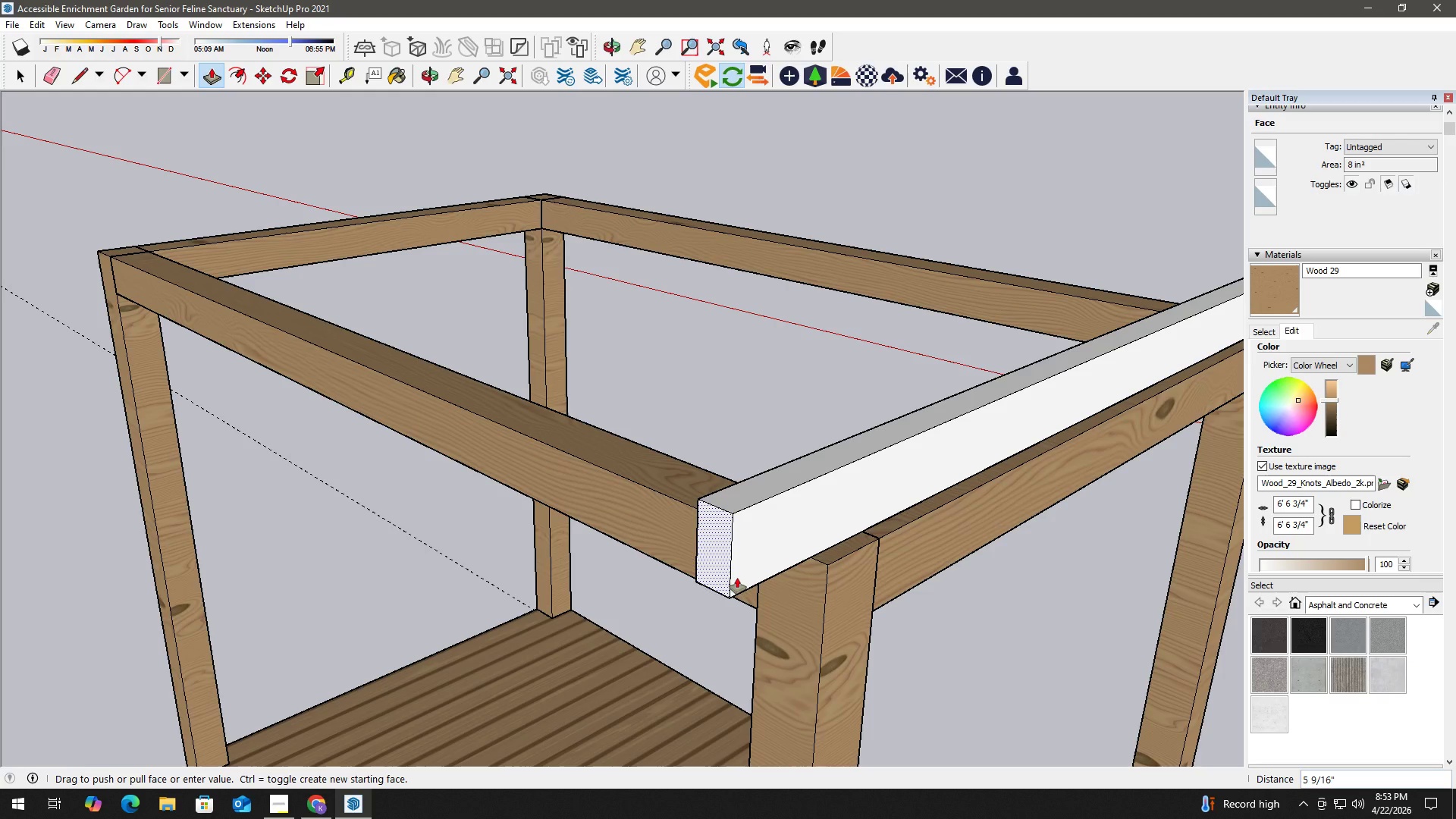 
key(Numpad2)
 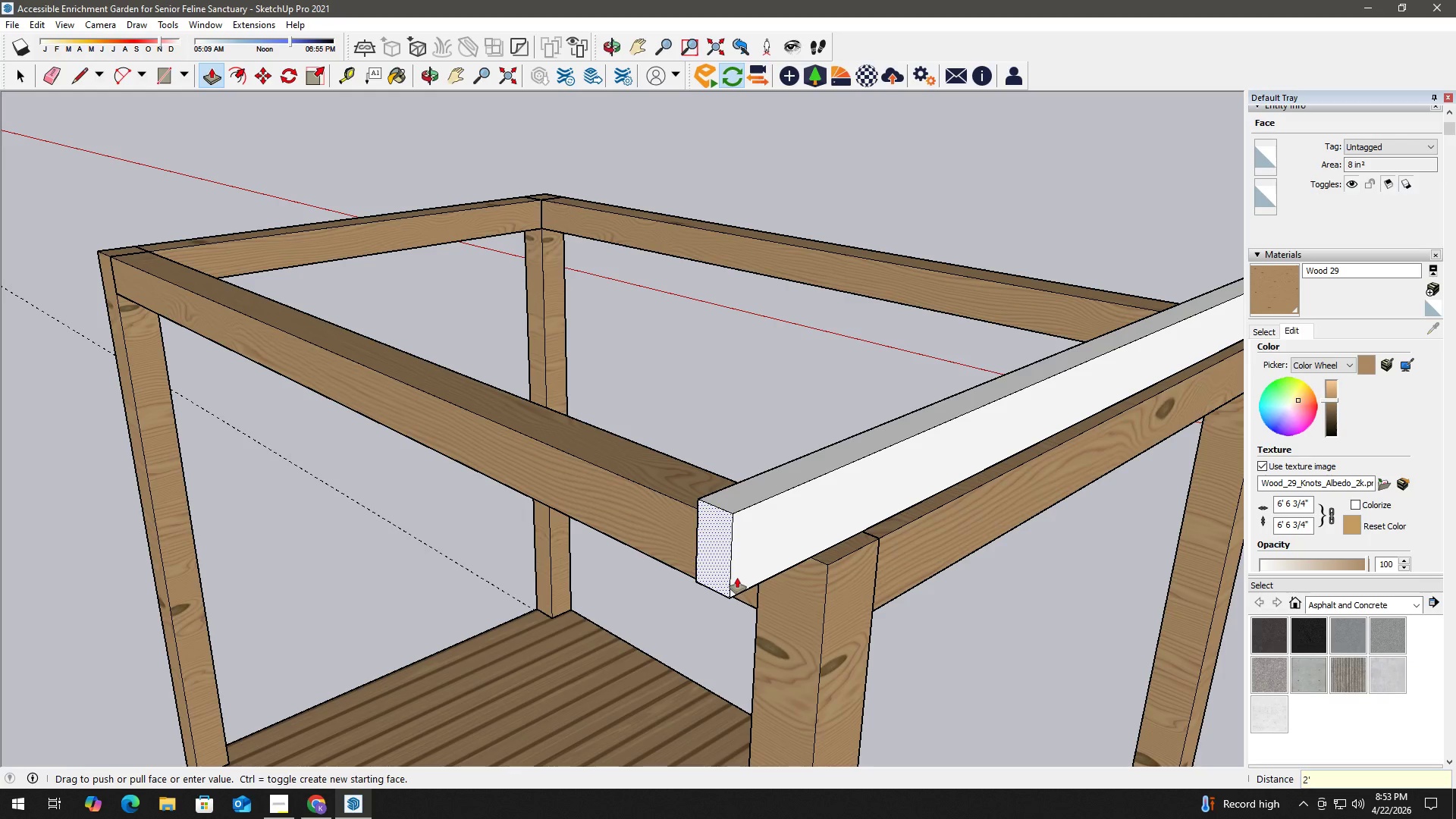 
key(Quote)
 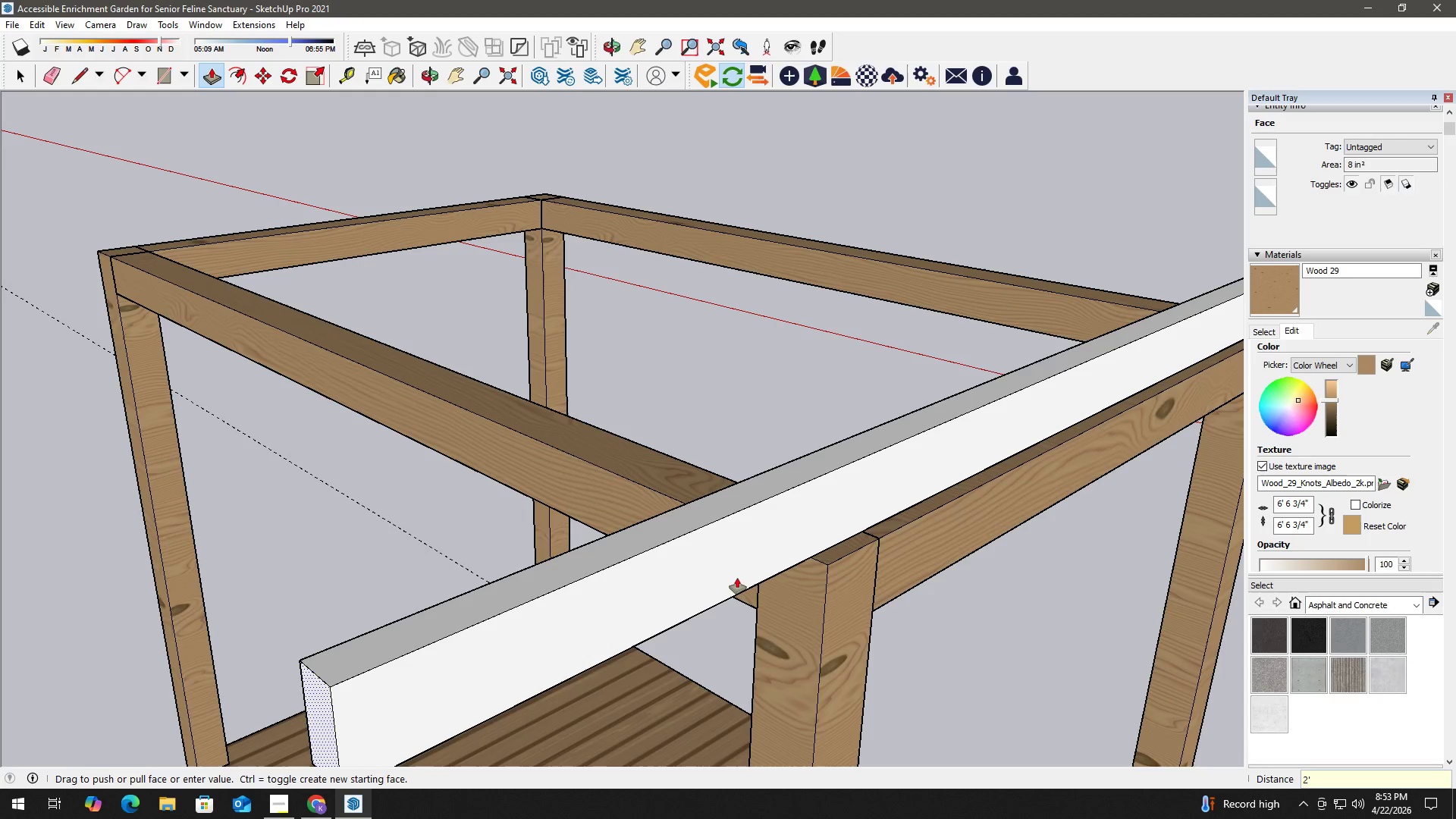 
key(NumpadEnter)
 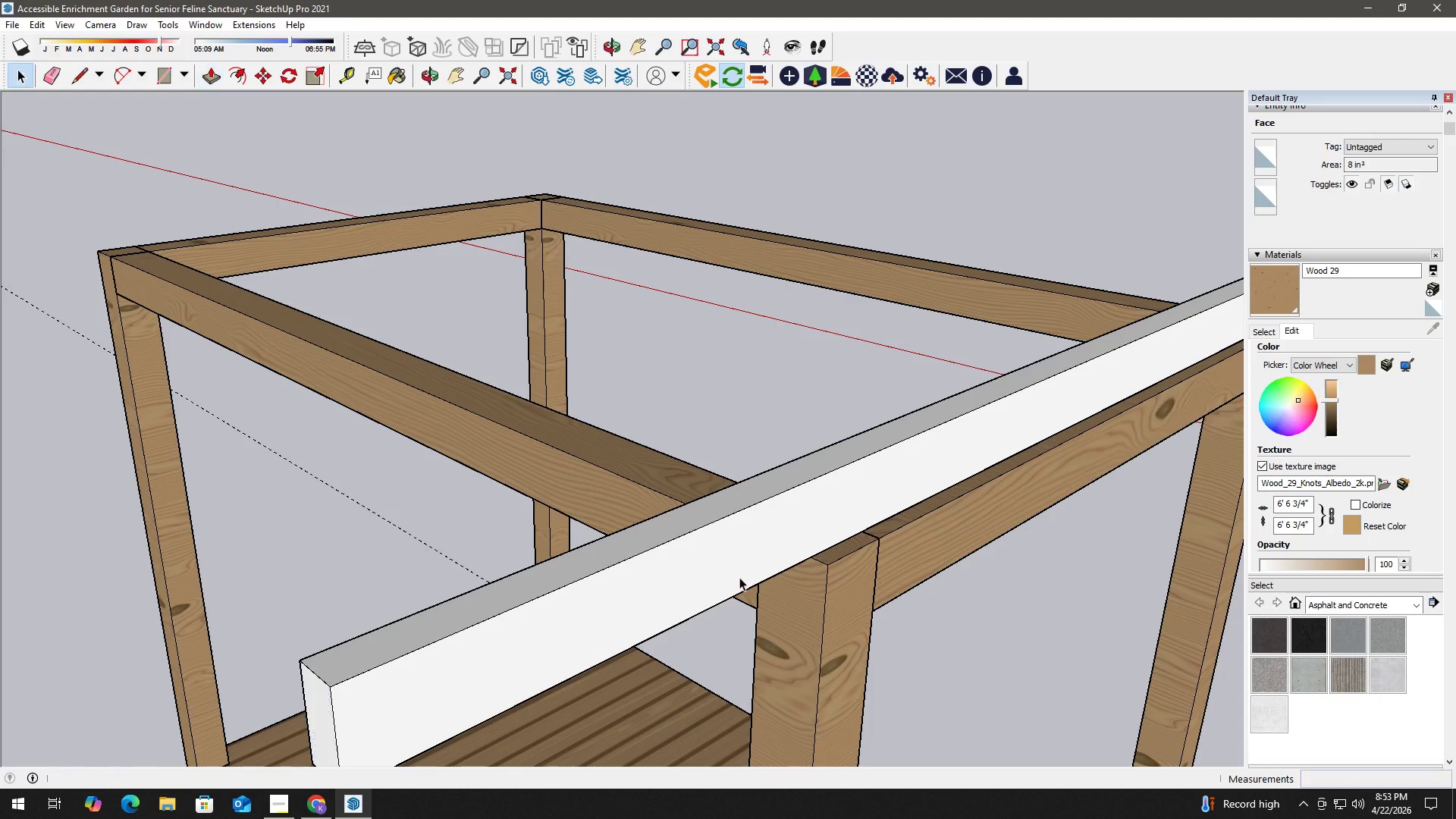 
key(Space)
 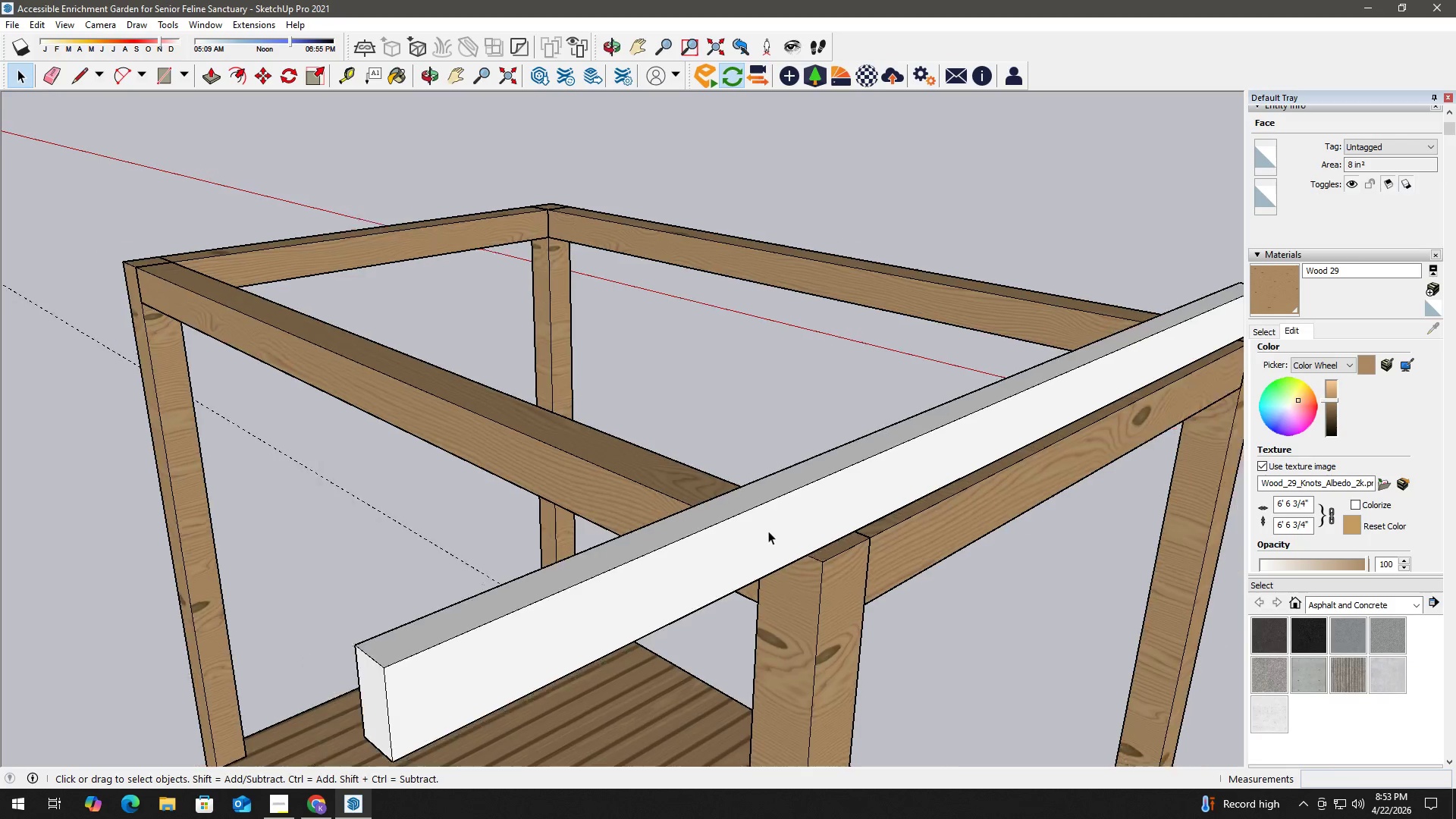 
key(E)
 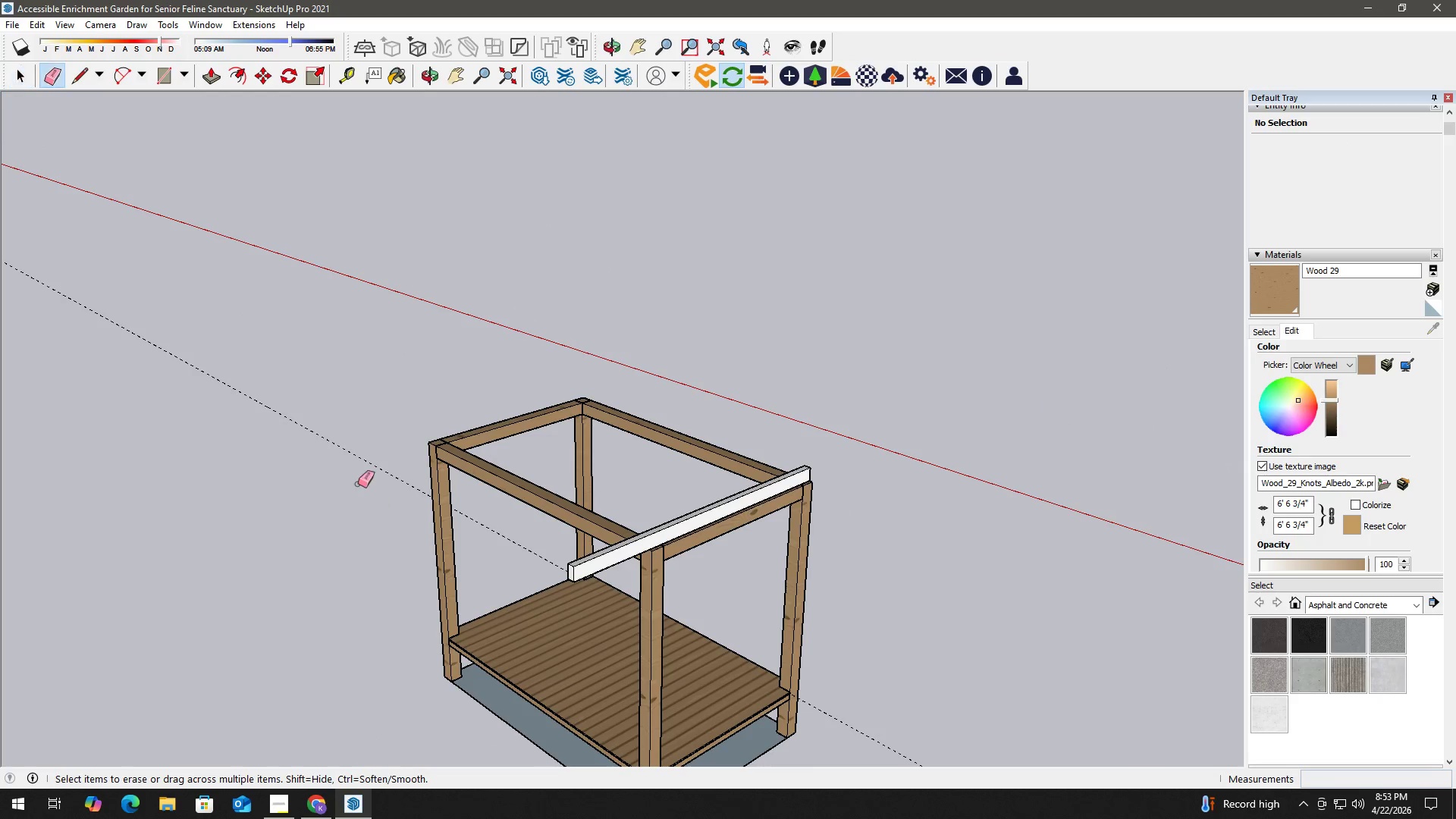 
scroll: coordinate [466, 542], scroll_direction: down, amount: 17.0
 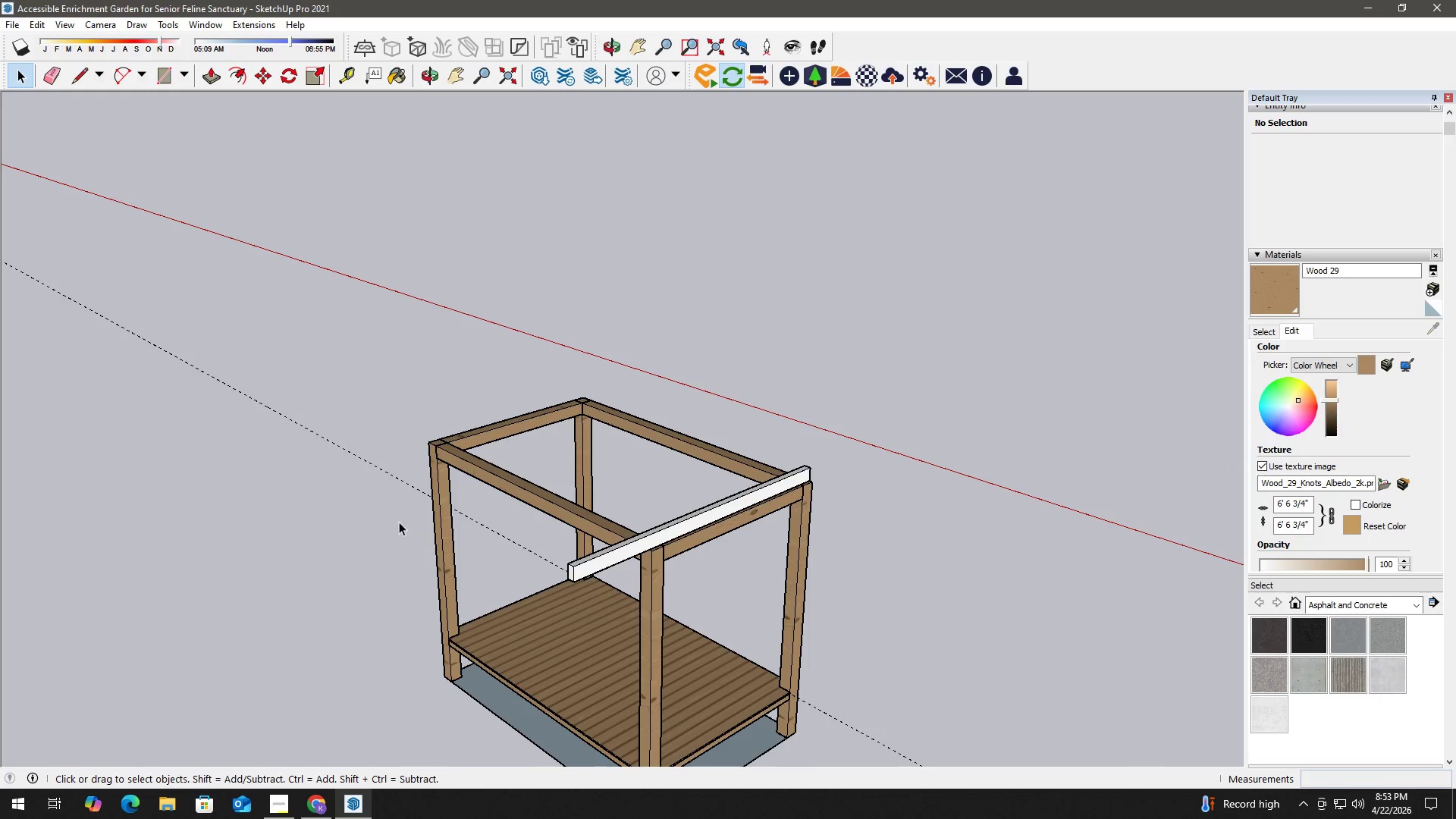 
left_click_drag(start_coordinate=[358, 485], to_coordinate=[358, 446])
 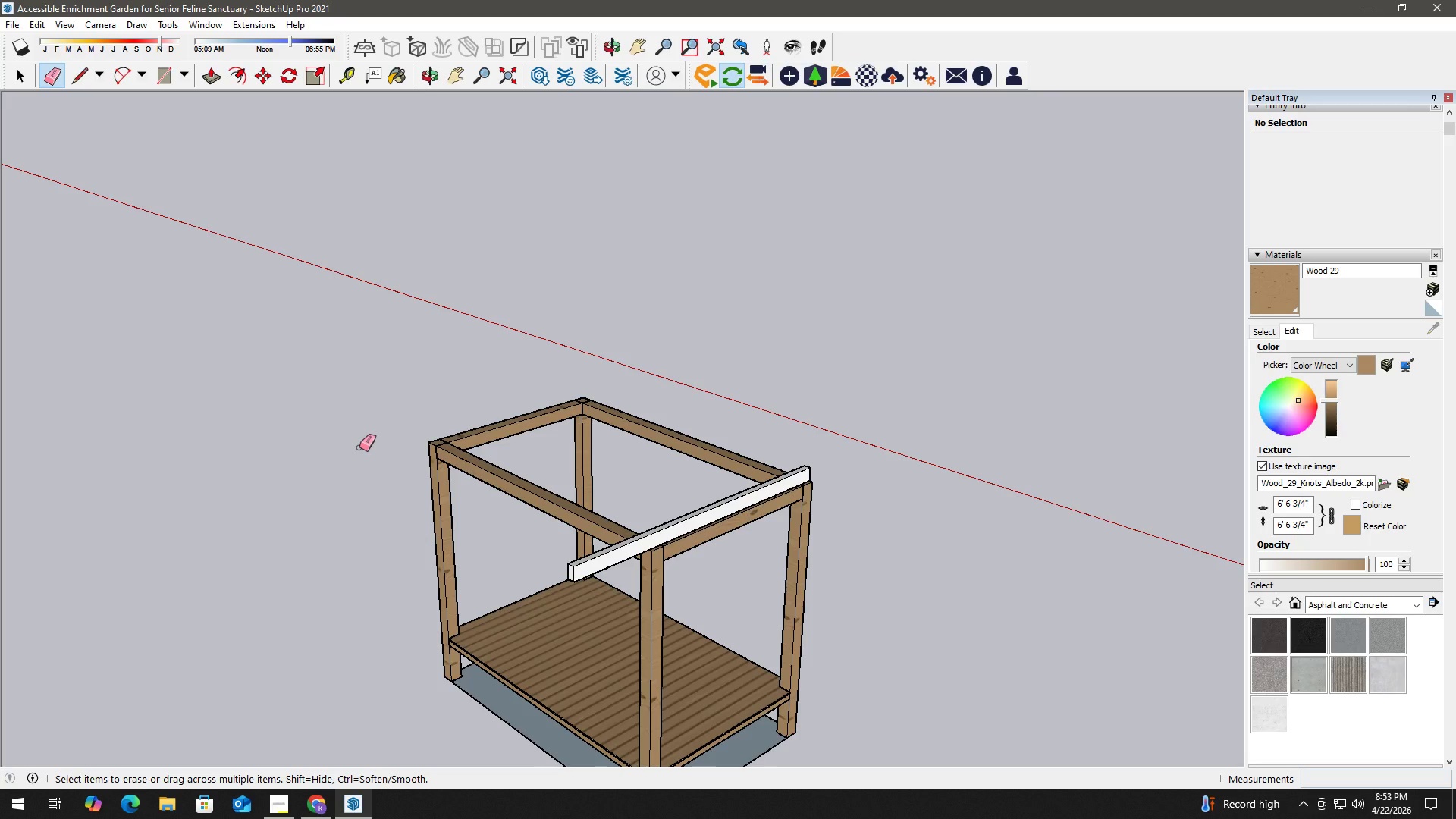 
wait(14.64)
 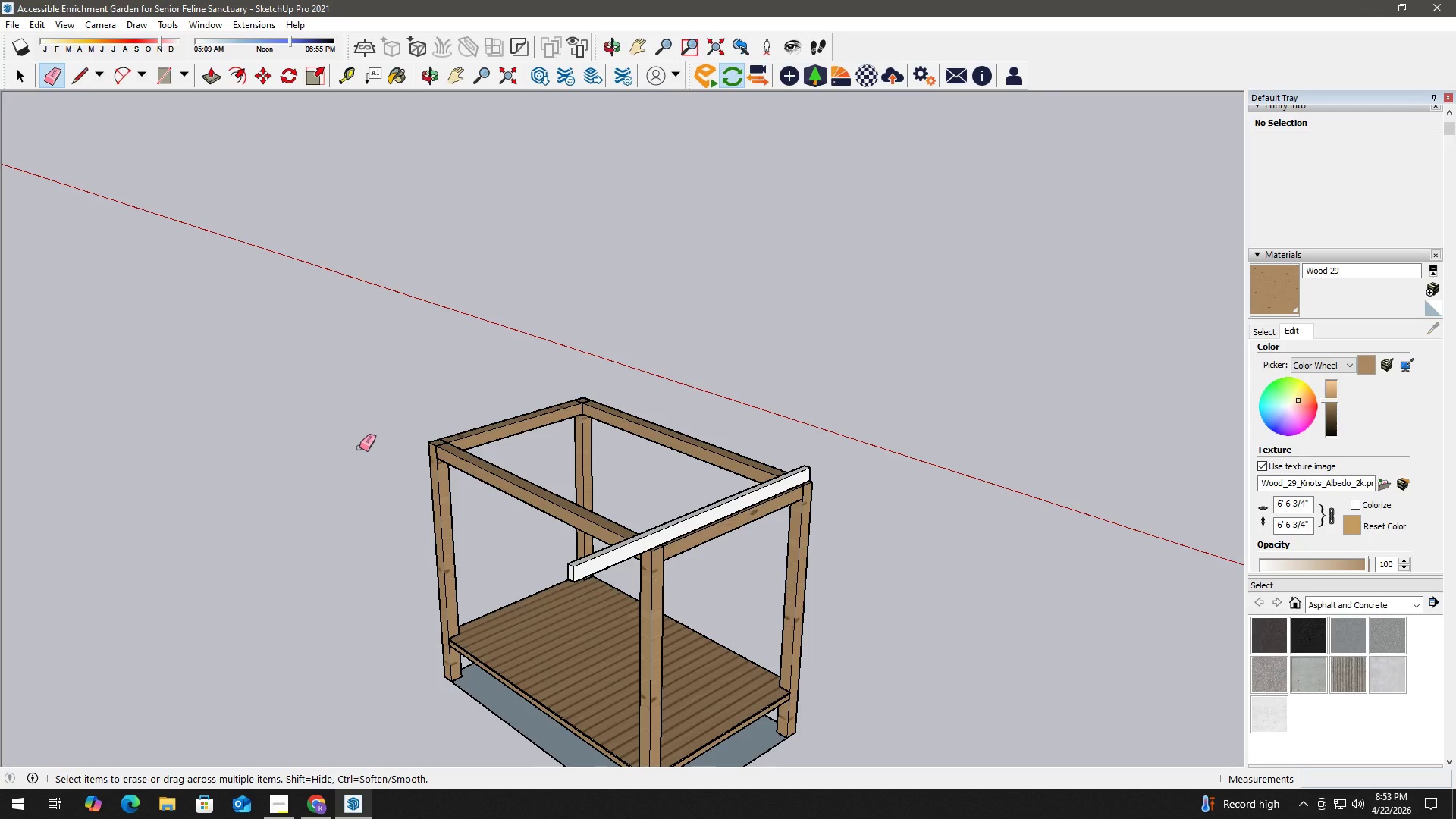 
key(Space)
 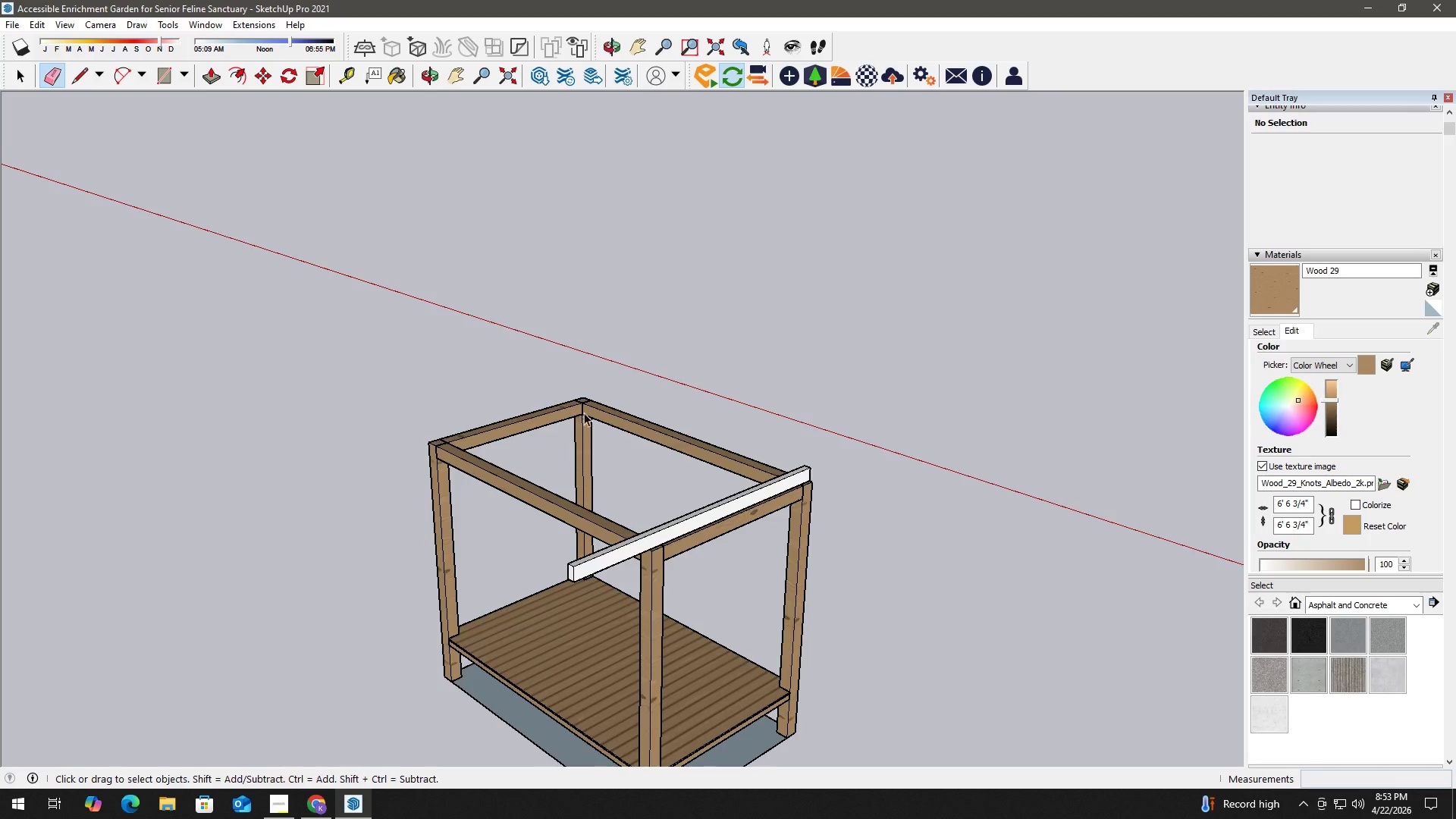 
scroll: coordinate [712, 431], scroll_direction: down, amount: 3.0
 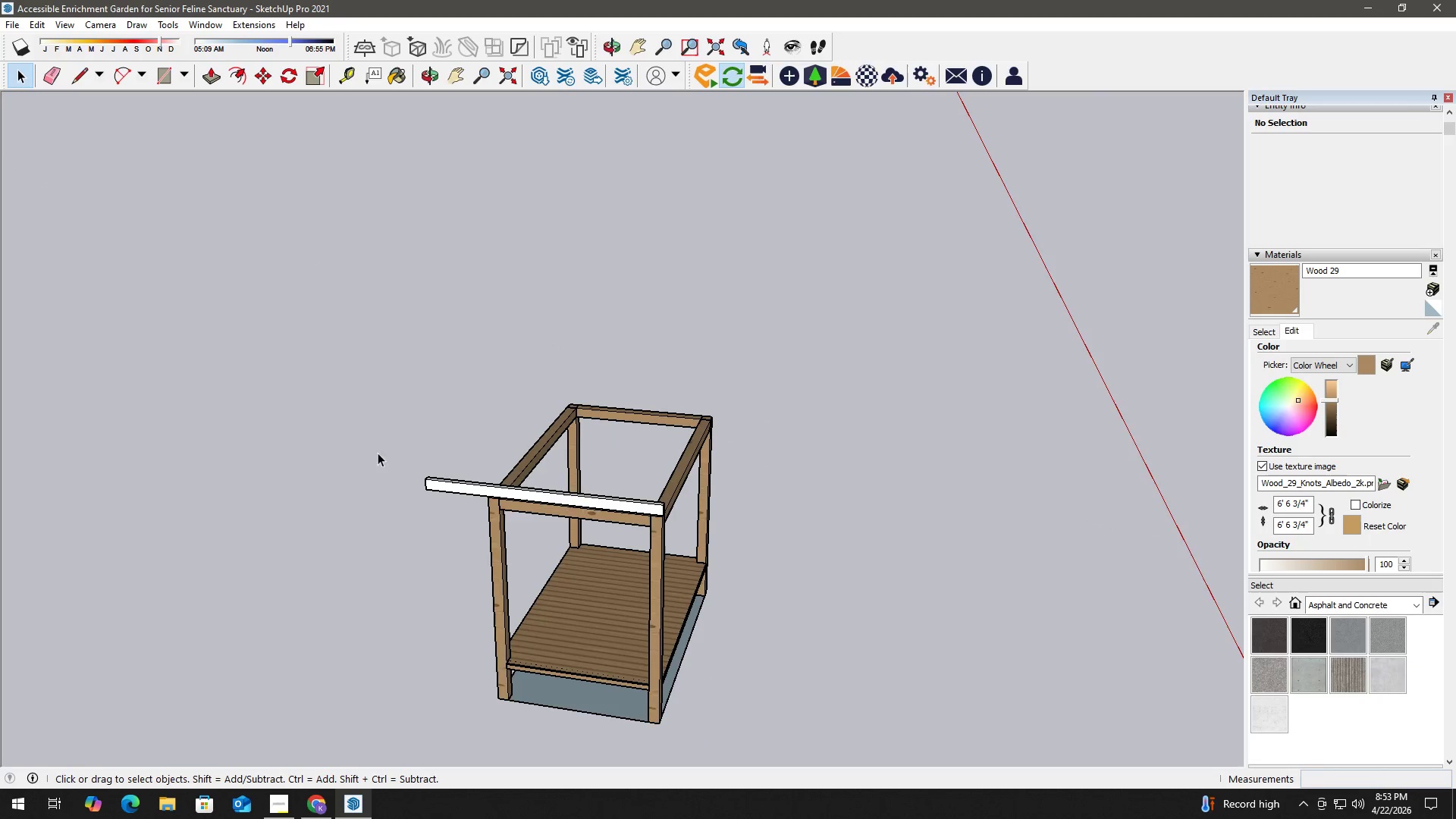 
scroll: coordinate [590, 497], scroll_direction: up, amount: 4.0
 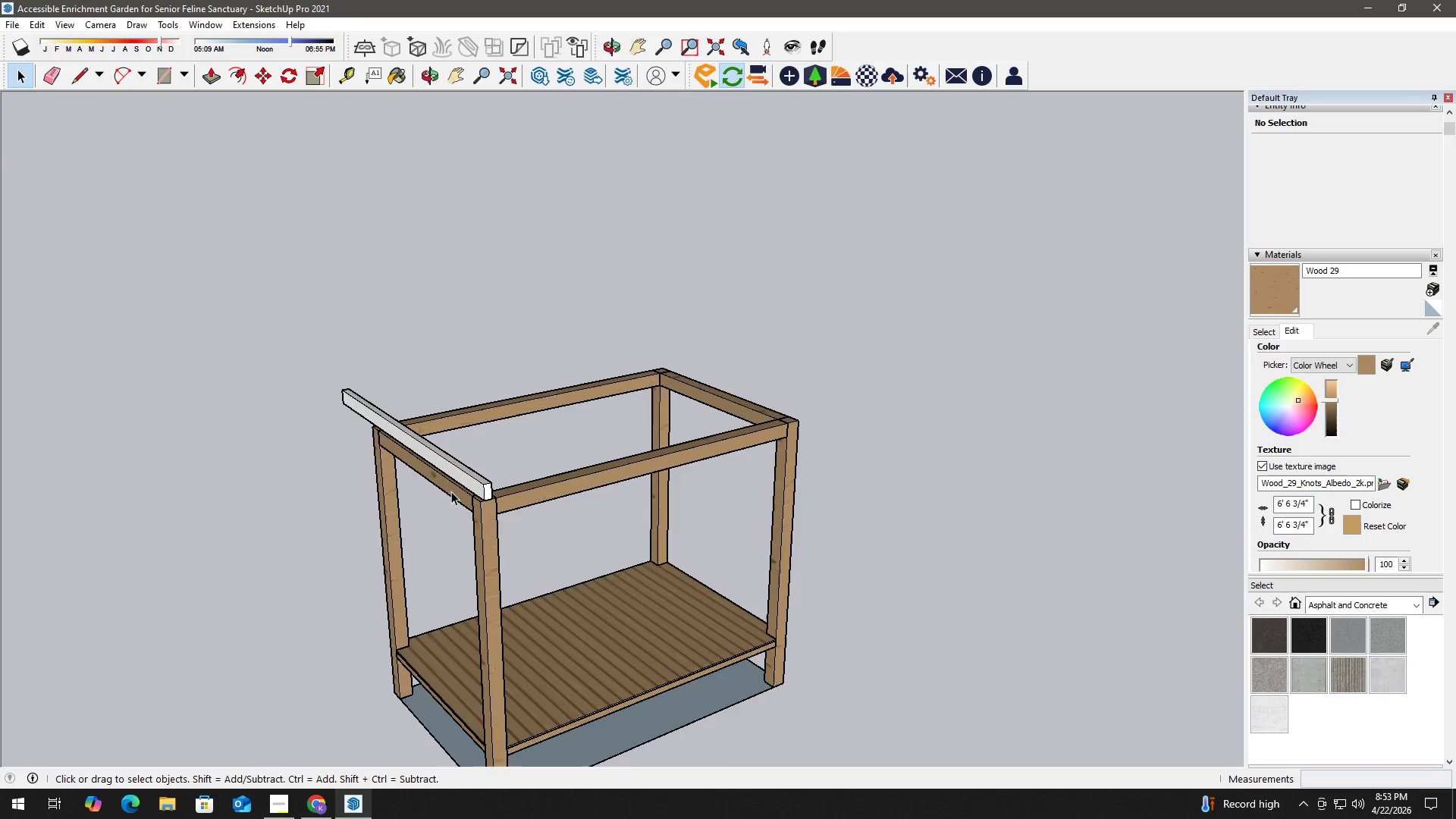 
double_click([495, 488])
 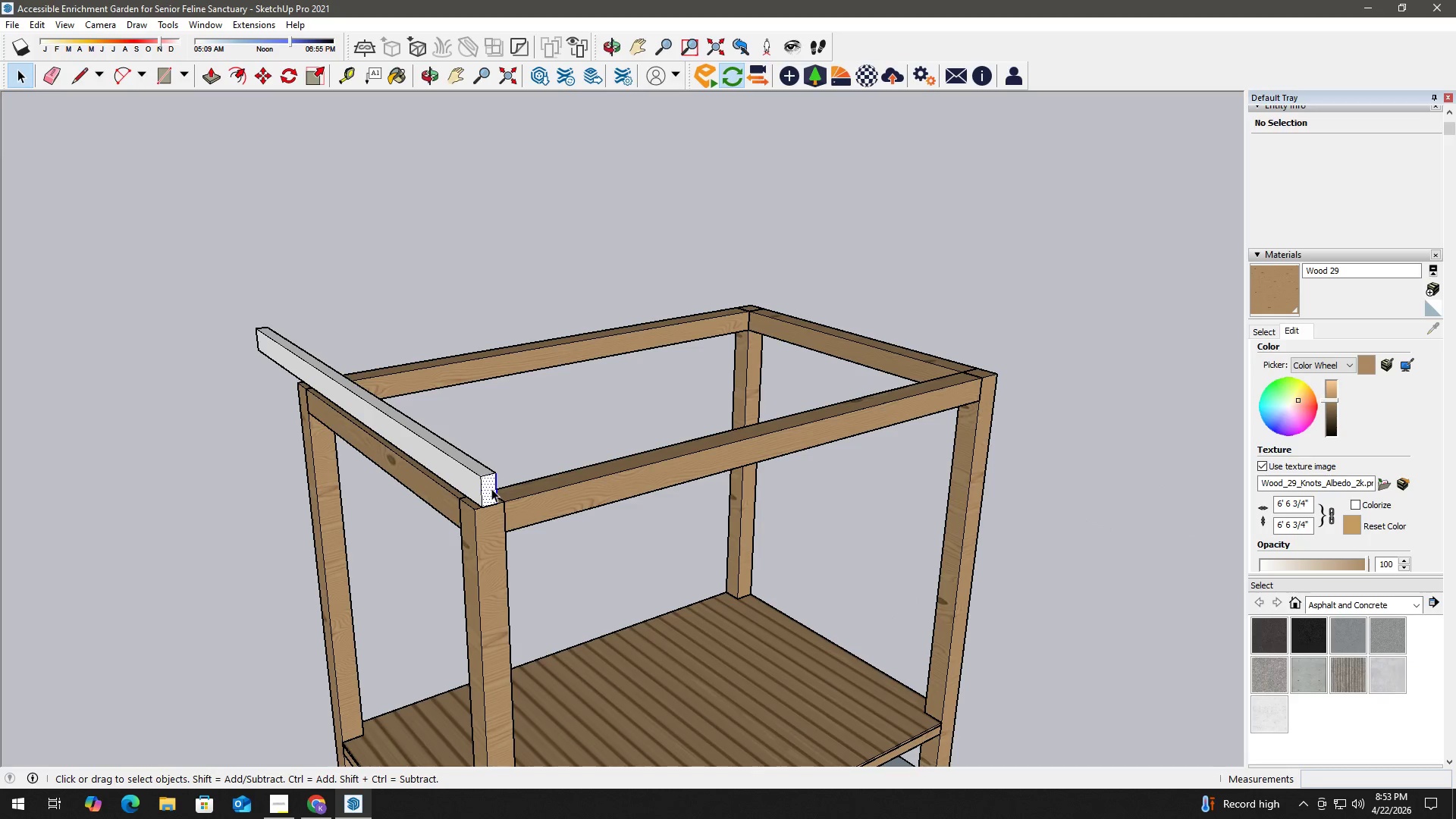 
scroll: coordinate [508, 489], scroll_direction: up, amount: 6.0
 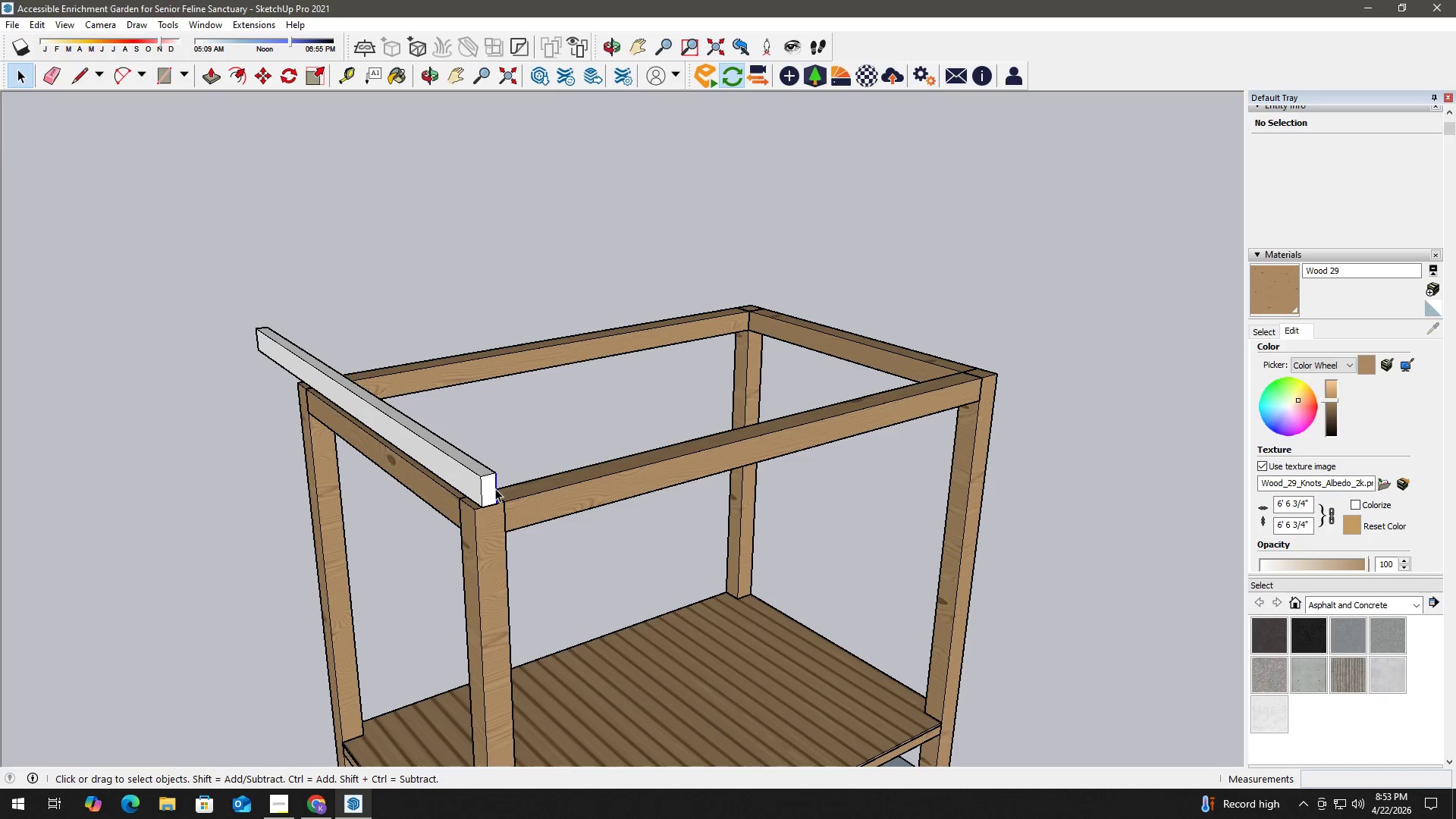 
left_click([488, 488])
 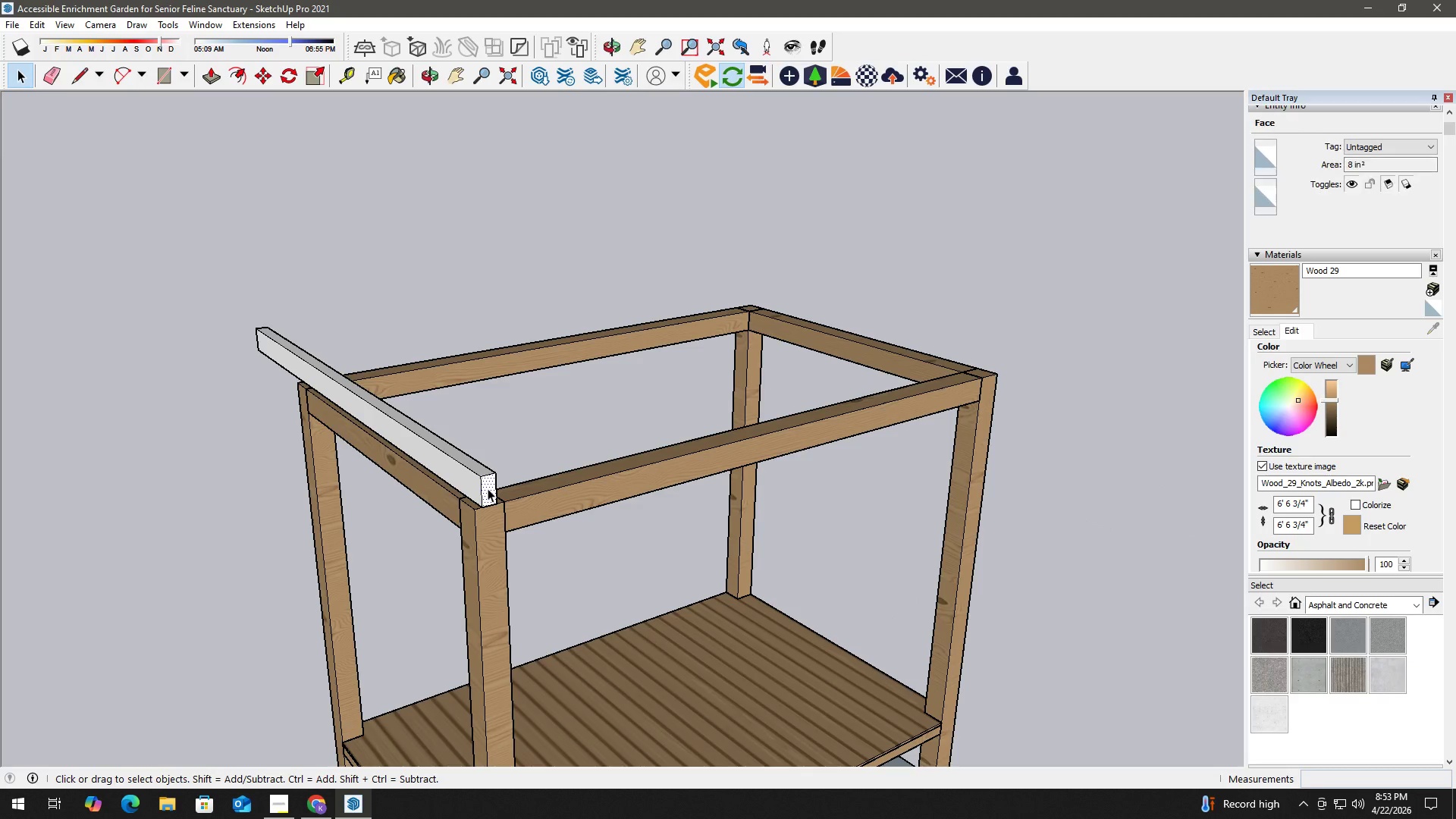 
key(P)
 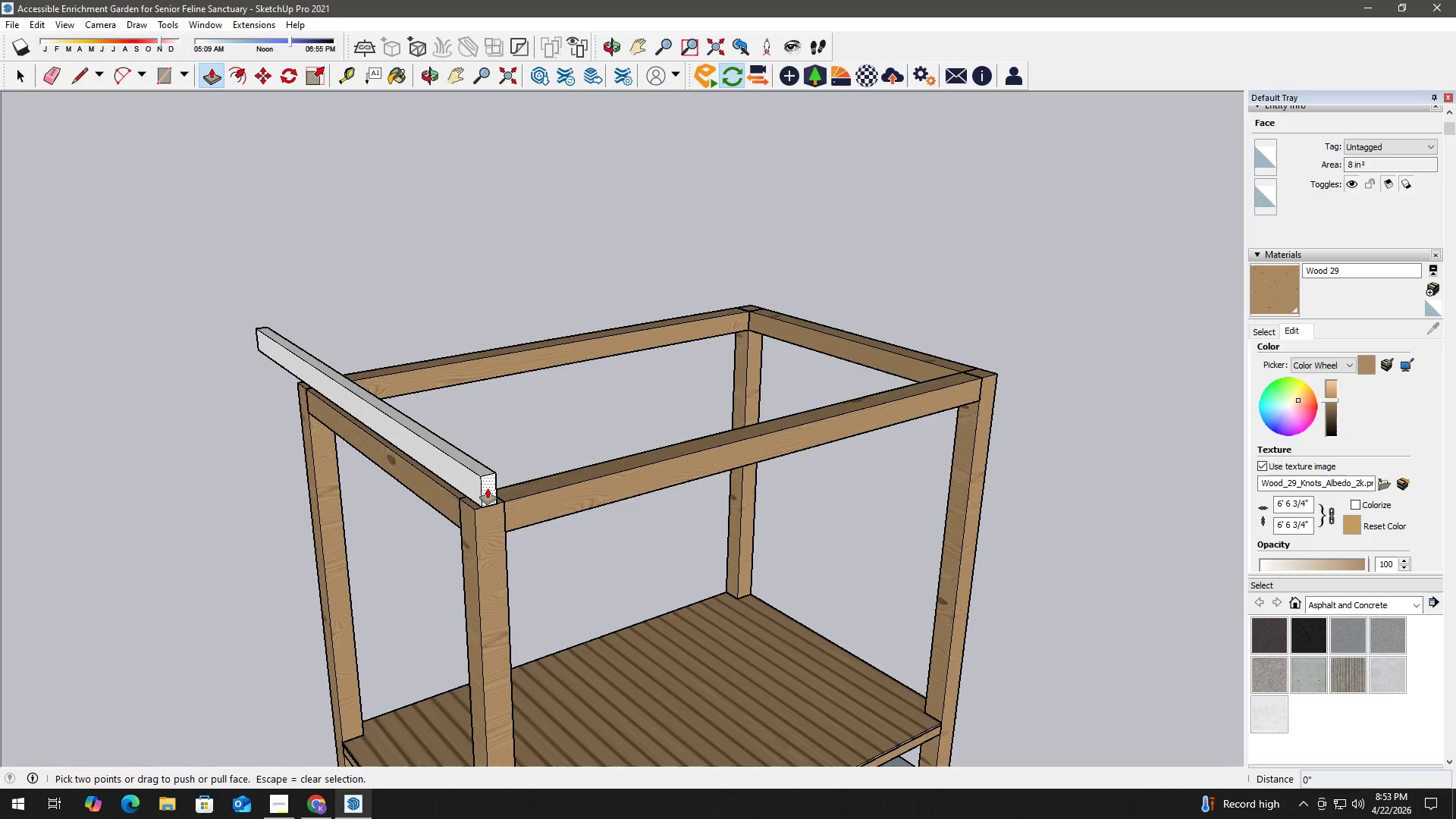 
left_click([488, 488])
 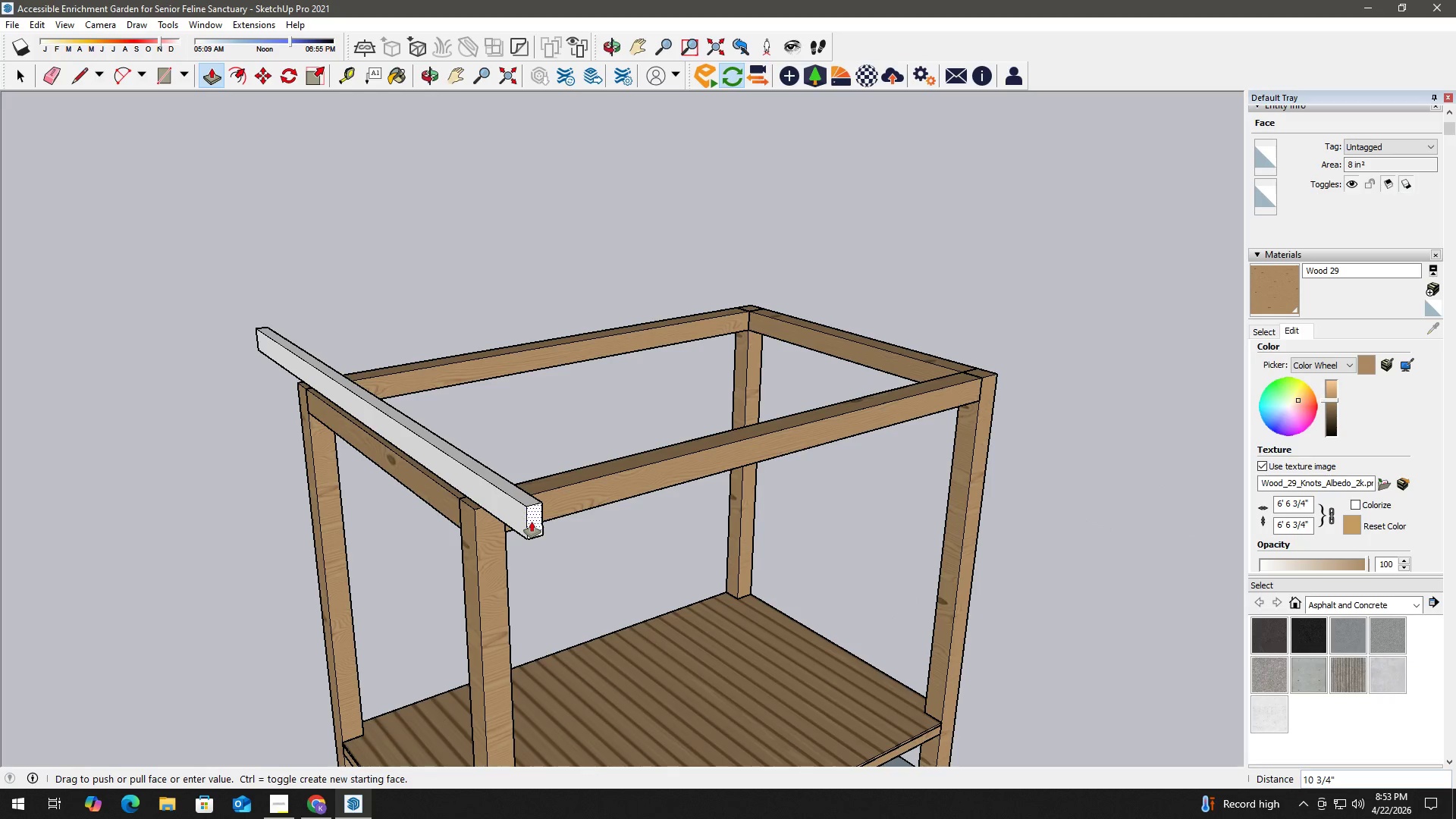 
key(Numpad2)
 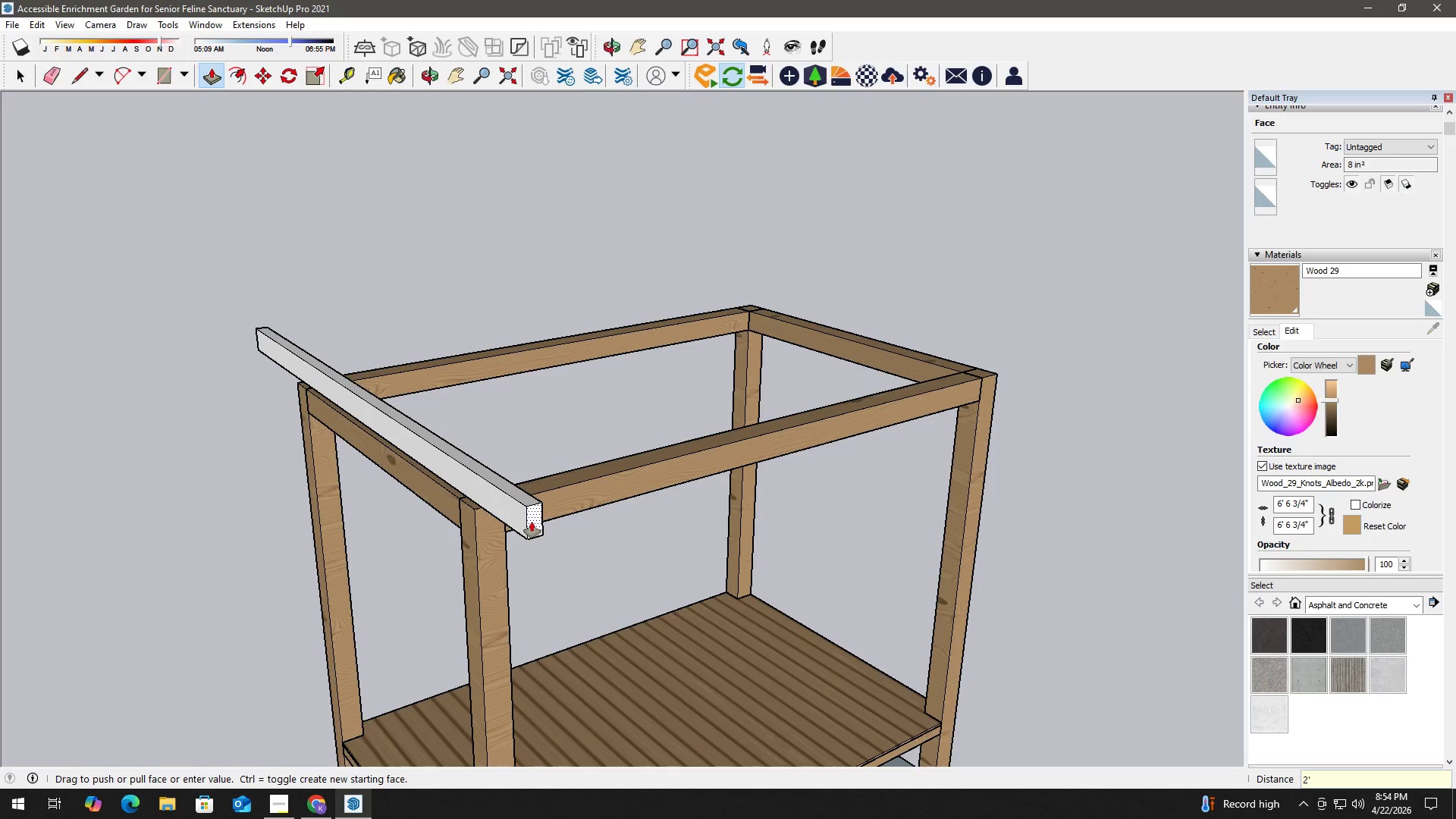 
key(Quote)
 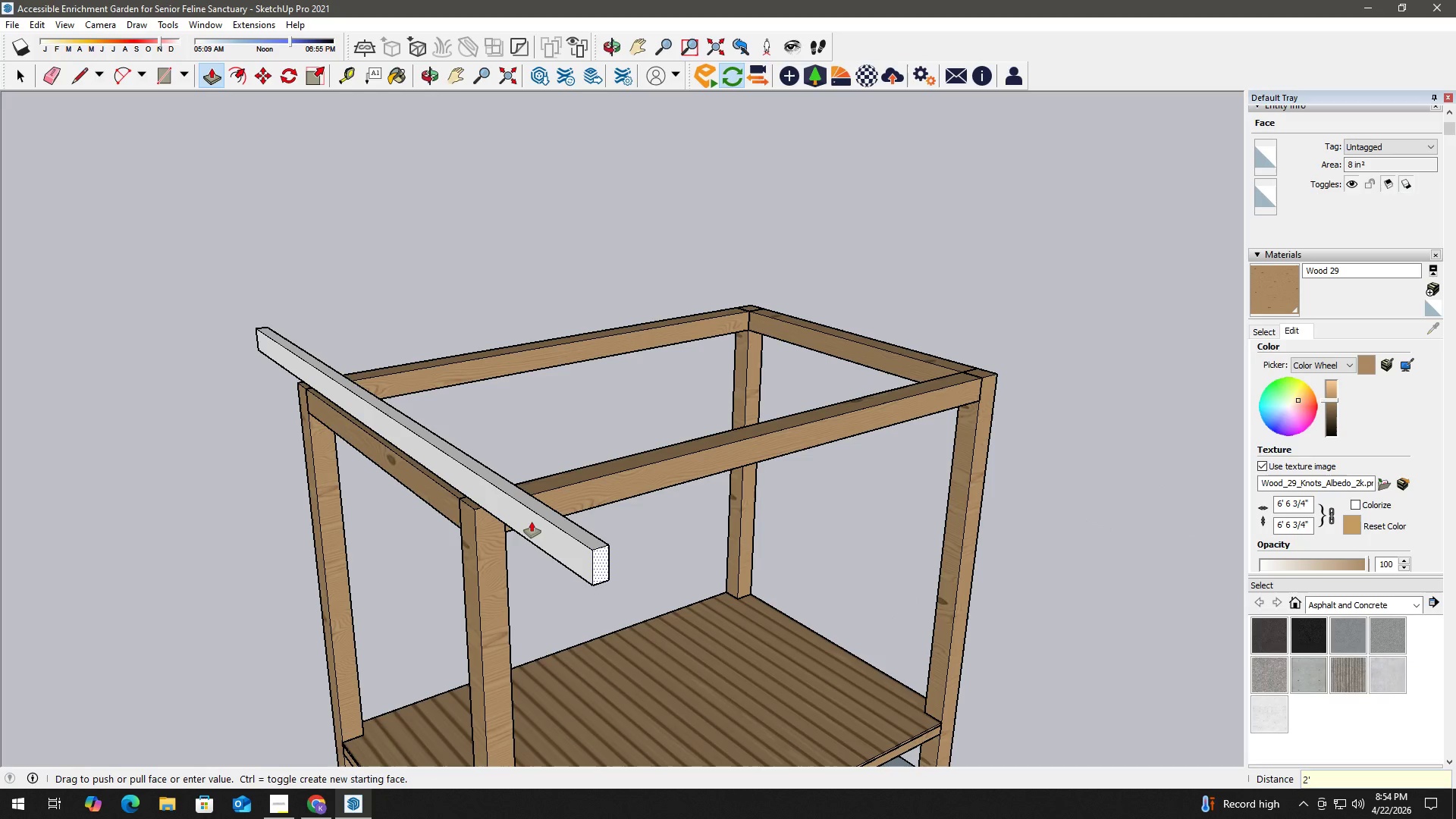 
key(Shift+Enter)
 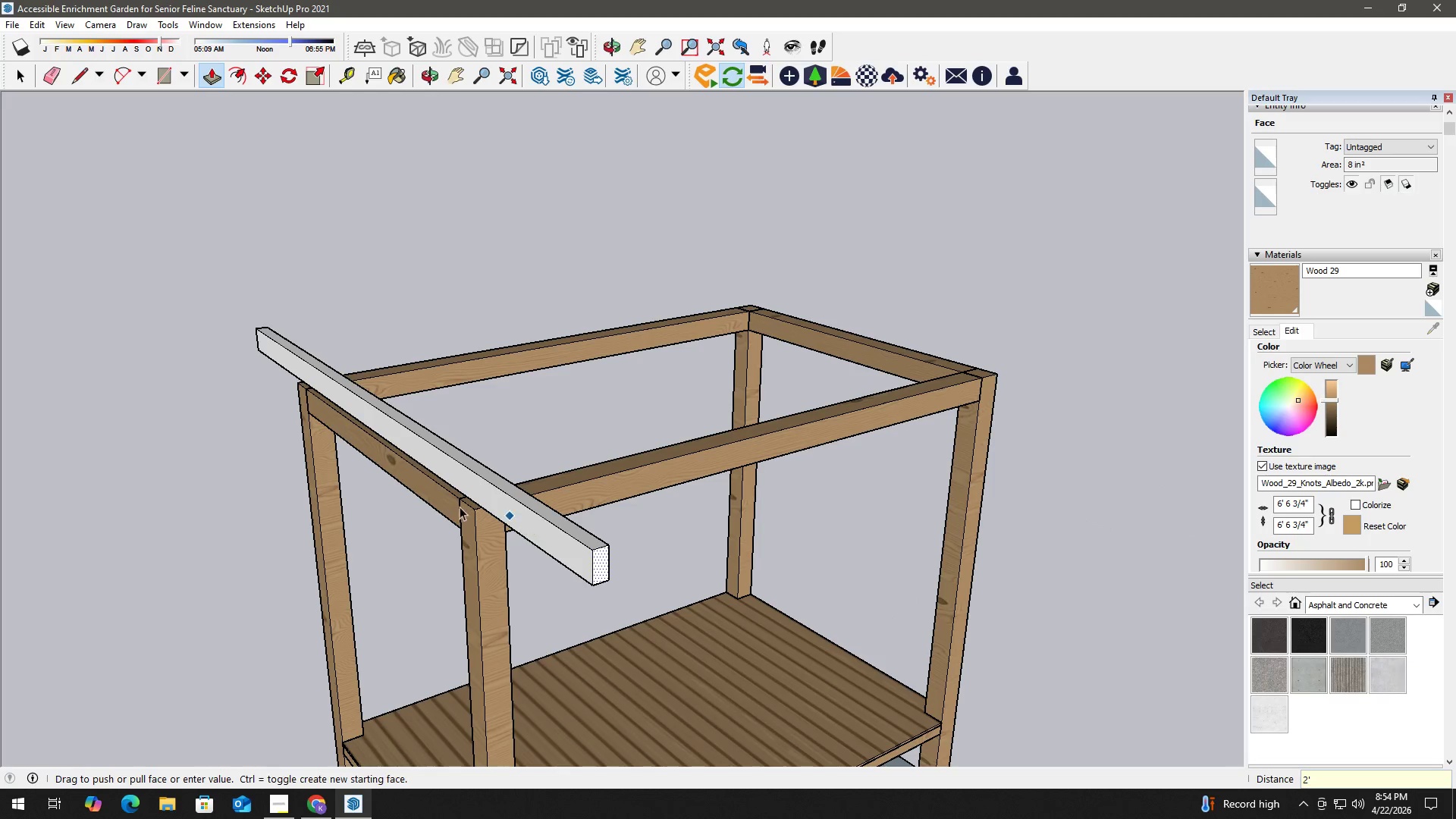 
key(Shift+ShiftRight)
 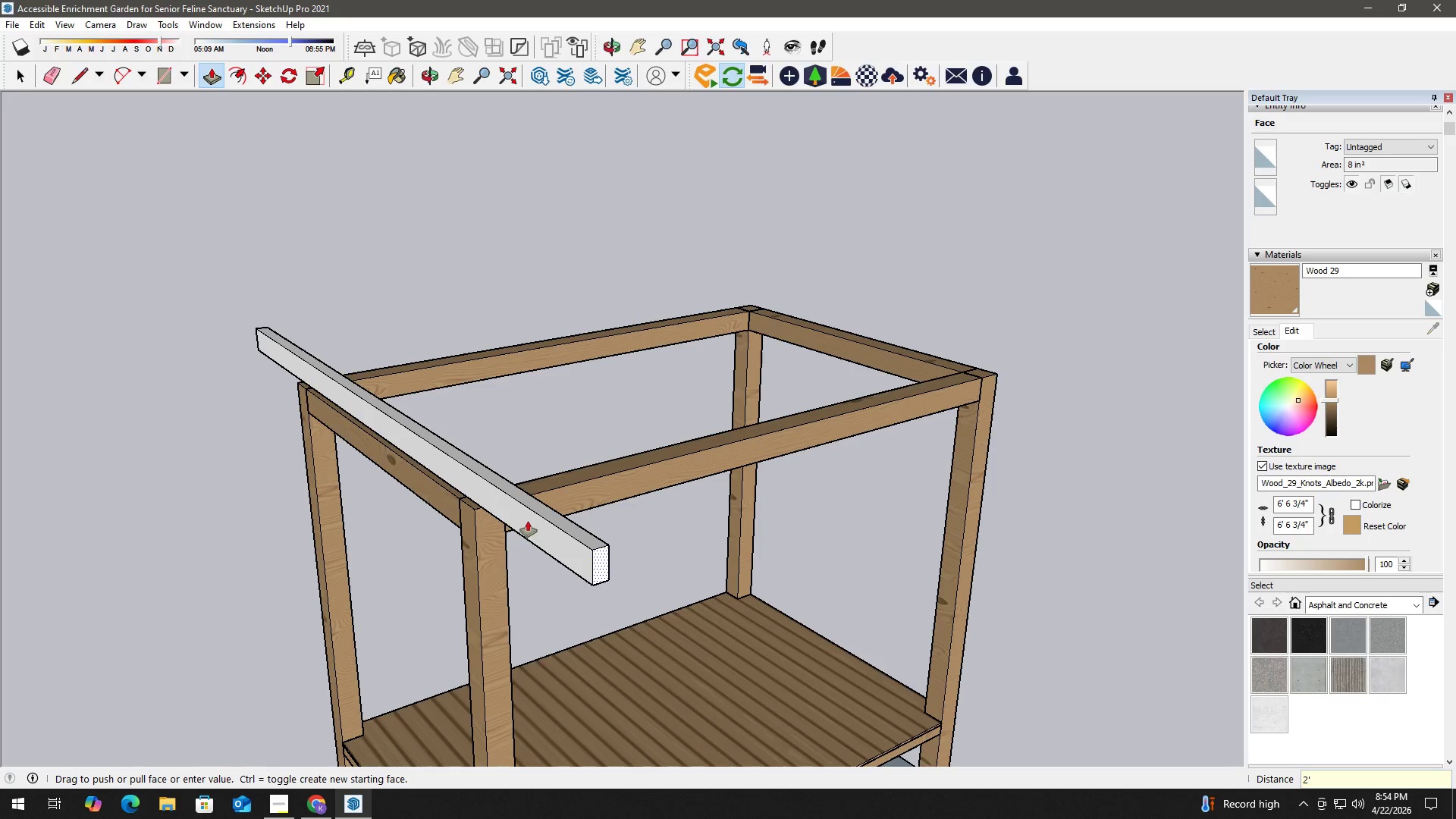 
key(Space)
 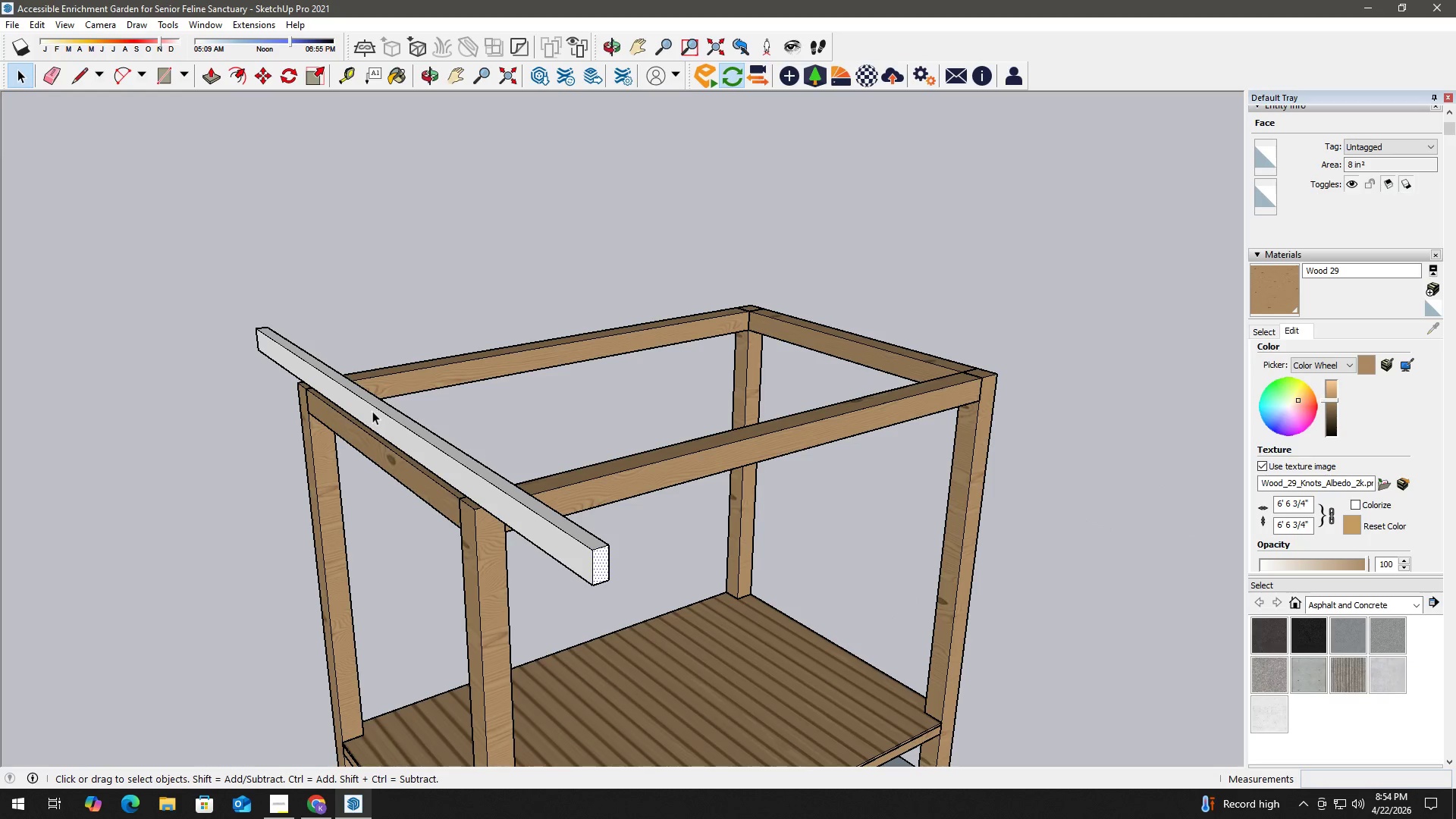 
double_click([372, 411])
 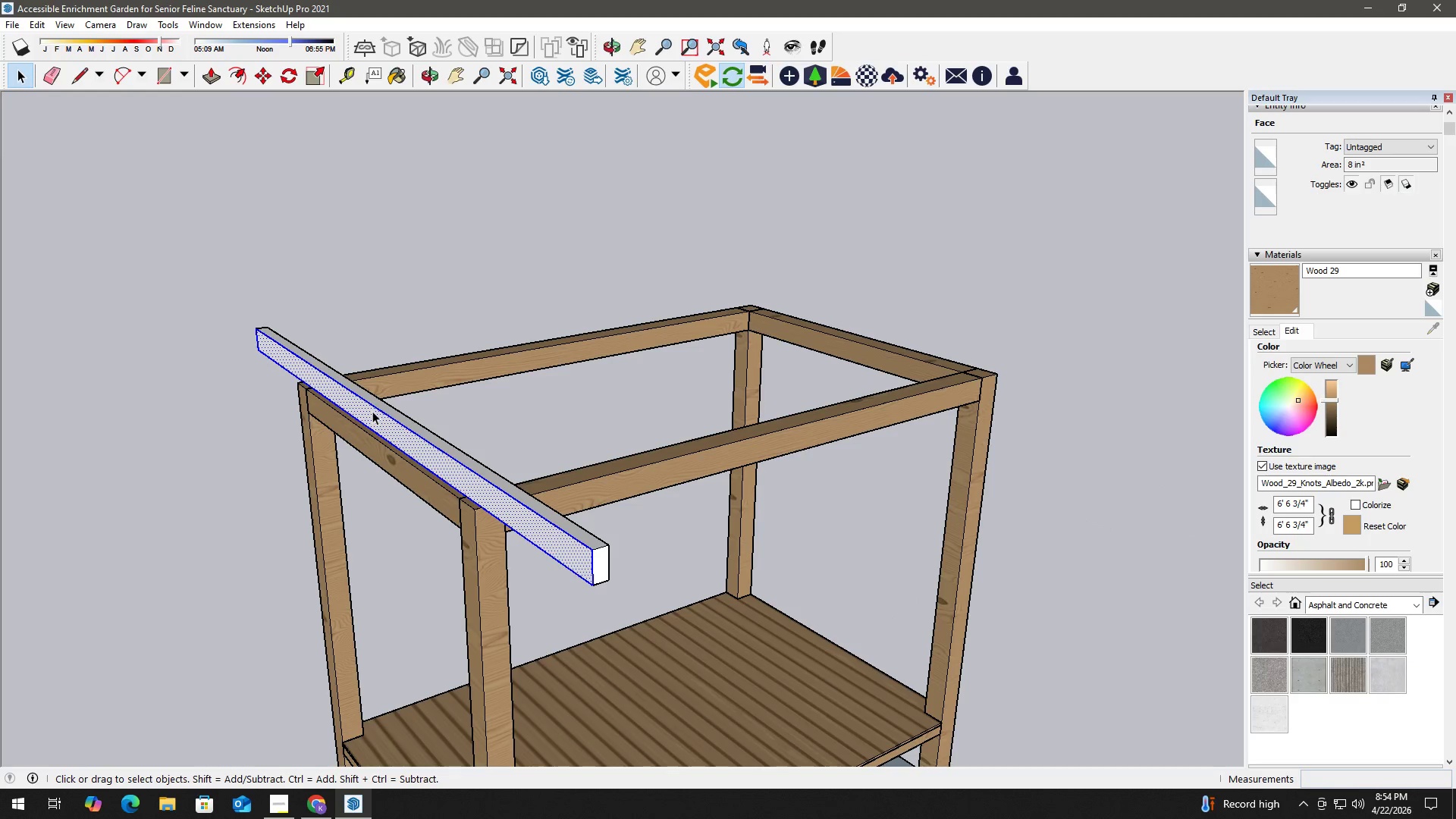 
triple_click([372, 411])
 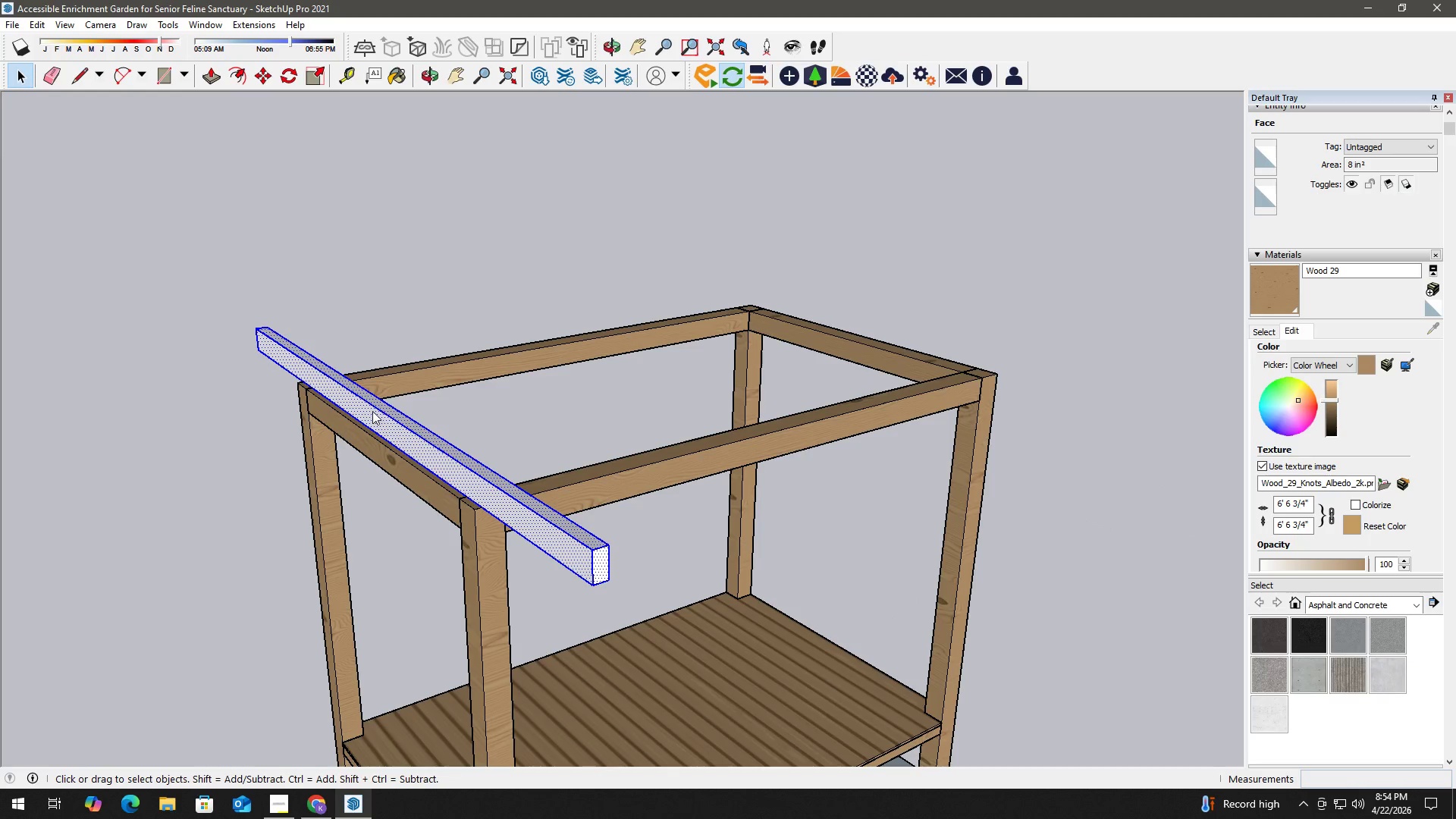 
right_click([372, 411])
 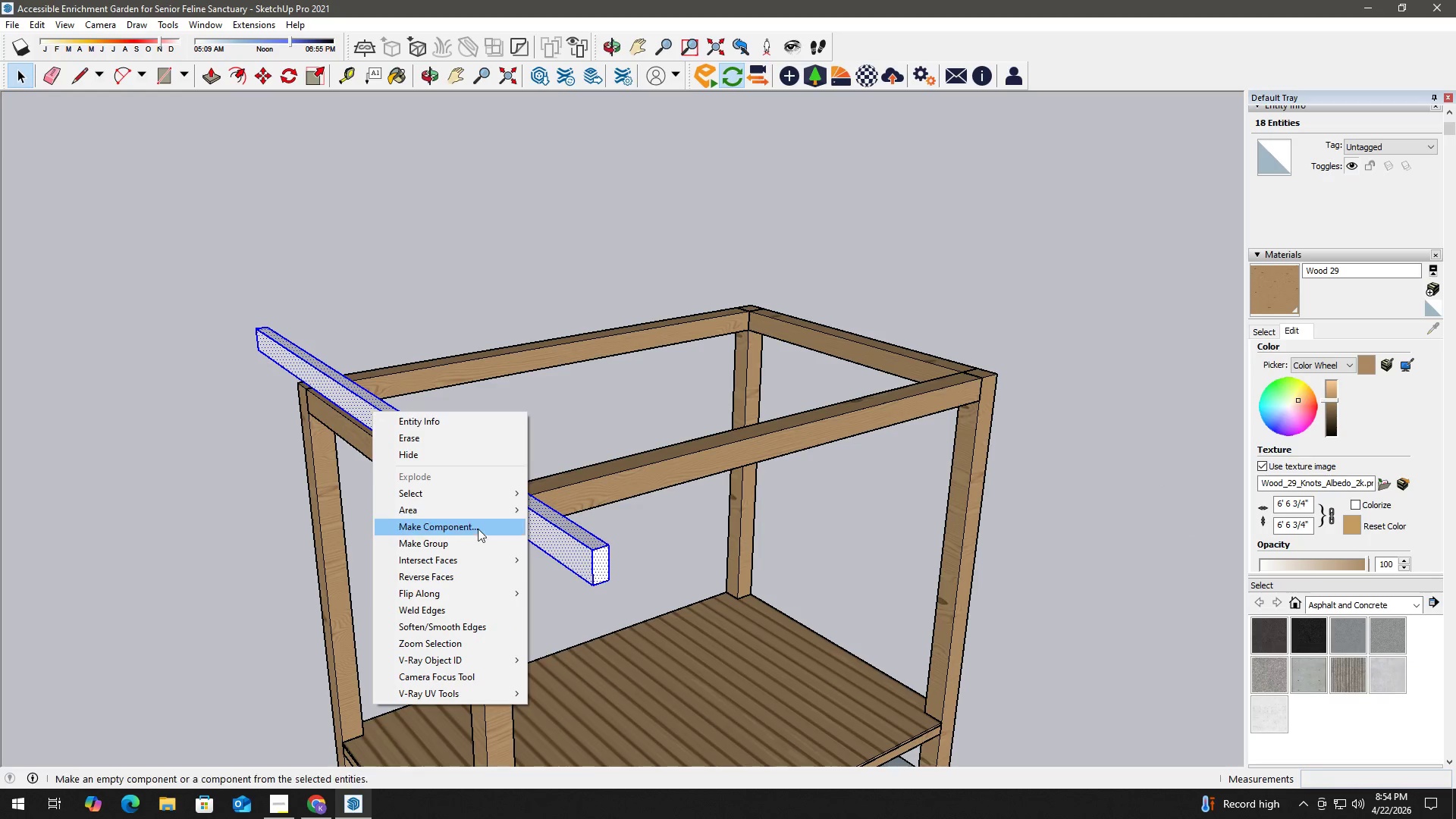 
left_click([469, 544])
 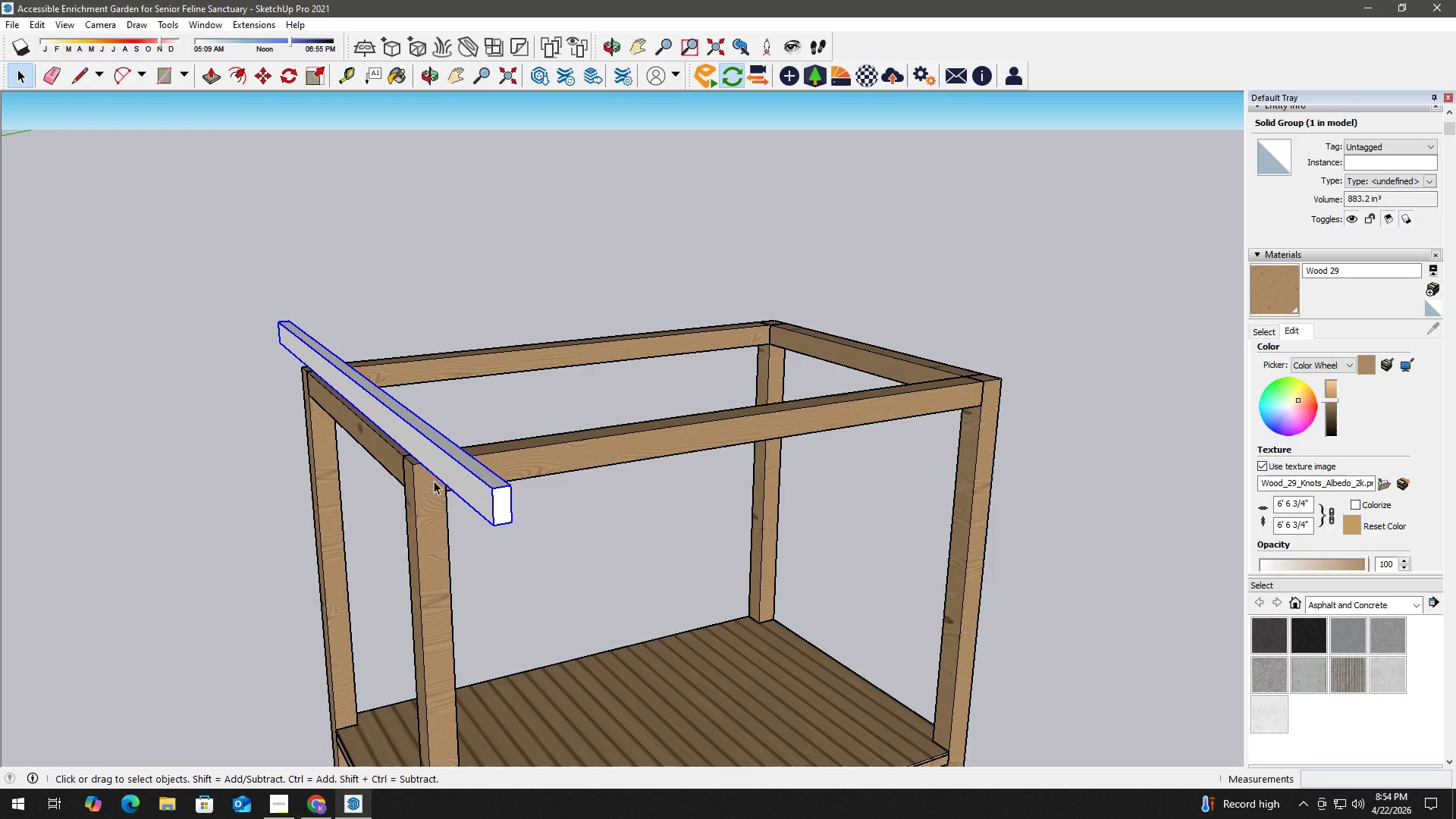 
key(M)
 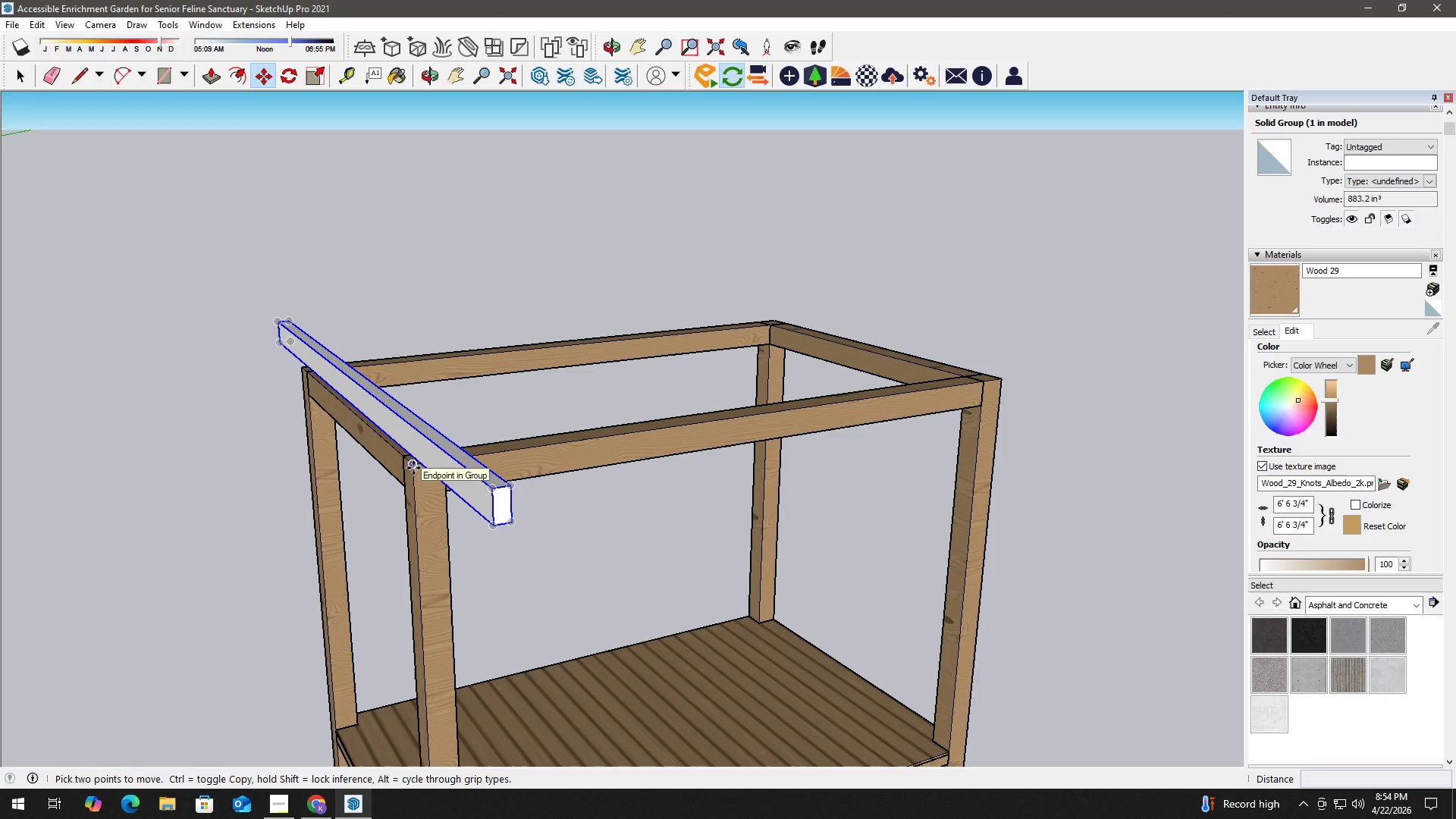 
left_click([413, 467])
 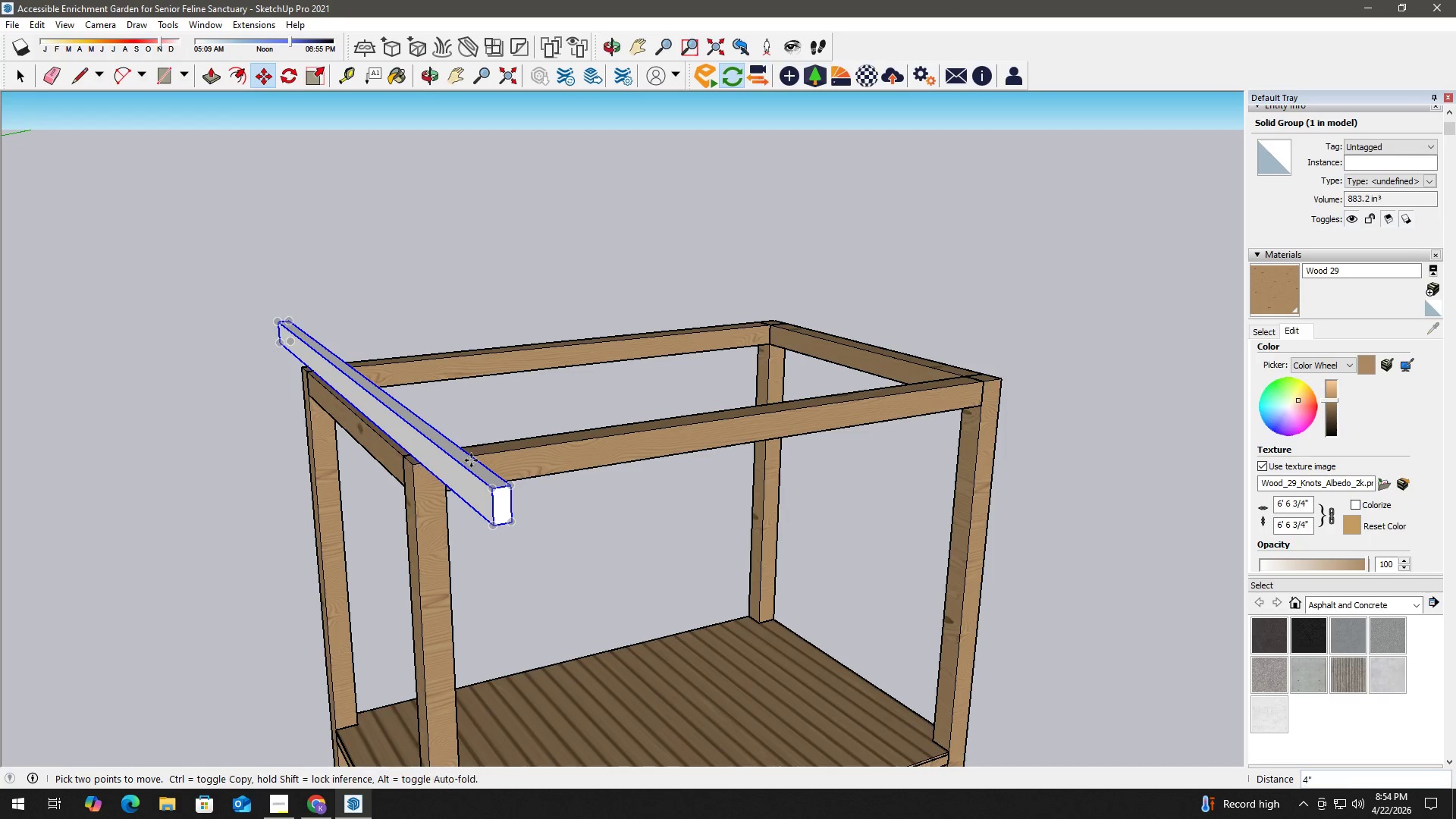 
key(Control+ControlLeft)
 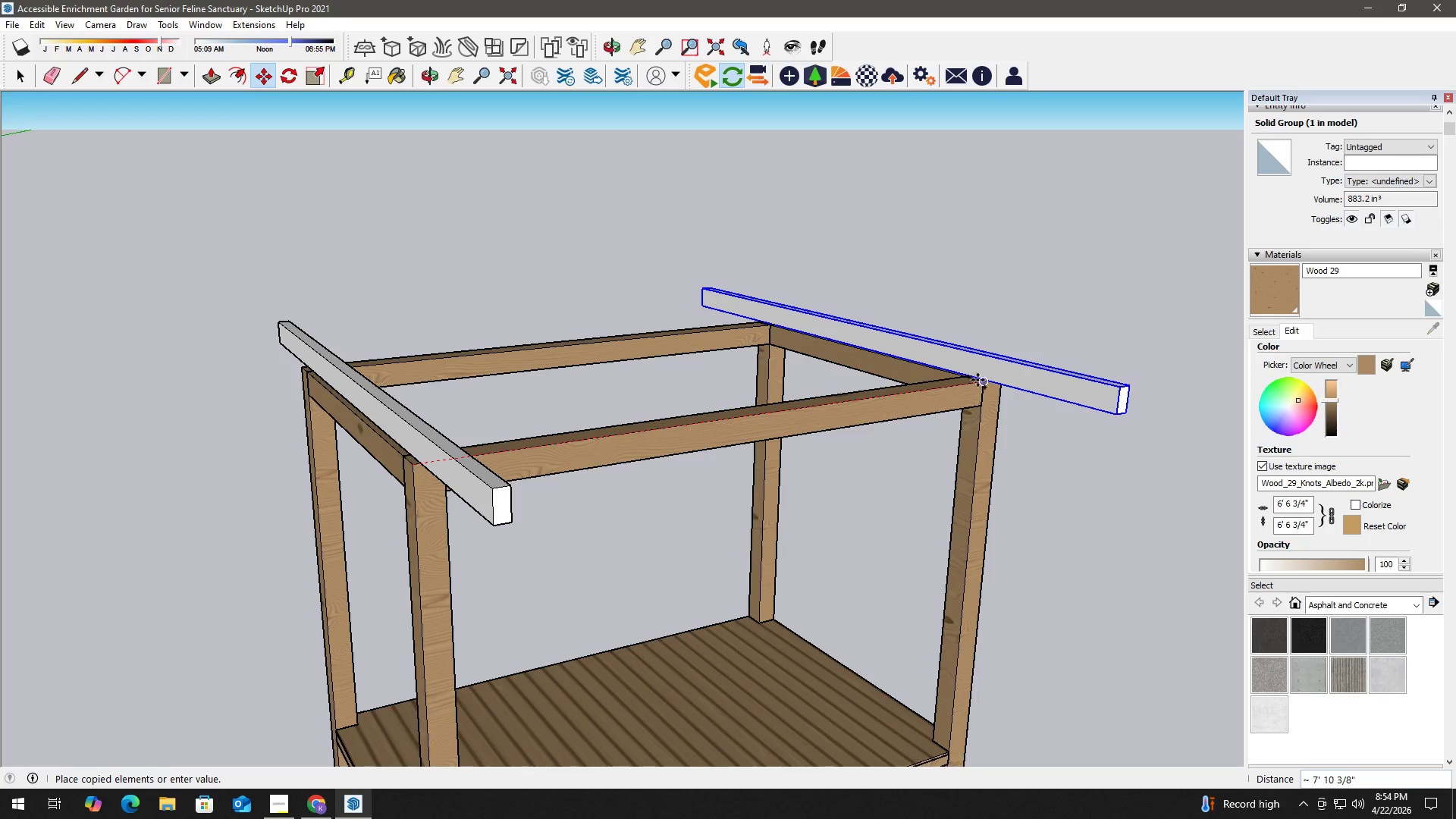 
left_click([977, 381])
 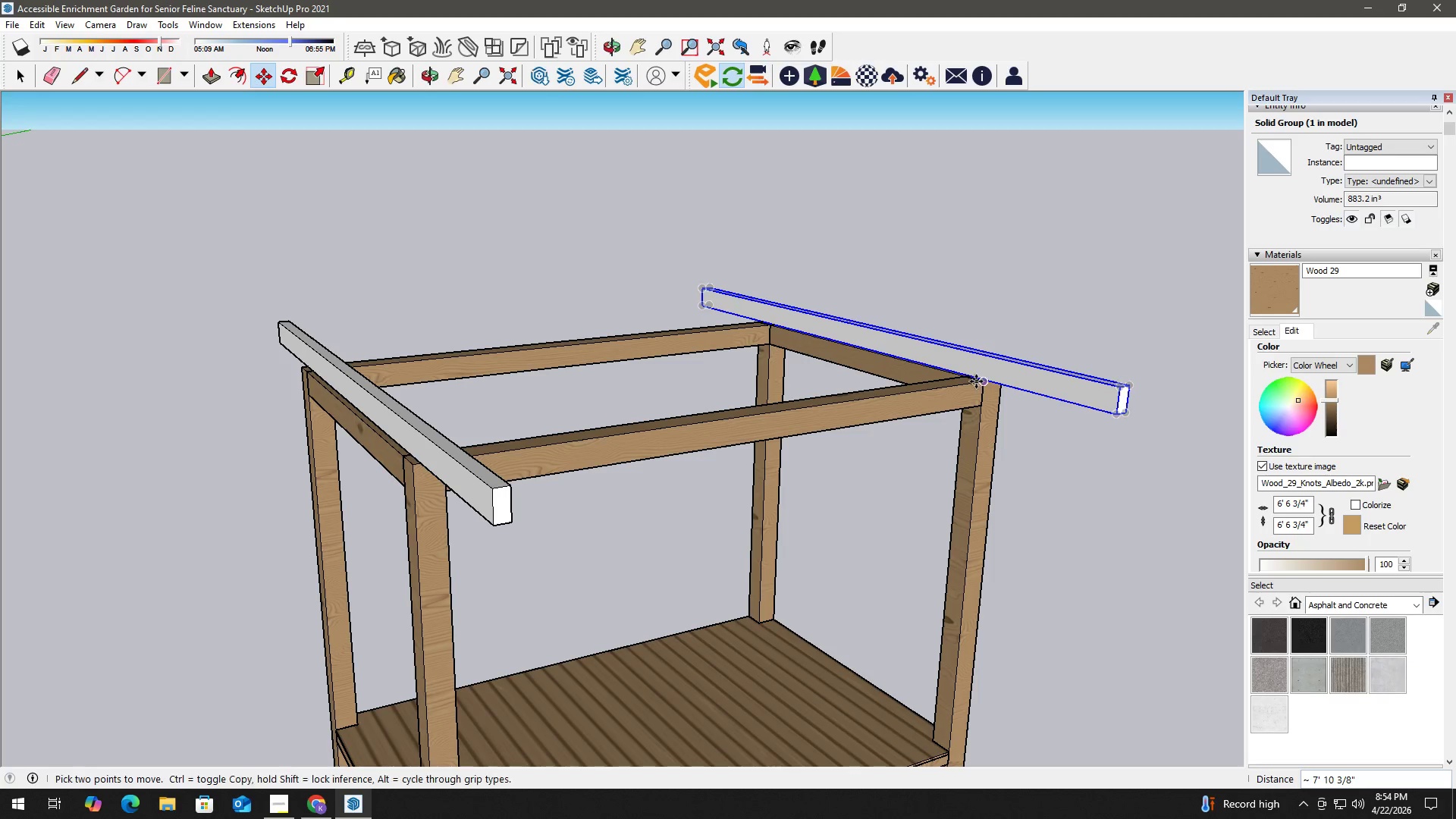 
key(Space)
 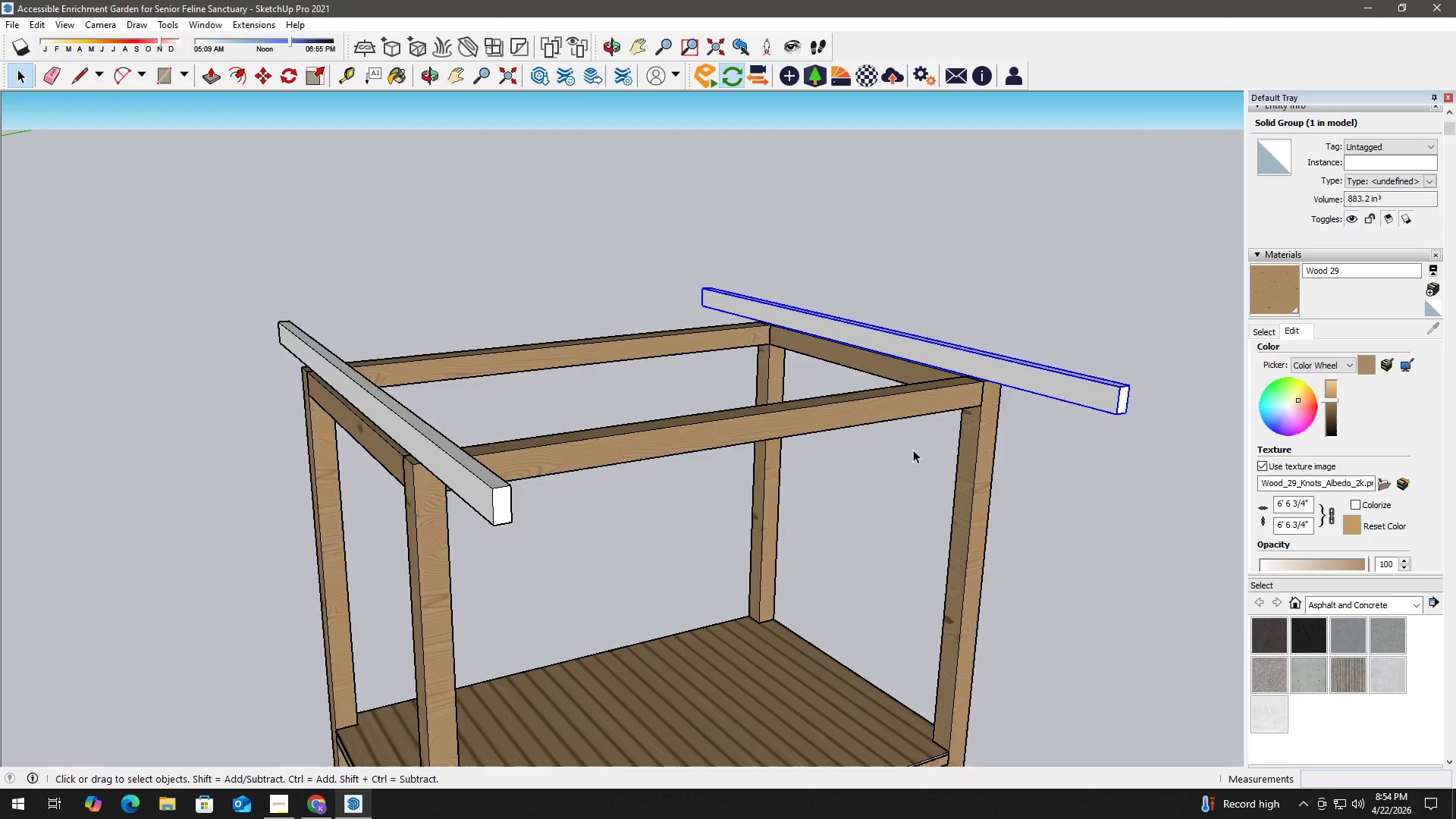 
scroll: coordinate [1038, 510], scroll_direction: down, amount: 5.0
 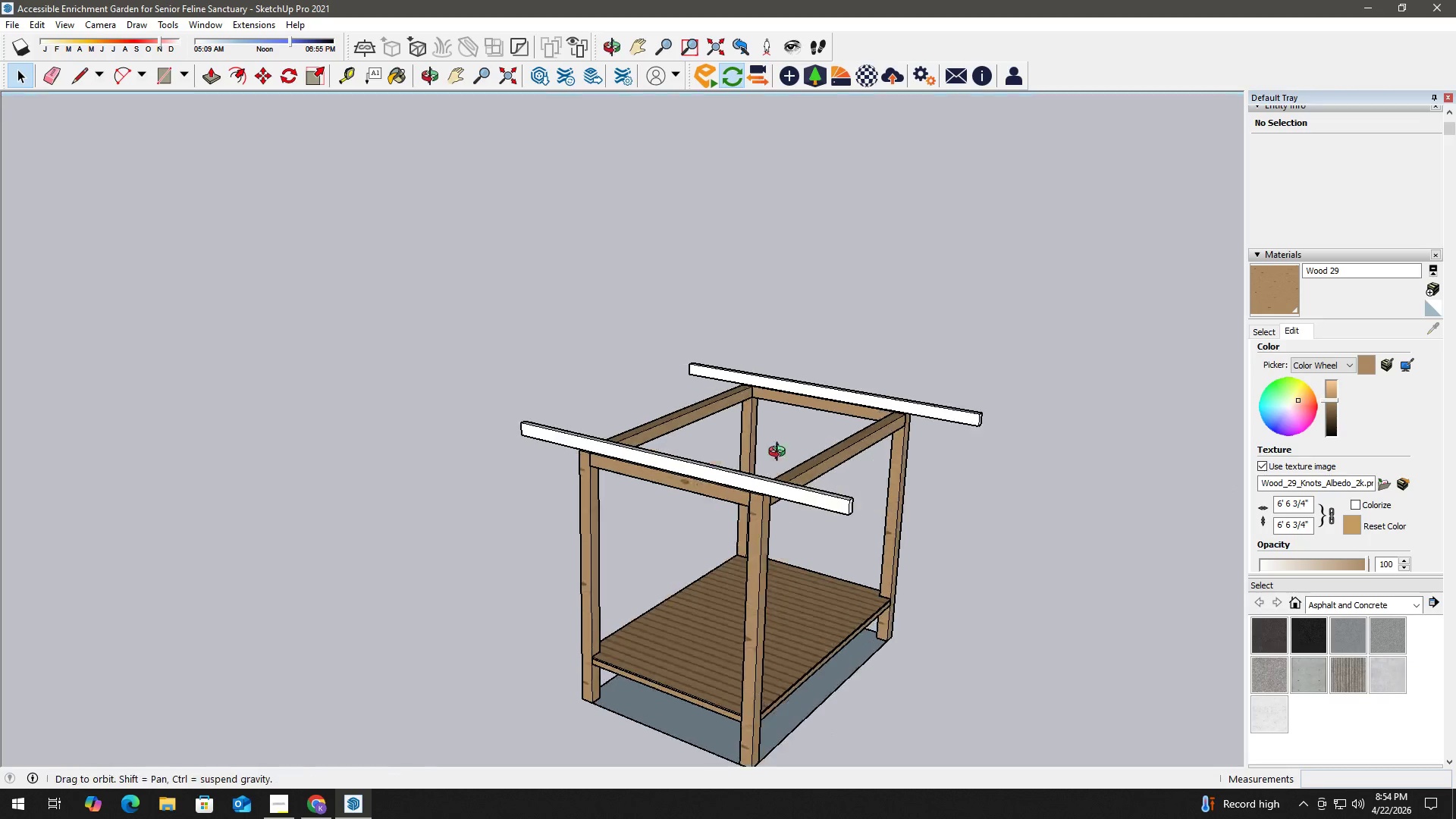 
wait(13.52)
 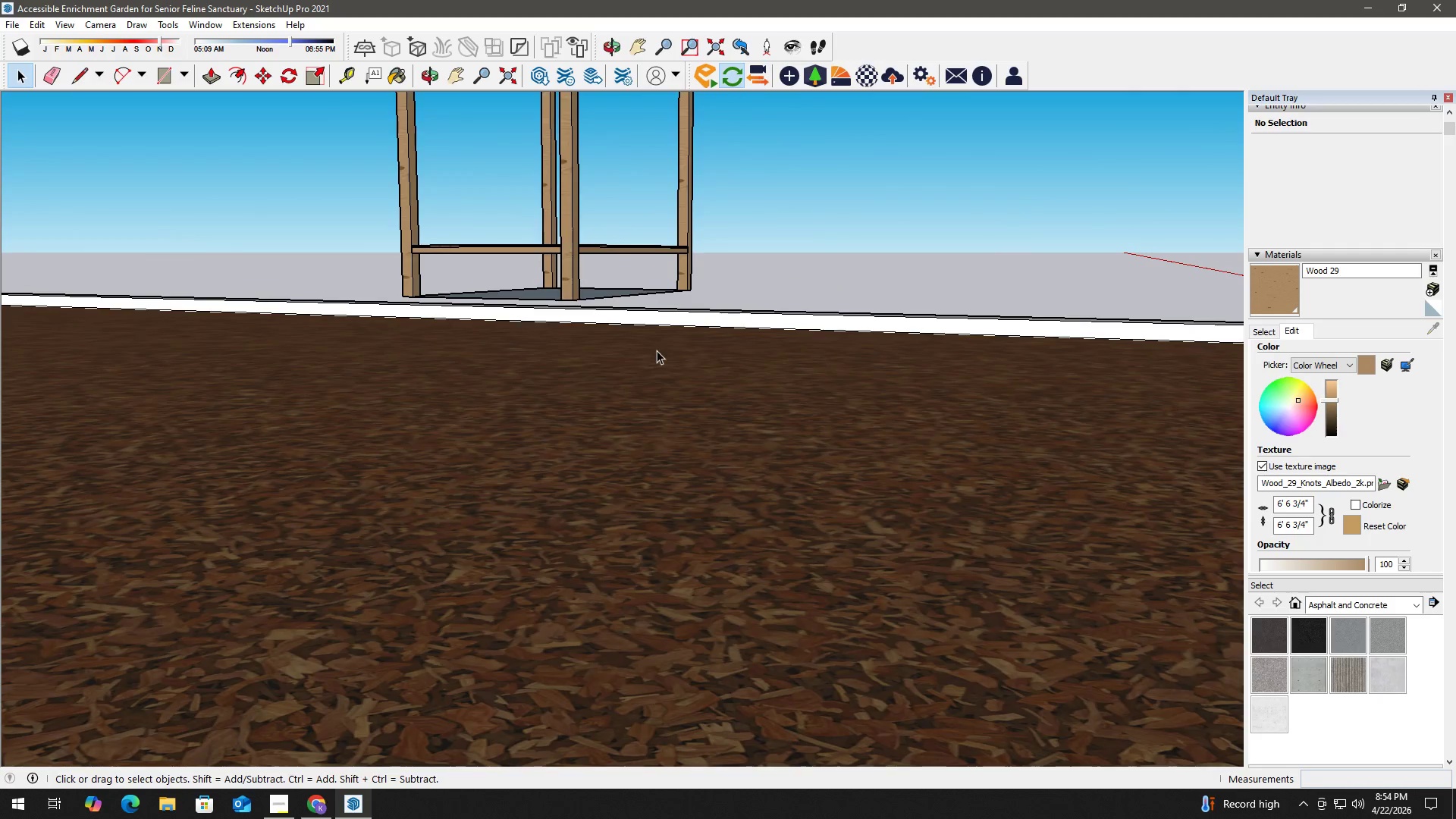 
key(H)
 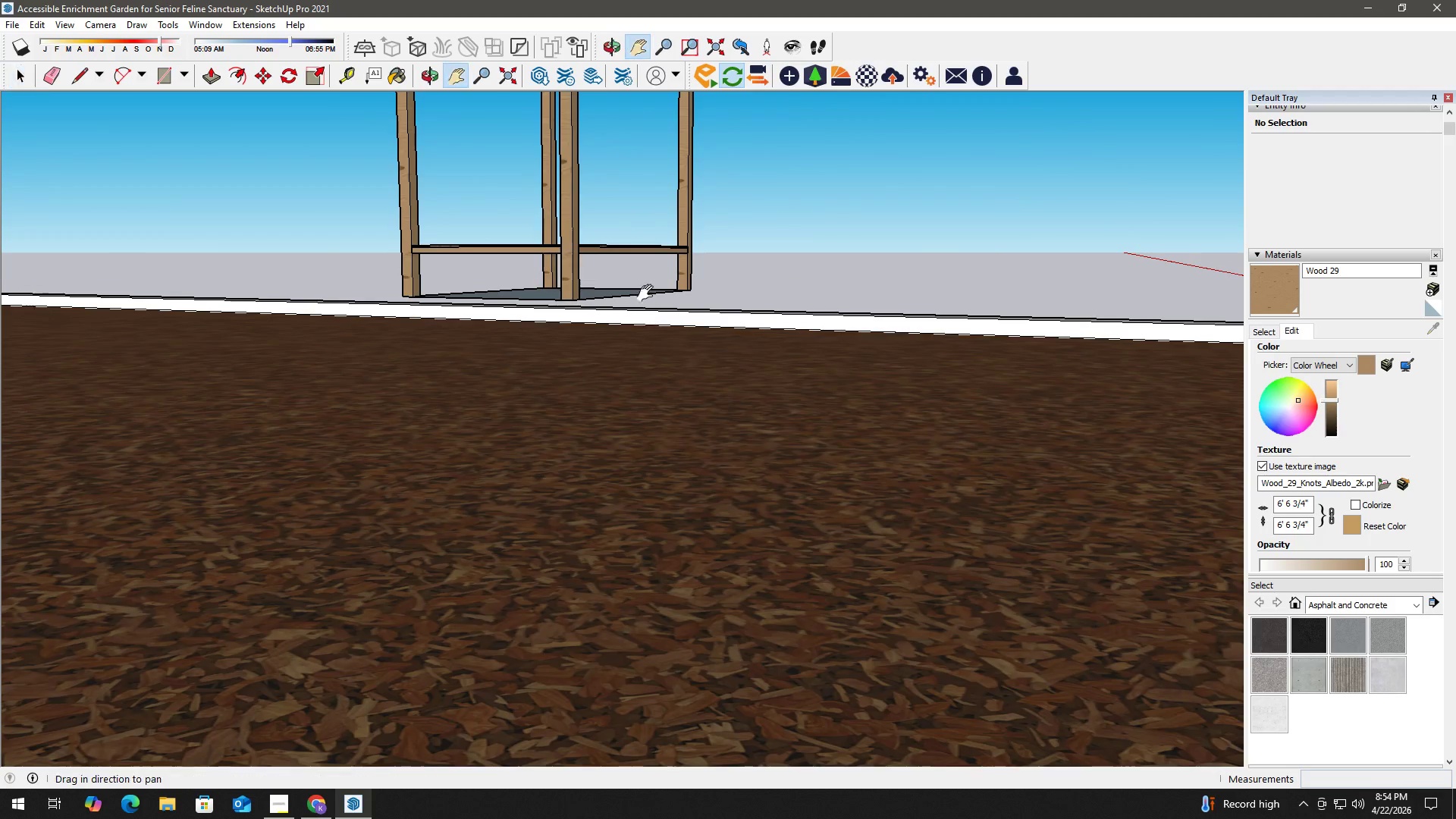 
scroll: coordinate [665, 348], scroll_direction: down, amount: 9.0
 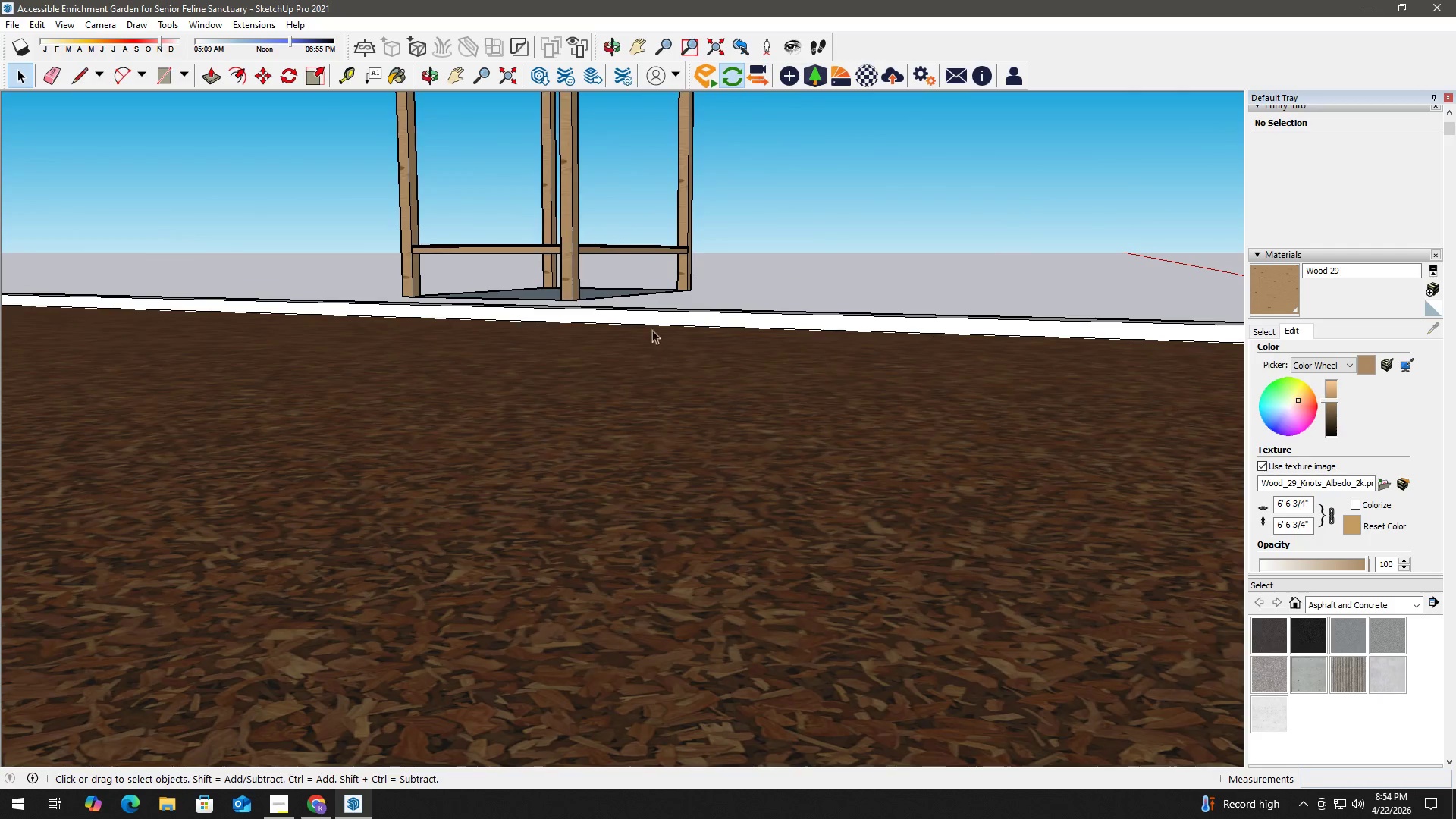 
left_click_drag(start_coordinate=[648, 293], to_coordinate=[739, 544])
 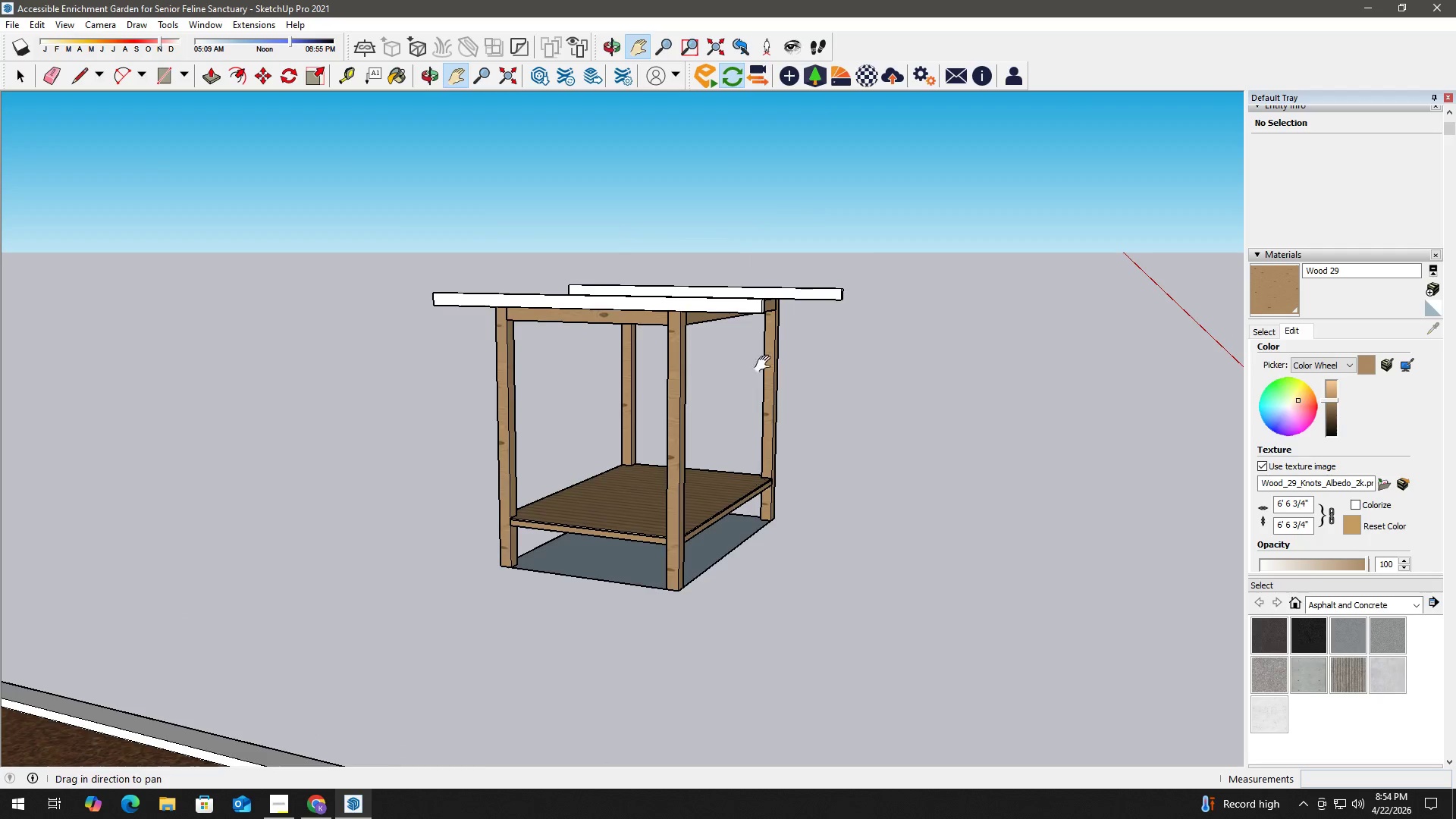 
scroll: coordinate [795, 303], scroll_direction: none, amount: 0.0
 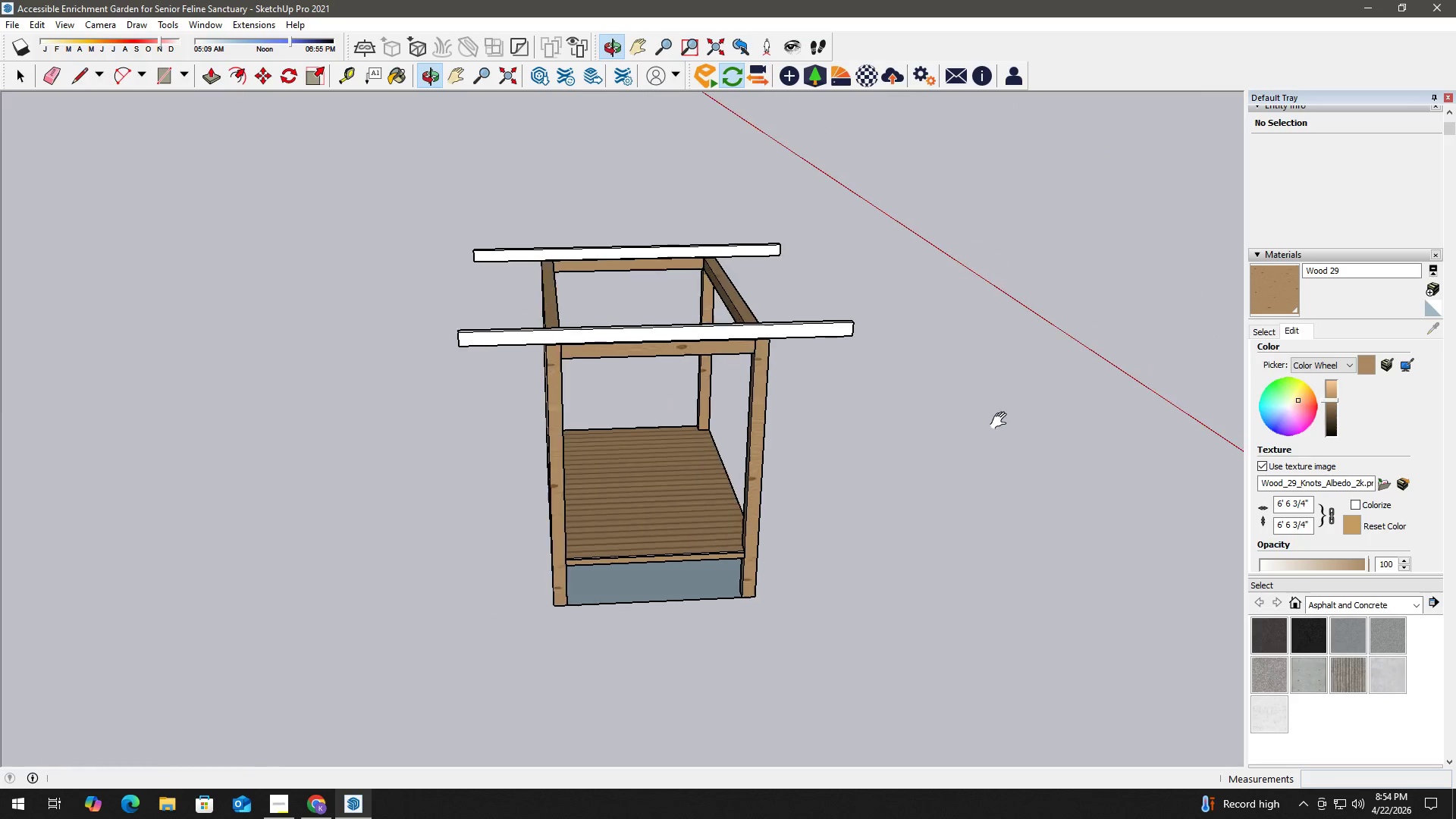 
scroll: coordinate [786, 338], scroll_direction: up, amount: 12.0
 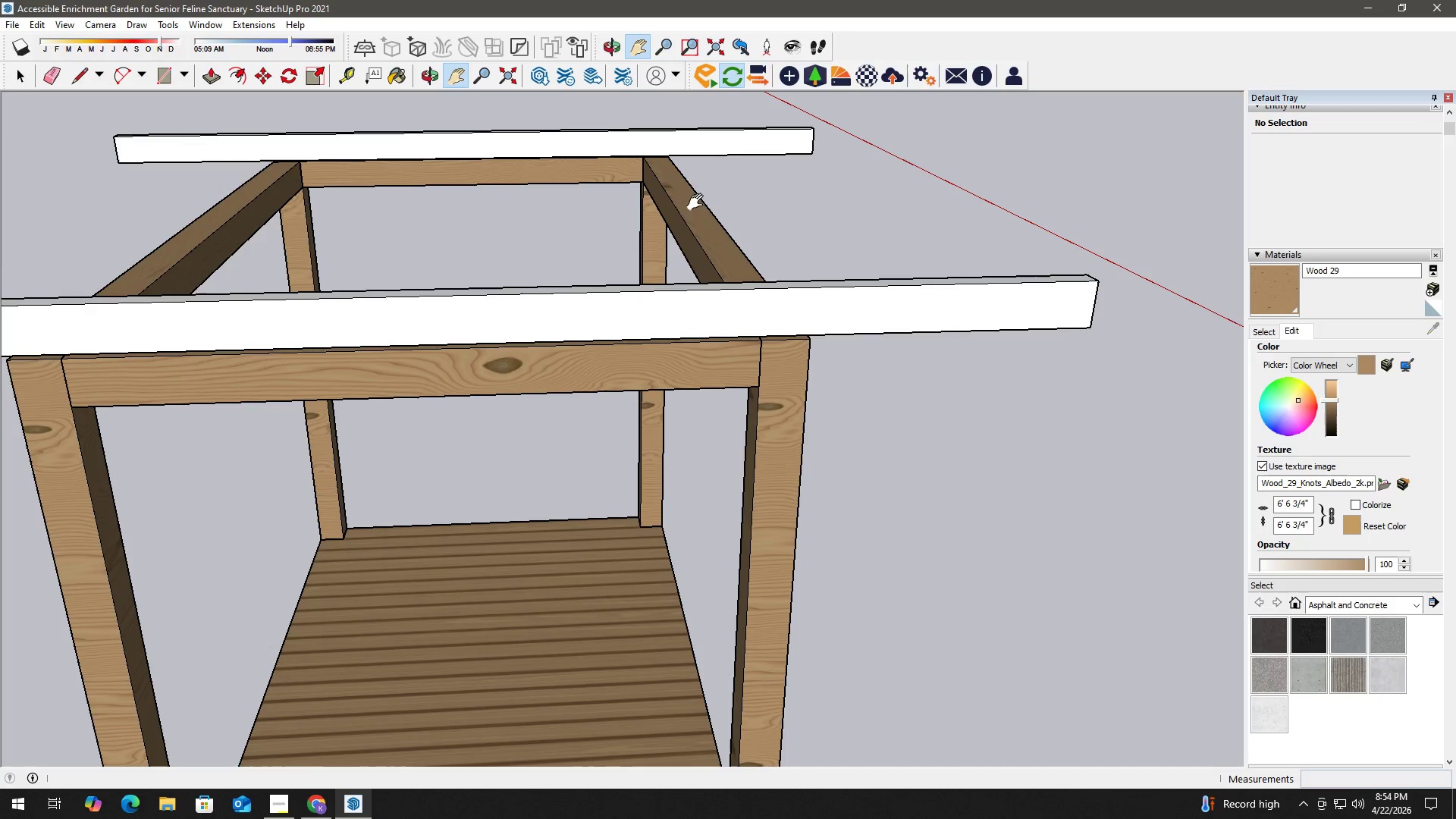 
key(Space)
 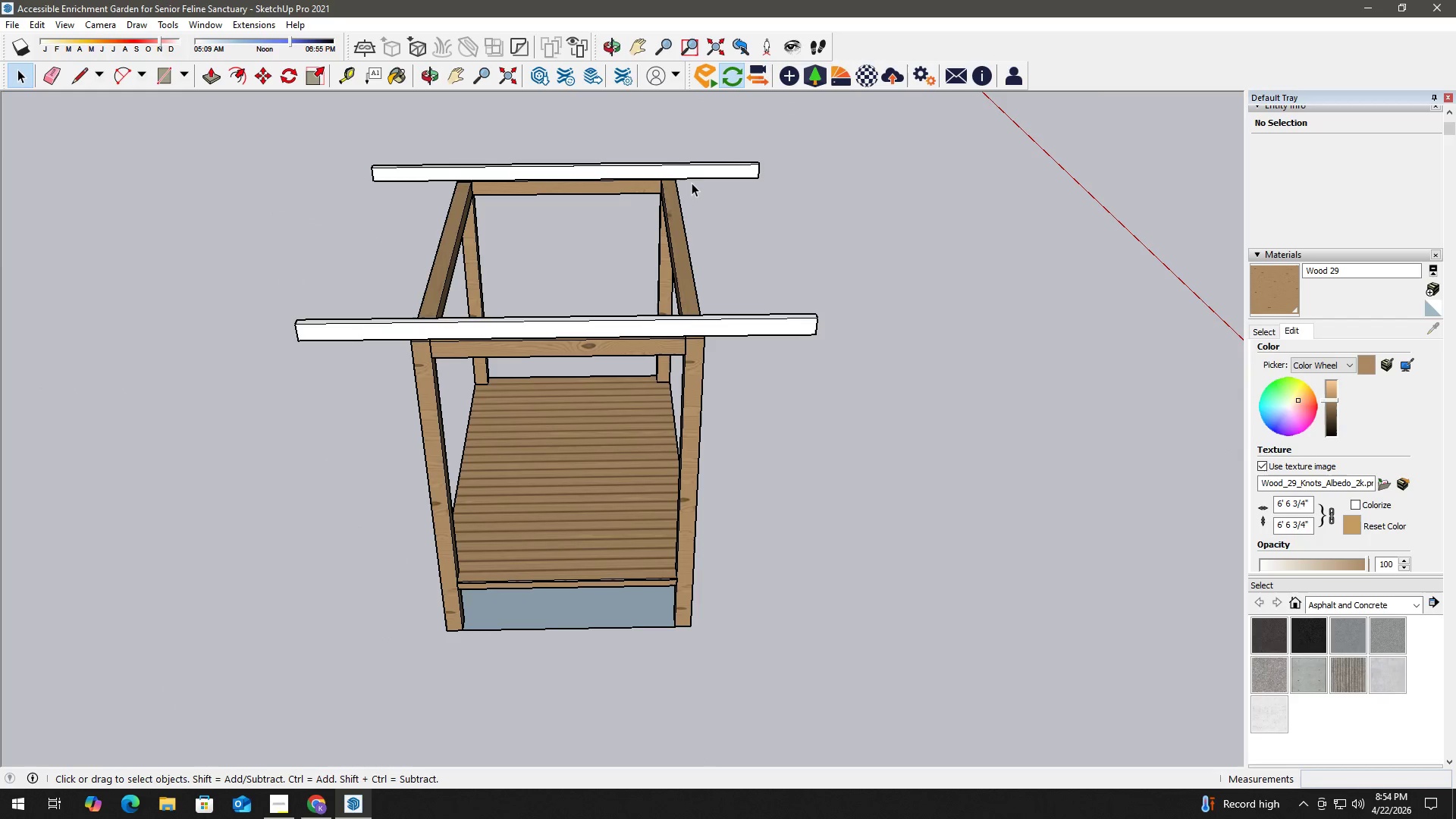 
scroll: coordinate [675, 237], scroll_direction: down, amount: 7.0
 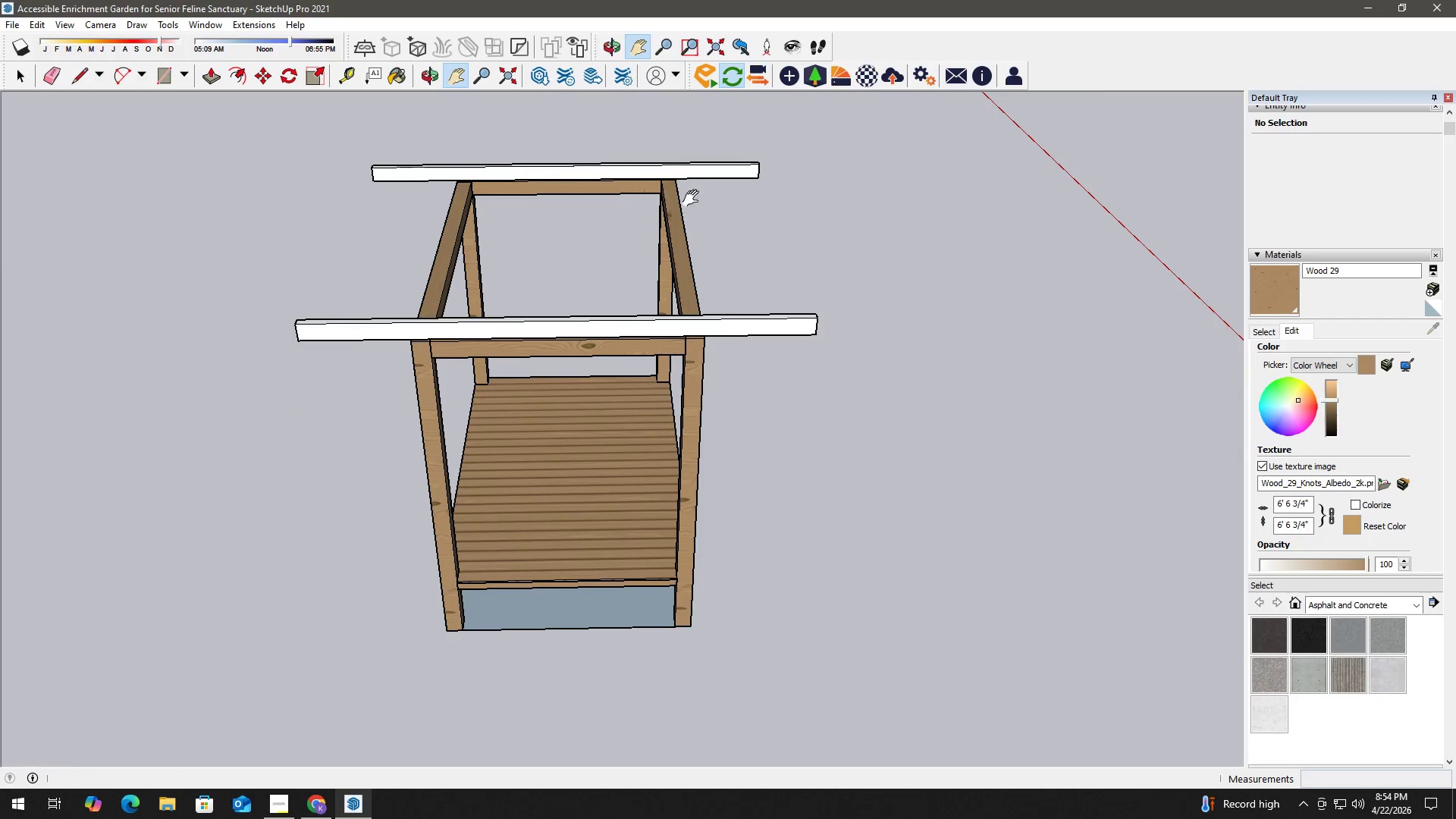 
left_click([703, 174])
 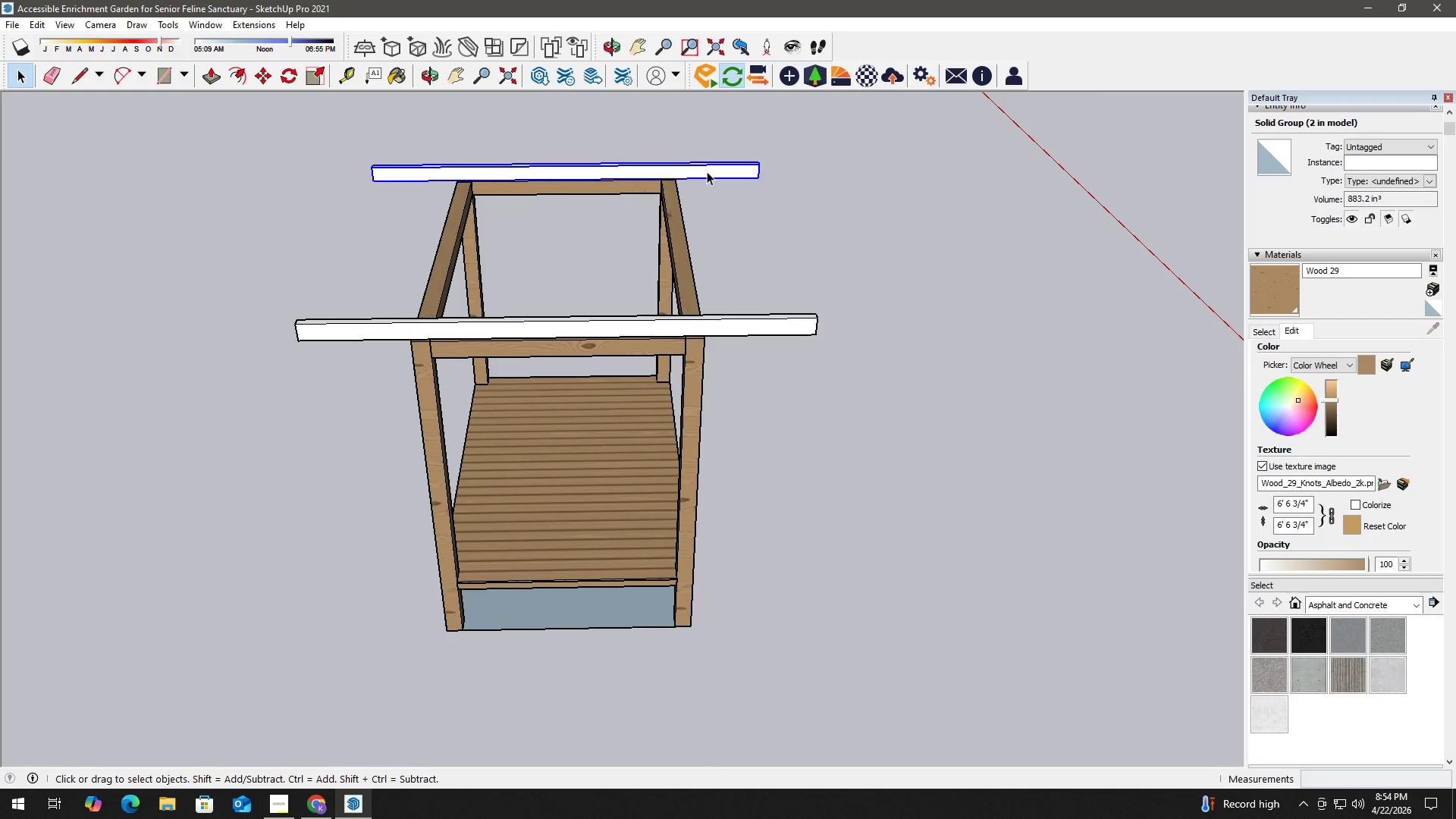 
key(M)
 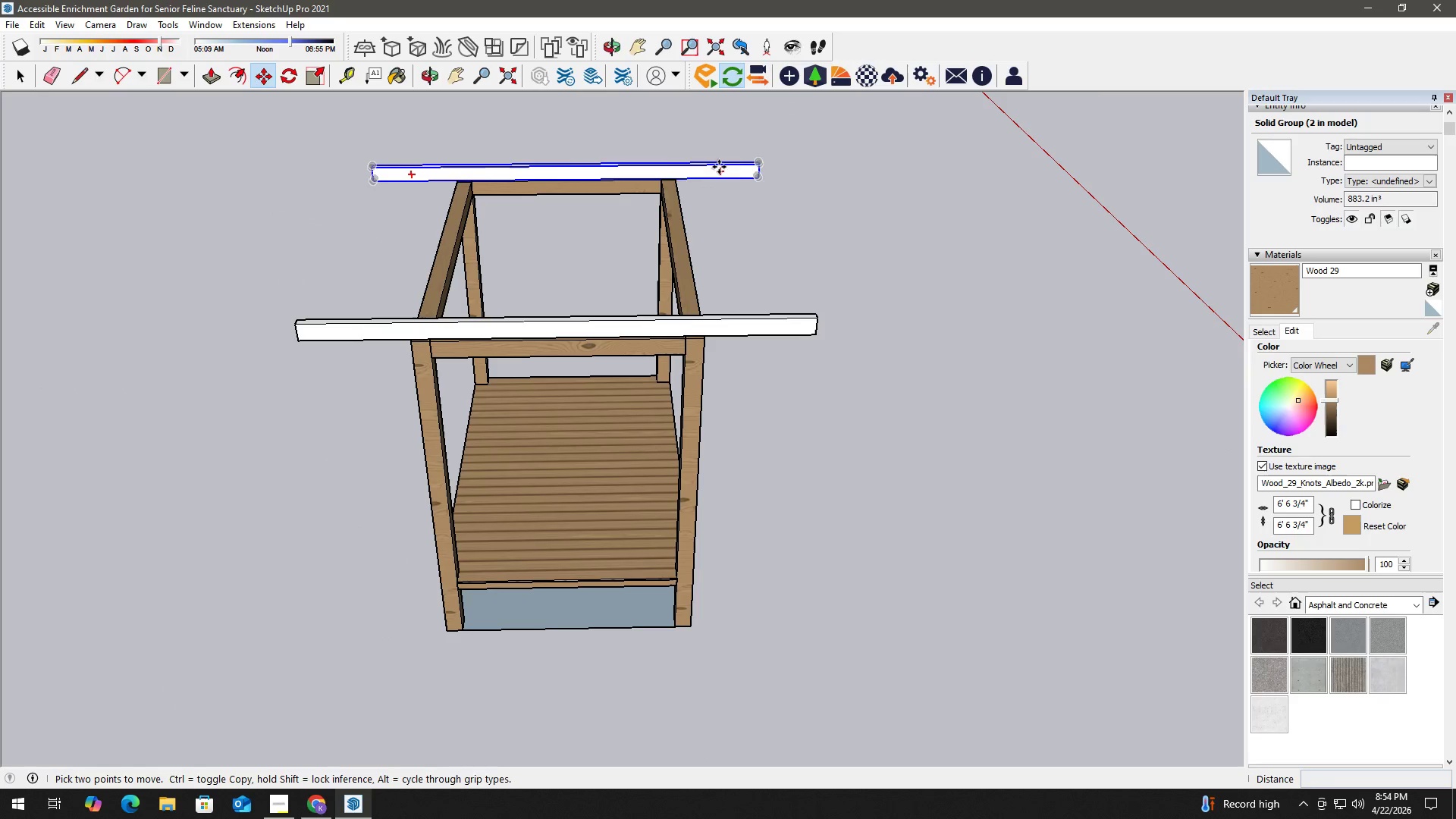 
left_click_drag(start_coordinate=[719, 167], to_coordinate=[723, 168])
 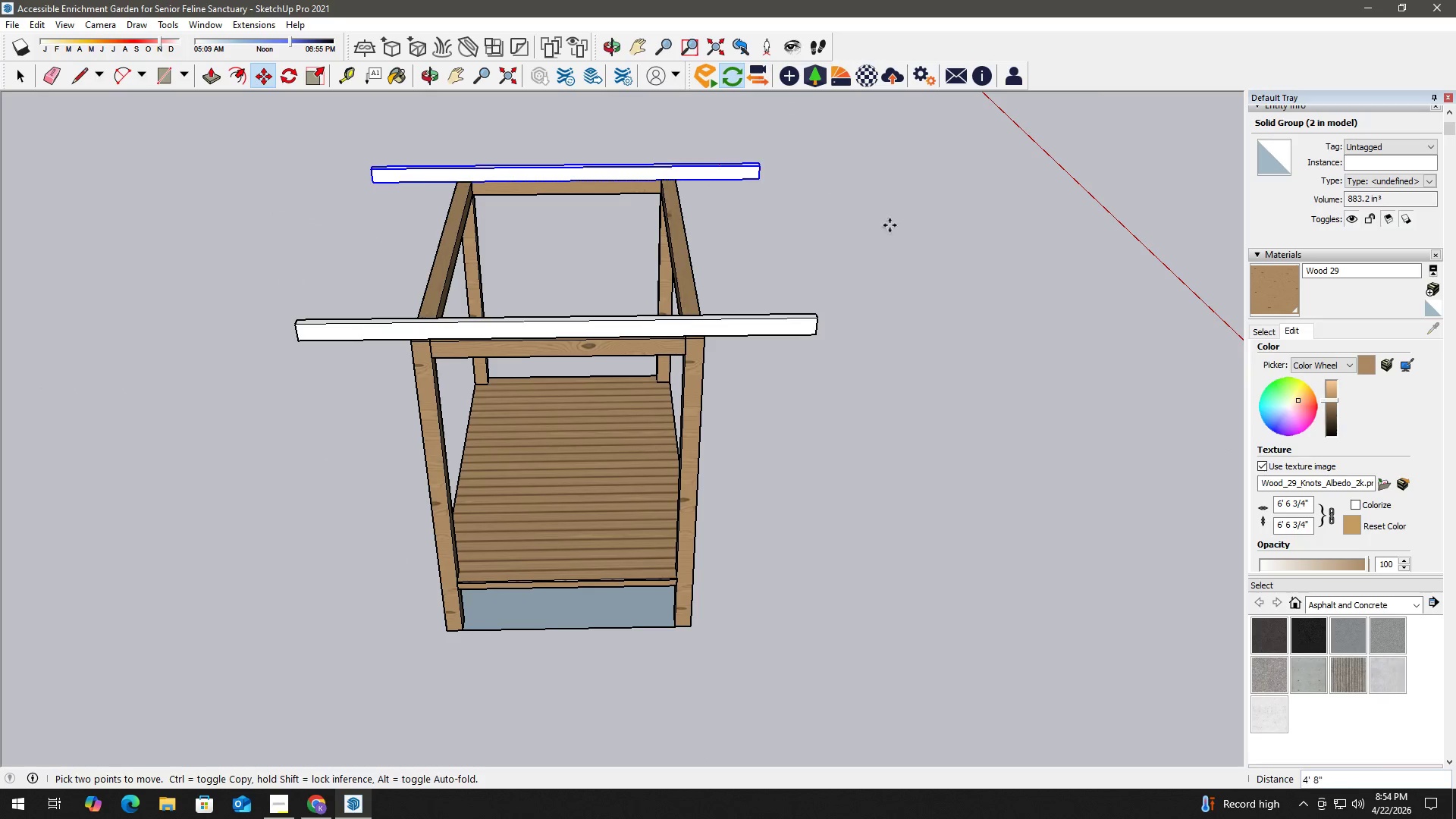 
key(Control+ControlLeft)
 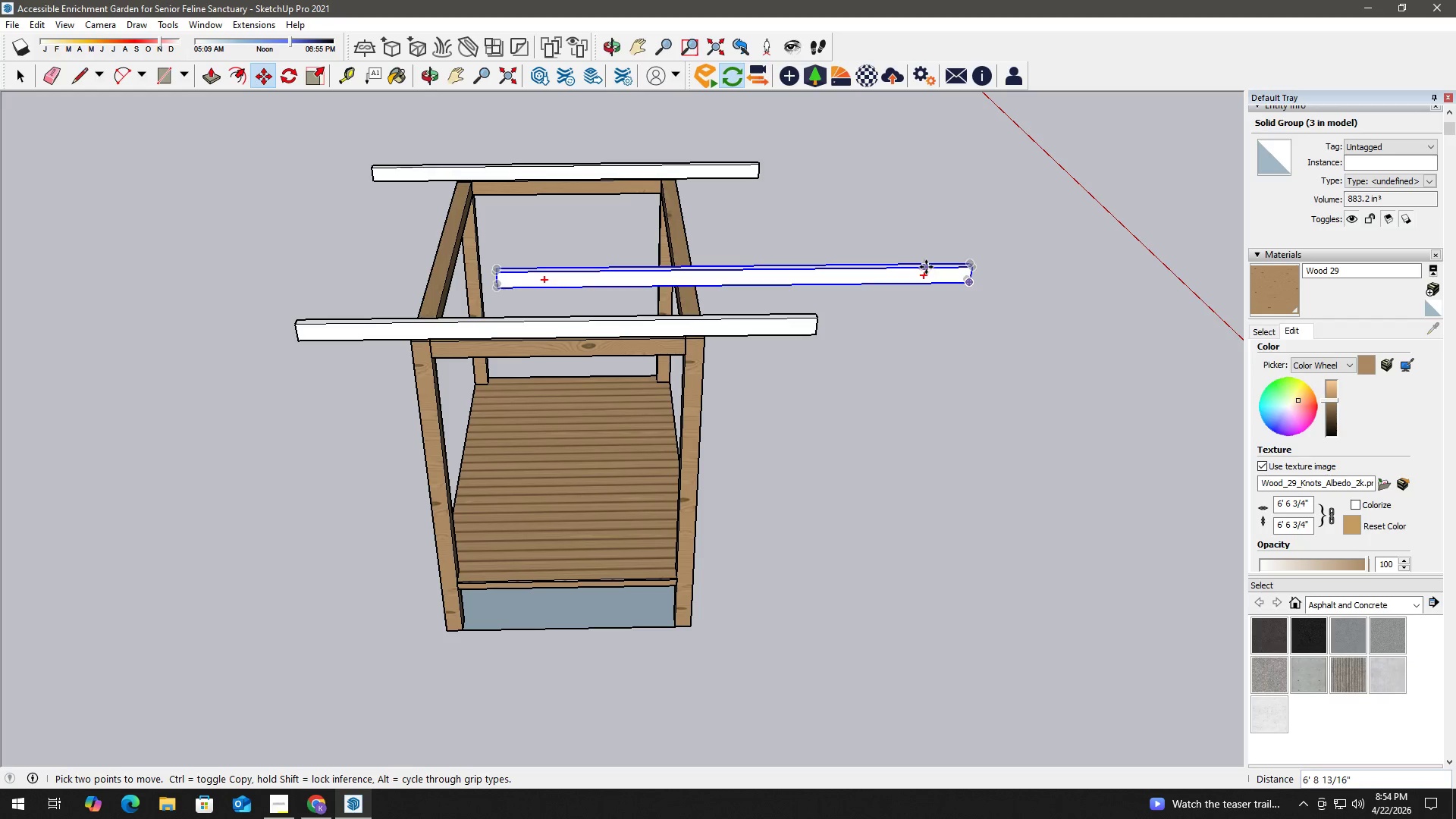 
left_click([926, 266])
 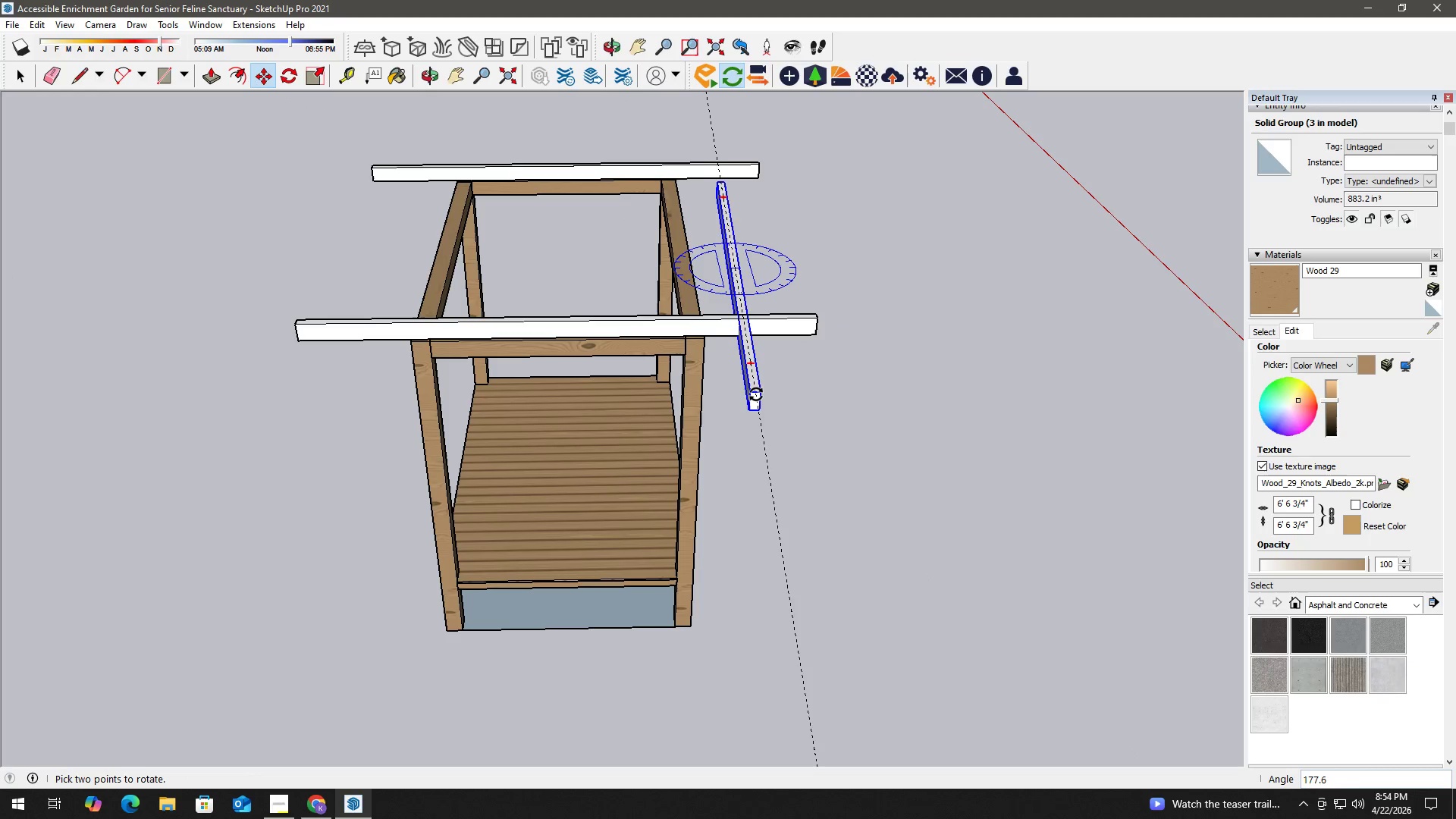 
left_click([770, 392])
 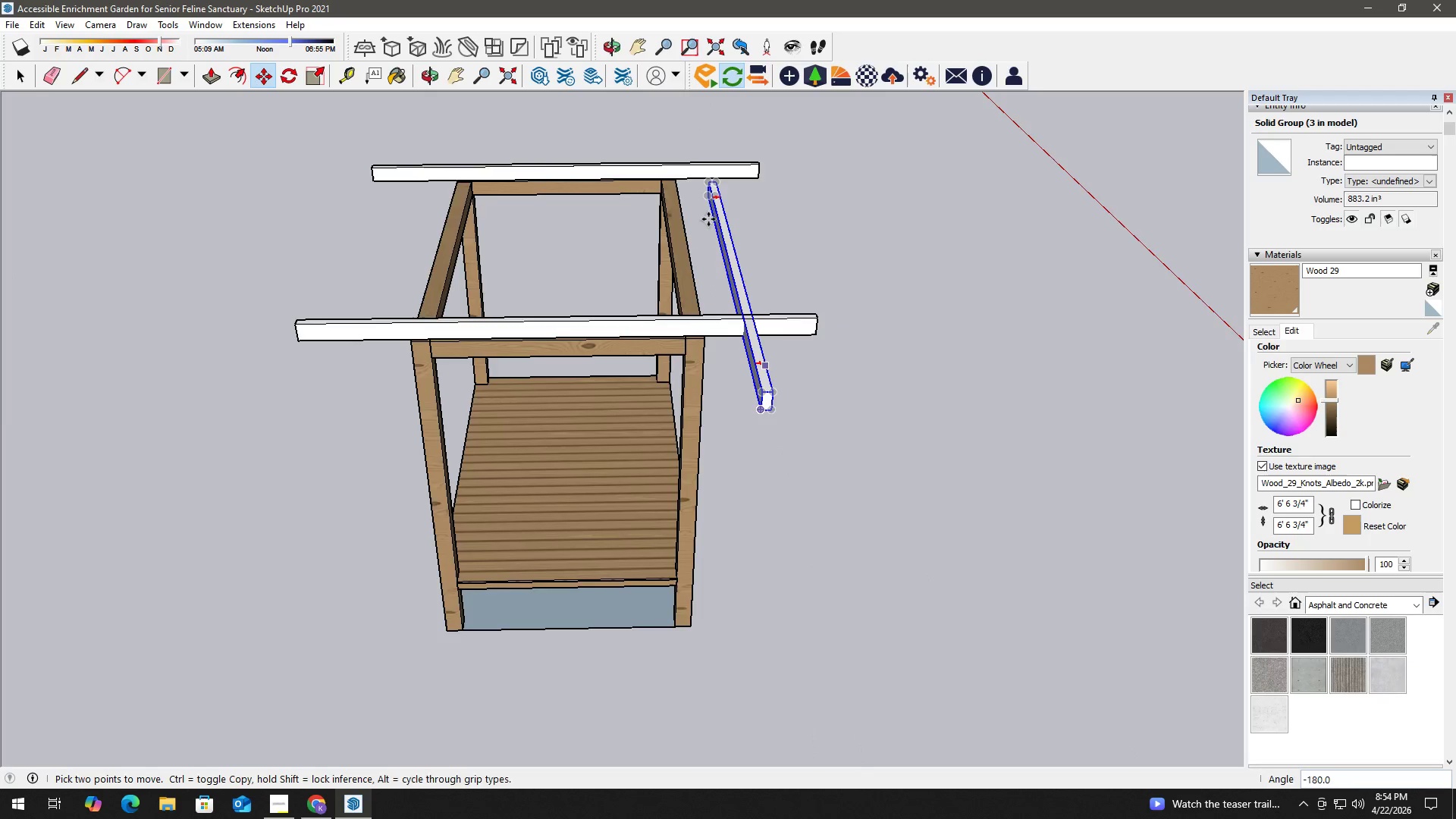 
scroll: coordinate [590, 199], scroll_direction: up, amount: 10.0
 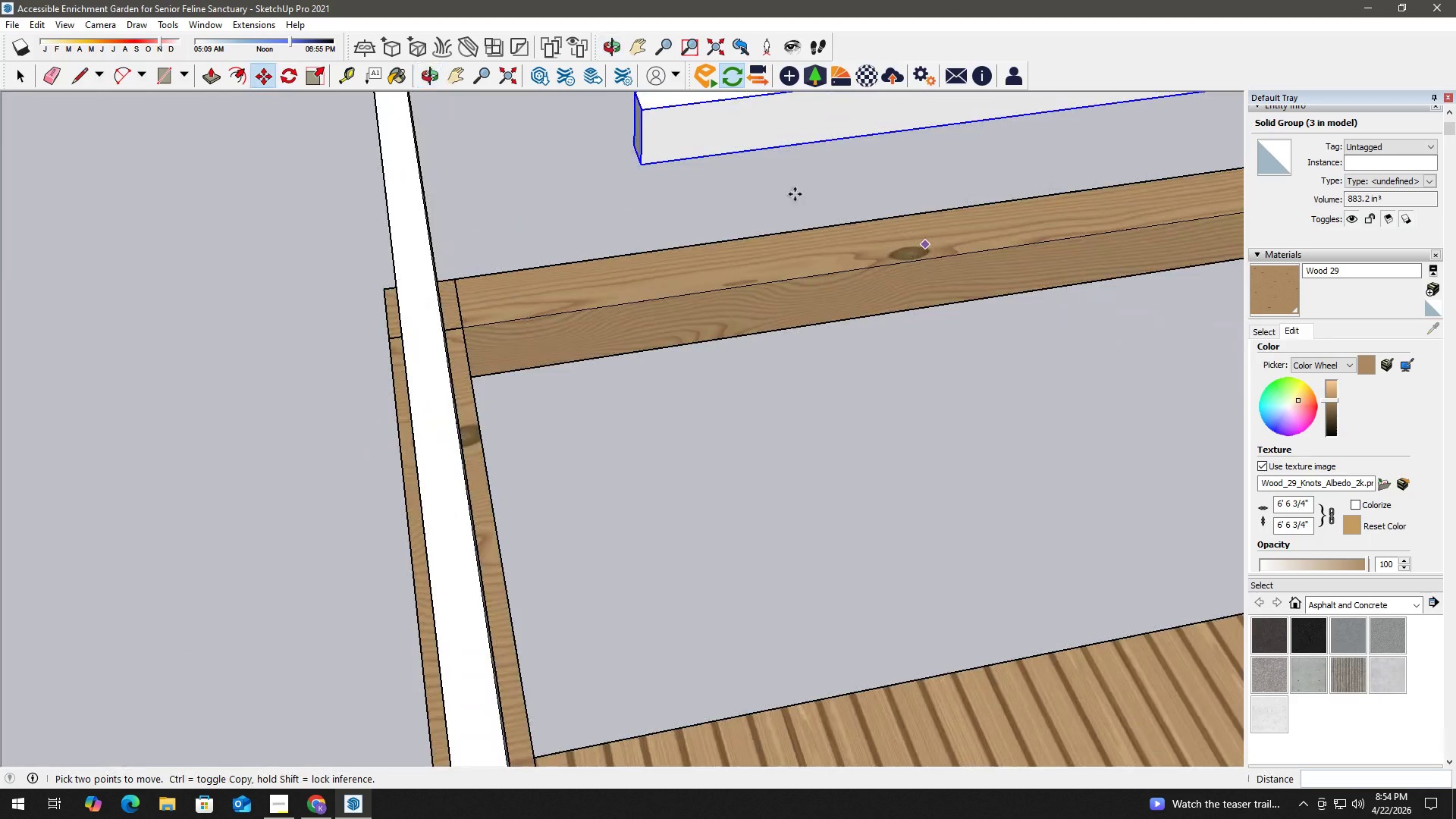 
scroll: coordinate [749, 220], scroll_direction: none, amount: 0.0
 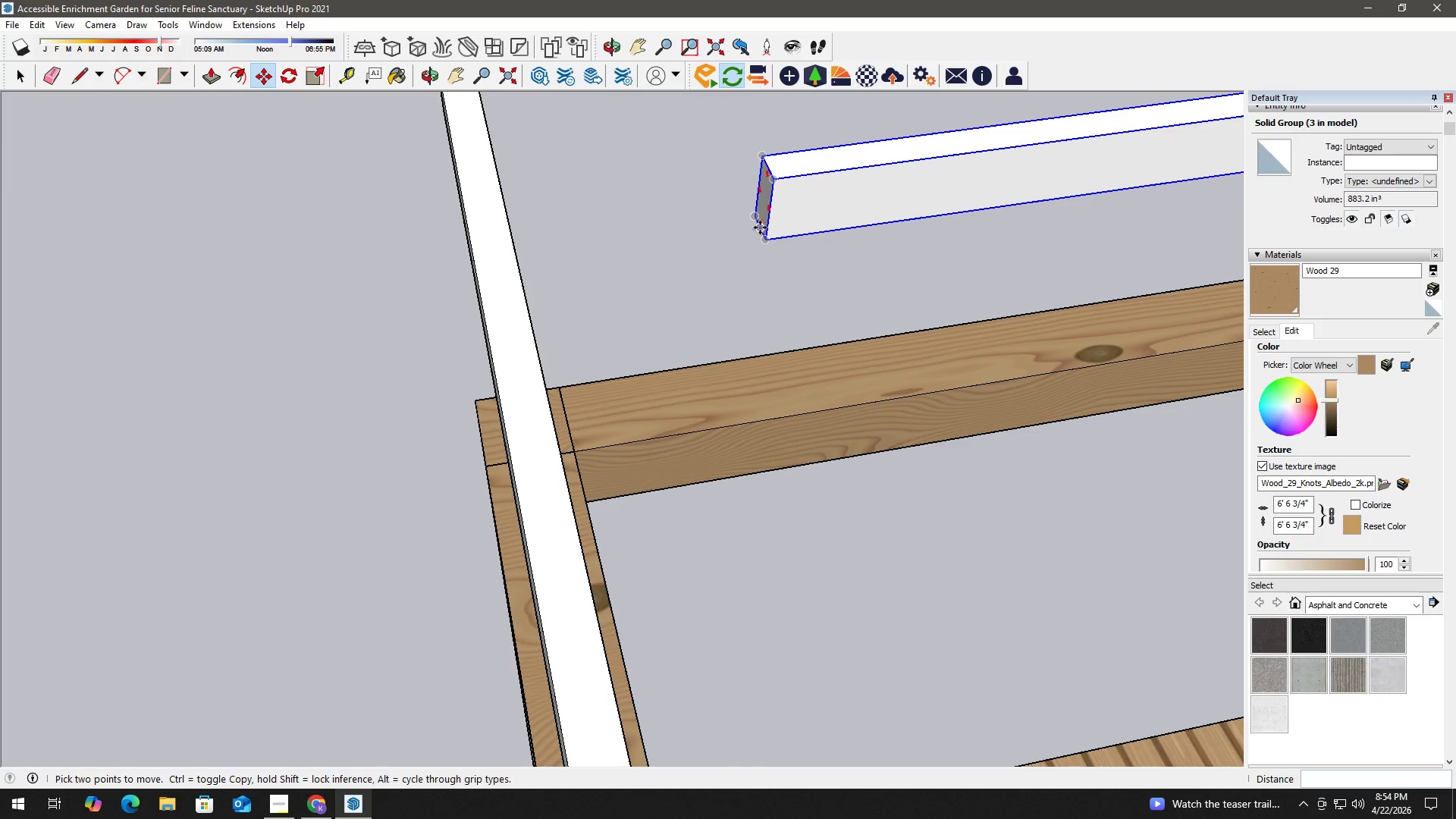 
left_click([760, 228])
 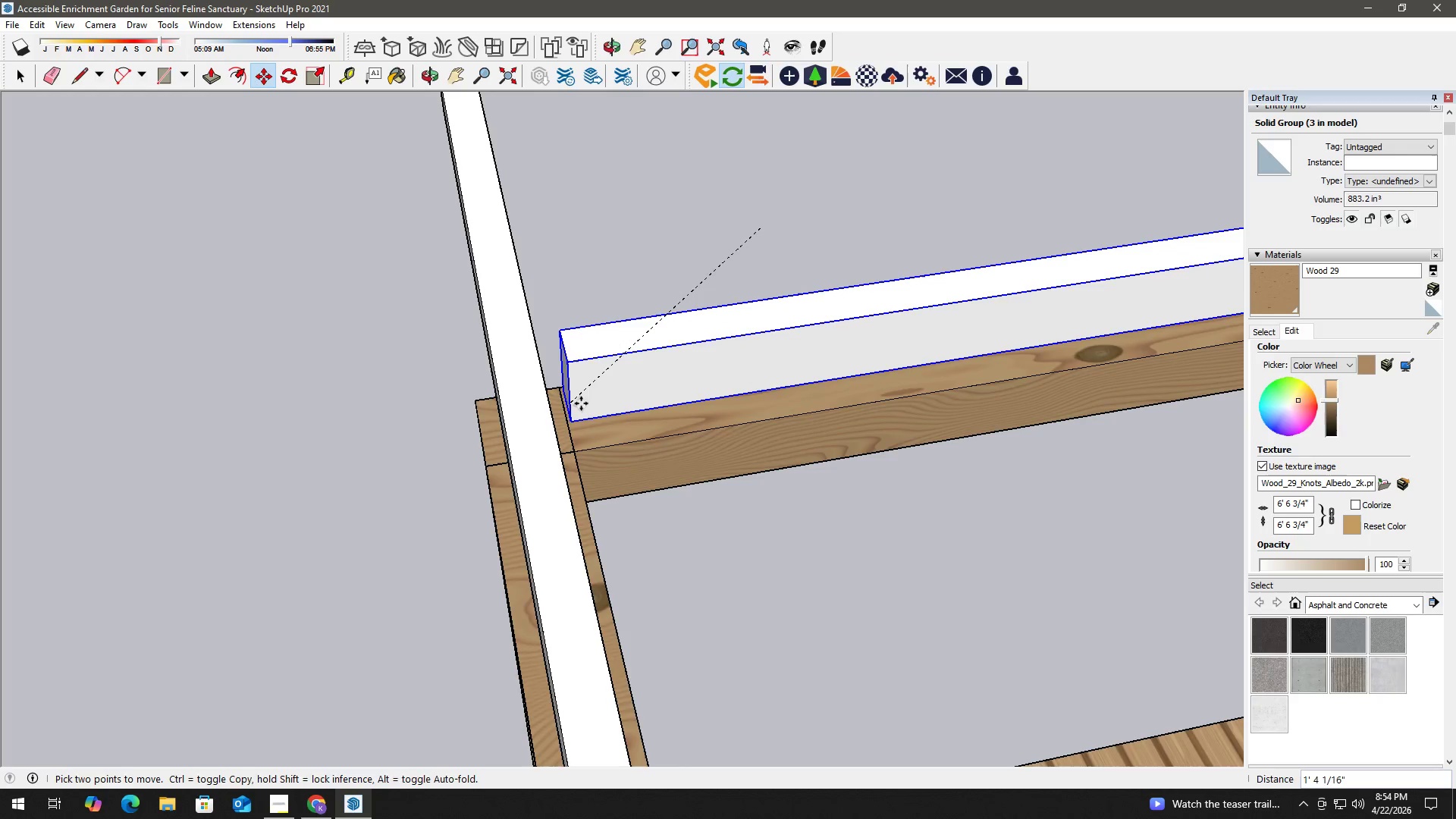 
scroll: coordinate [535, 407], scroll_direction: up, amount: 2.0
 